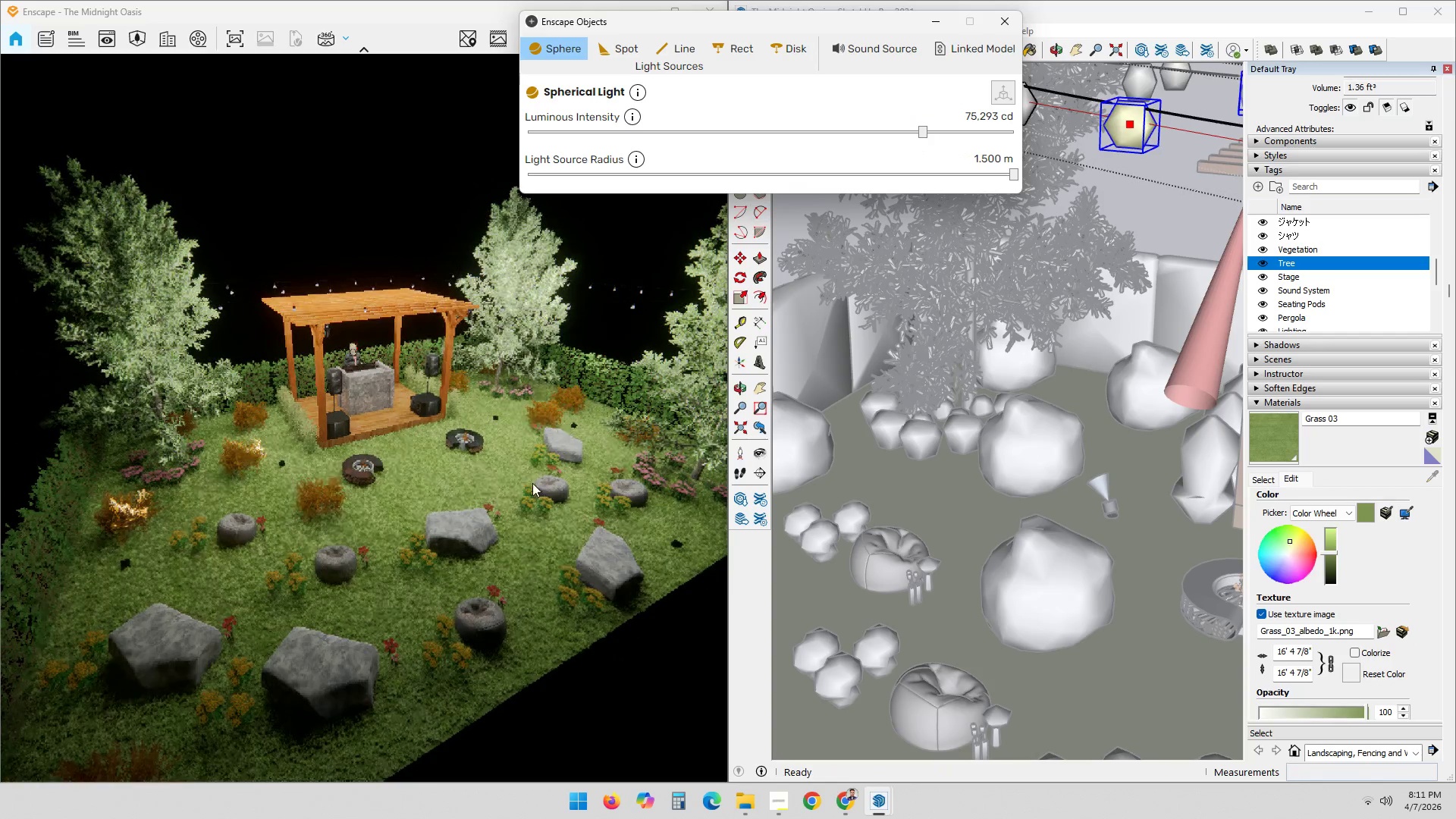 
left_click_drag(start_coordinate=[499, 578], to_coordinate=[271, 383])
 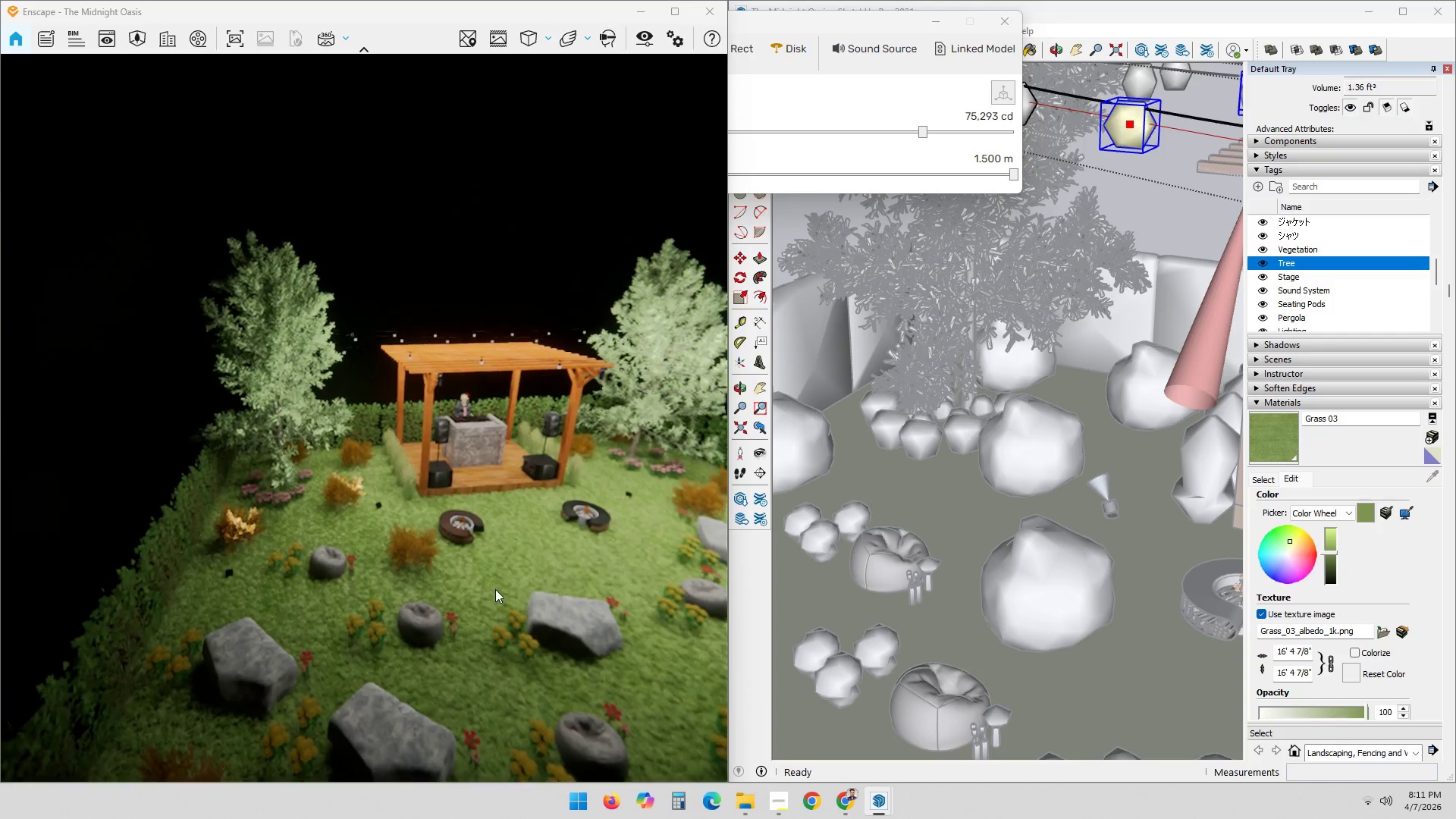 
scroll: coordinate [495, 588], scroll_direction: down, amount: 3.0
 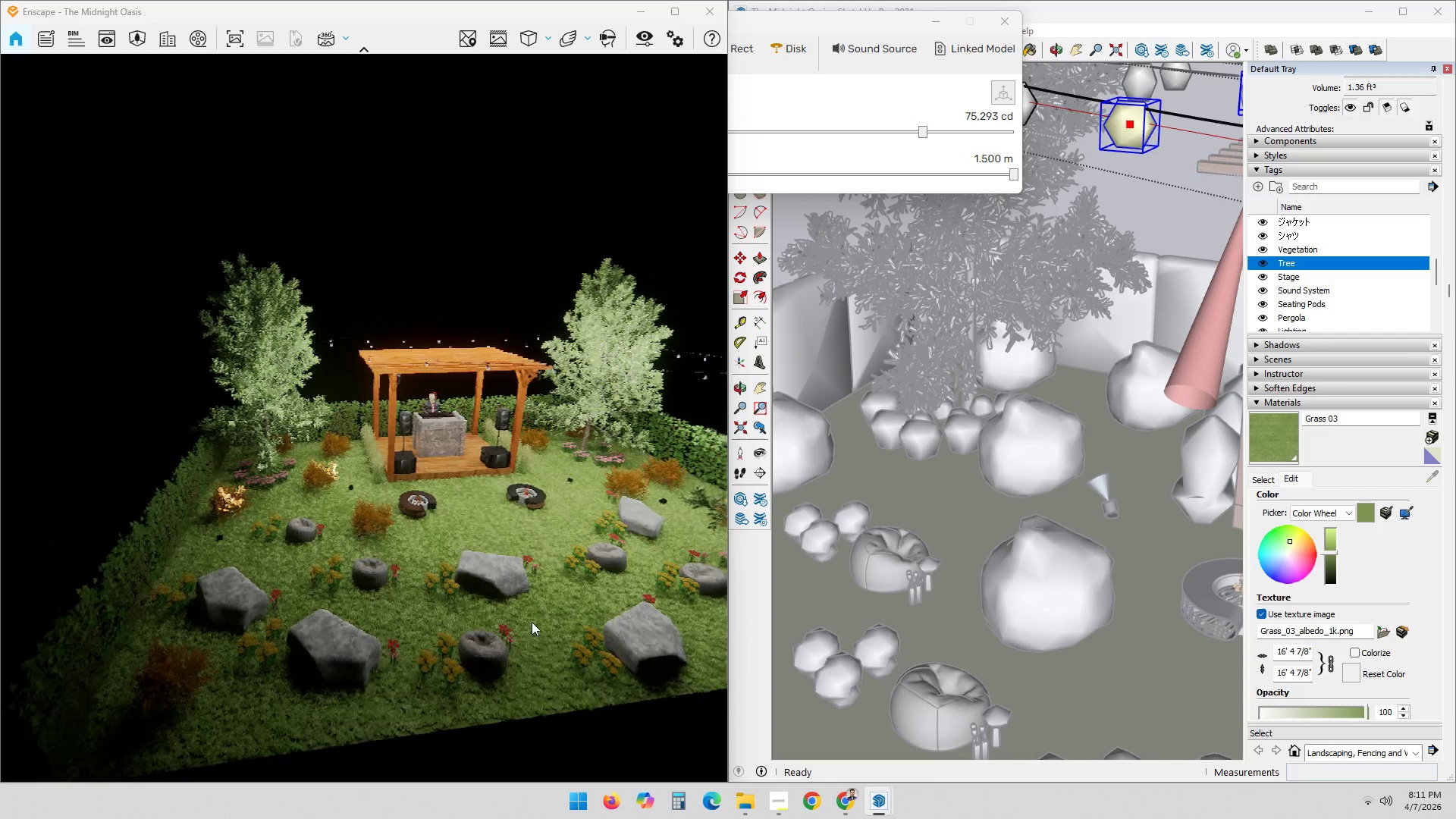 
left_click_drag(start_coordinate=[563, 612], to_coordinate=[402, 435])
 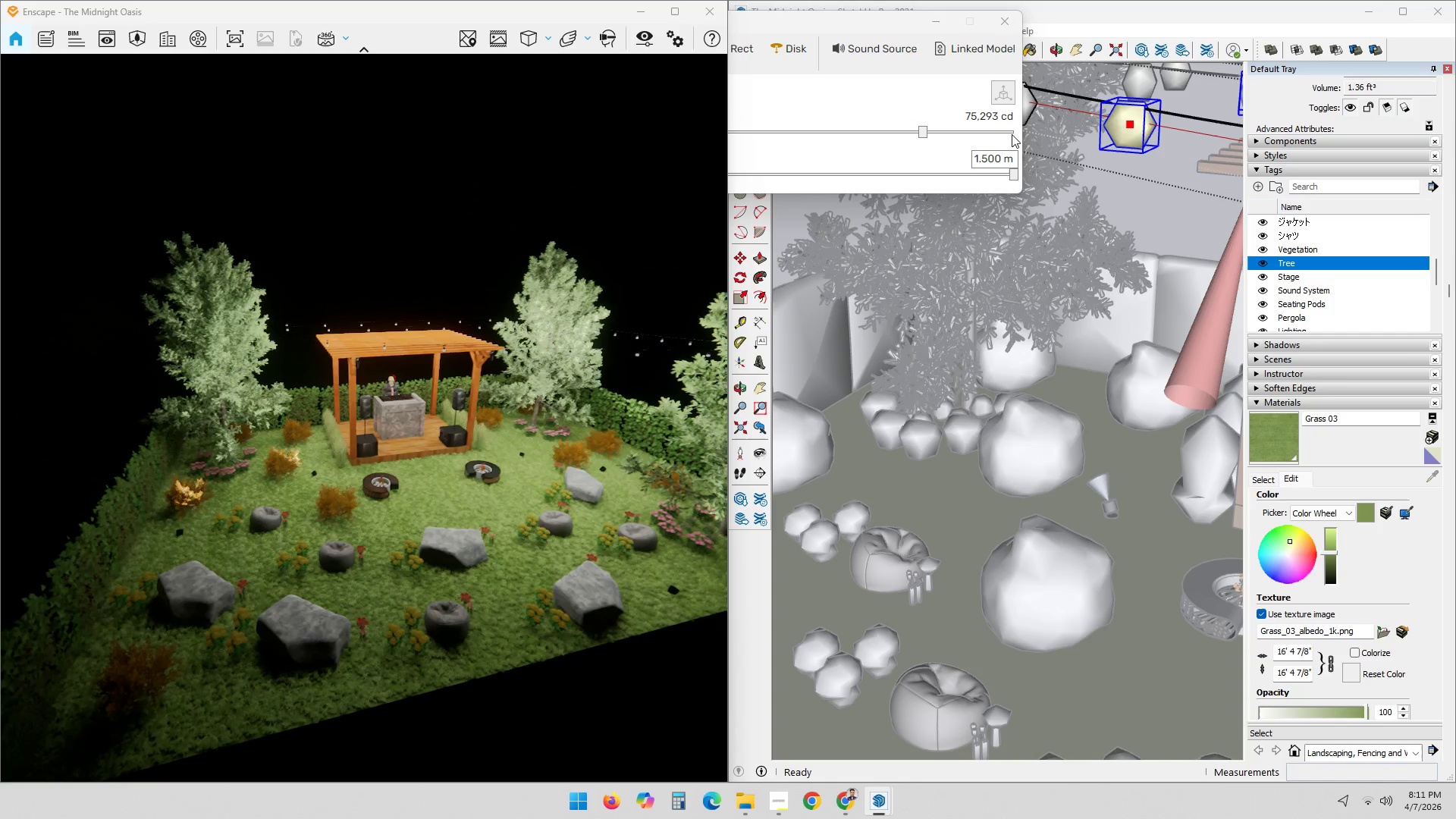 
left_click_drag(start_coordinate=[861, 18], to_coordinate=[1021, 27])
 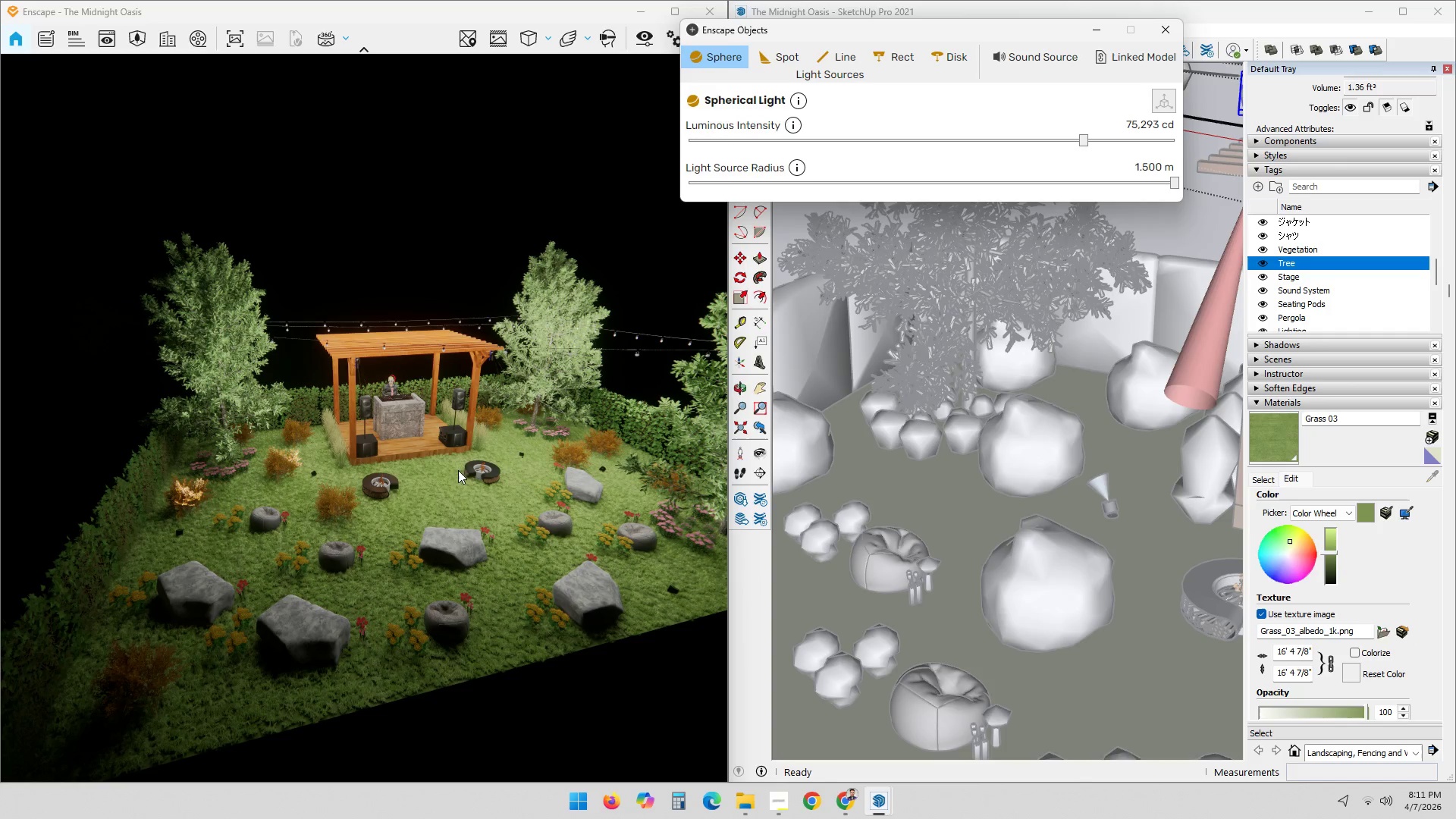 
left_click_drag(start_coordinate=[364, 547], to_coordinate=[422, 424])
 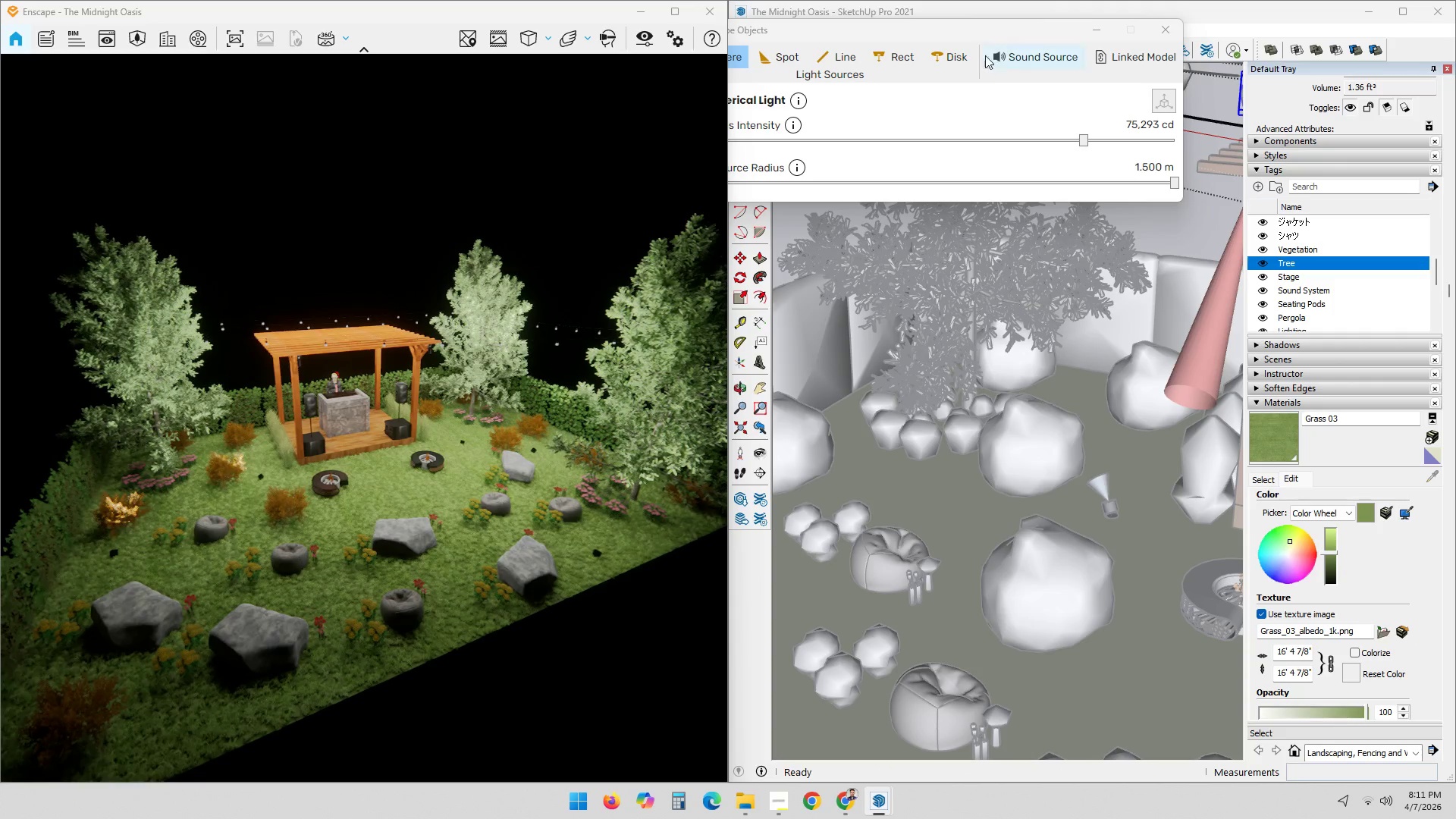 
left_click([974, 27])
 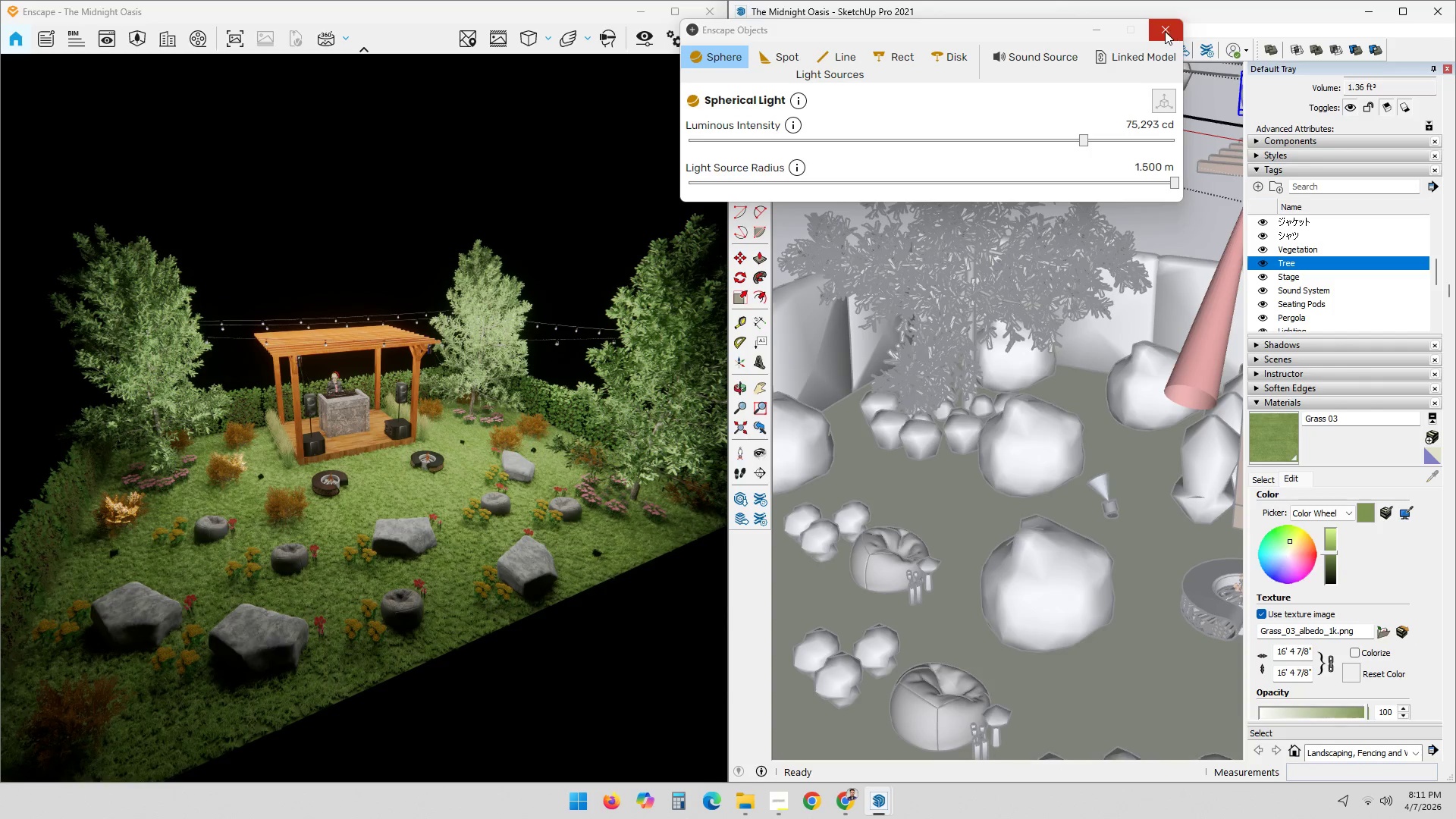 
left_click_drag(start_coordinate=[955, 27], to_coordinate=[786, 36])
 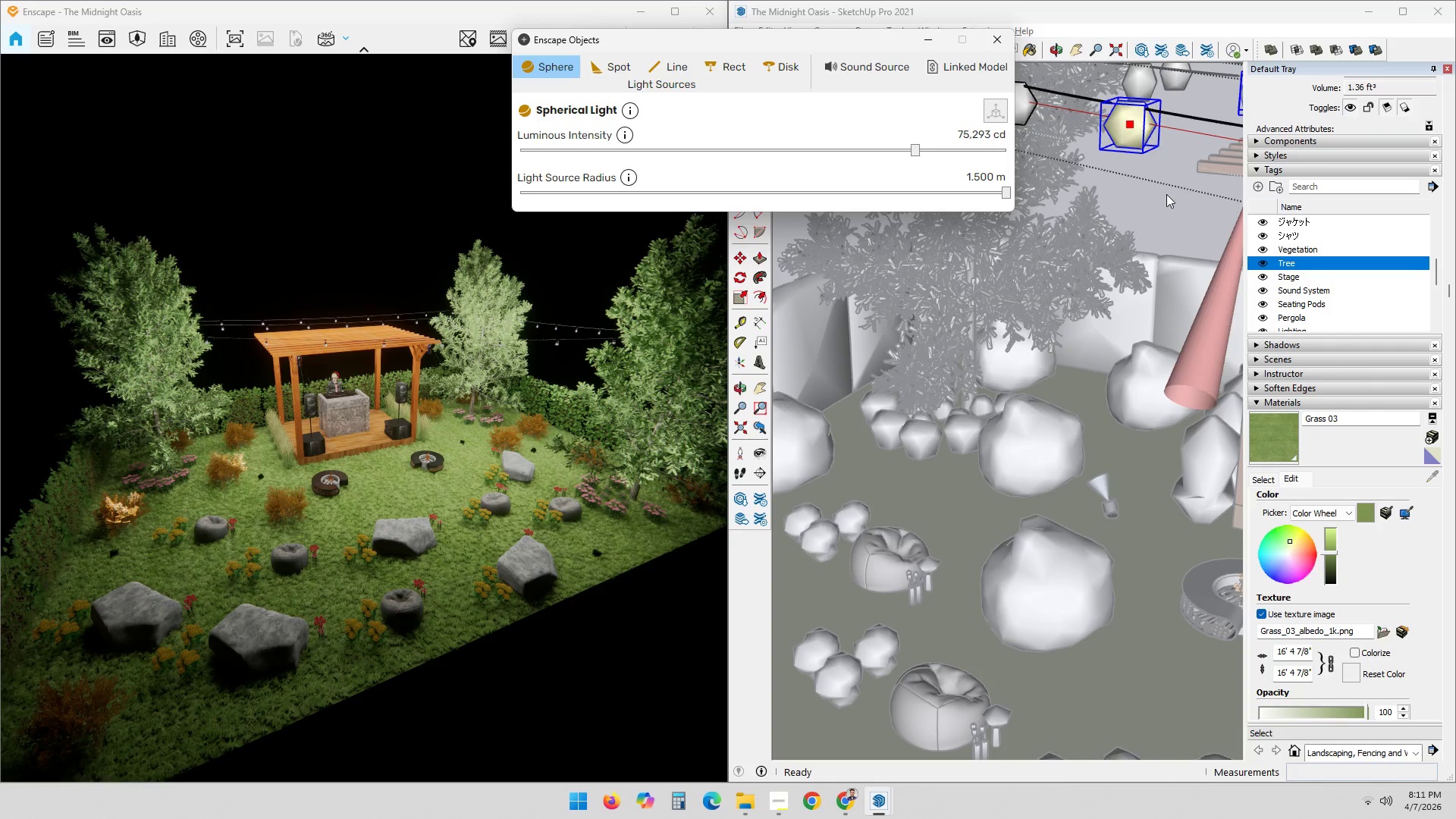 
double_click([1166, 193])
 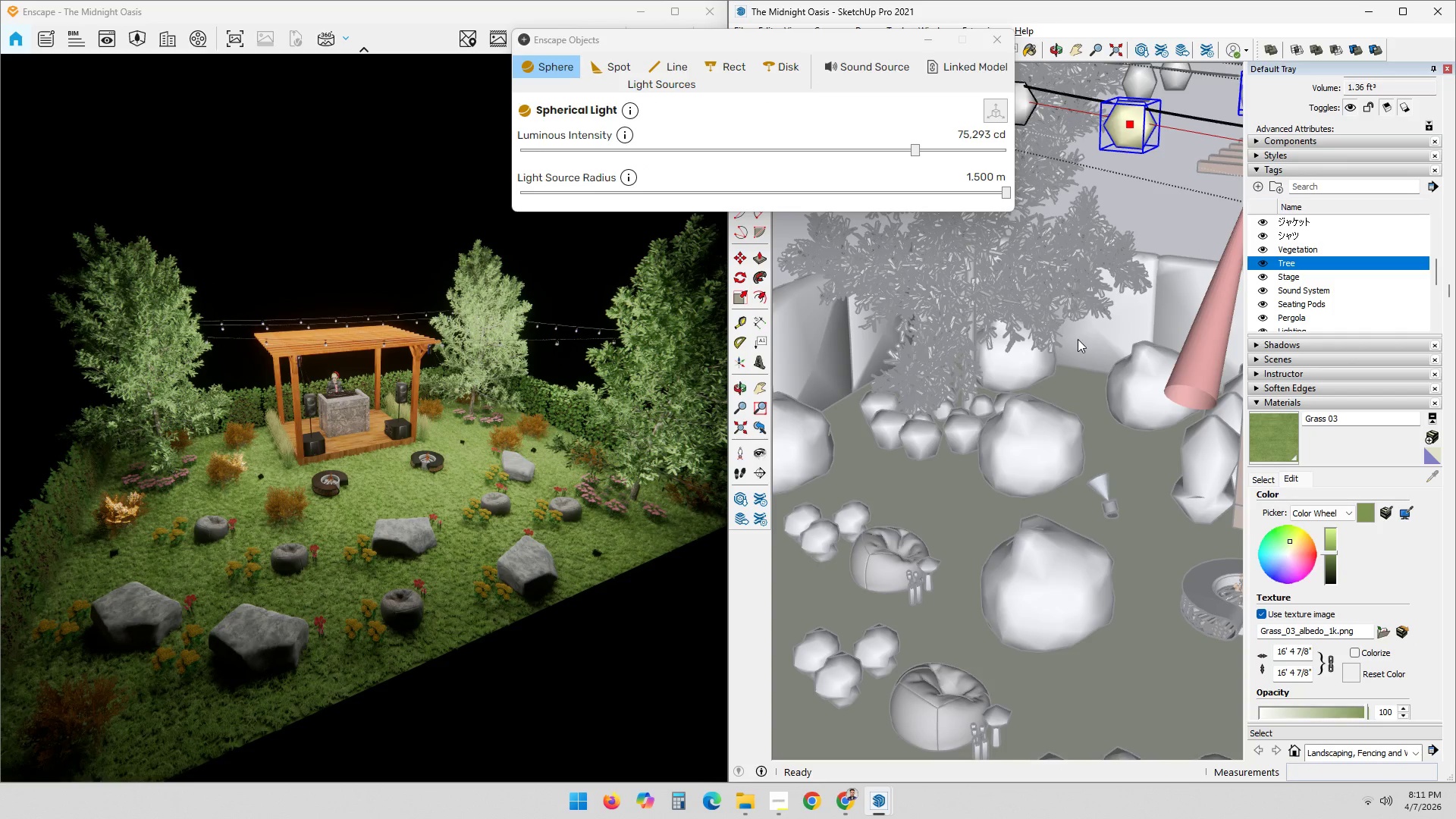 
double_click([1126, 268])
 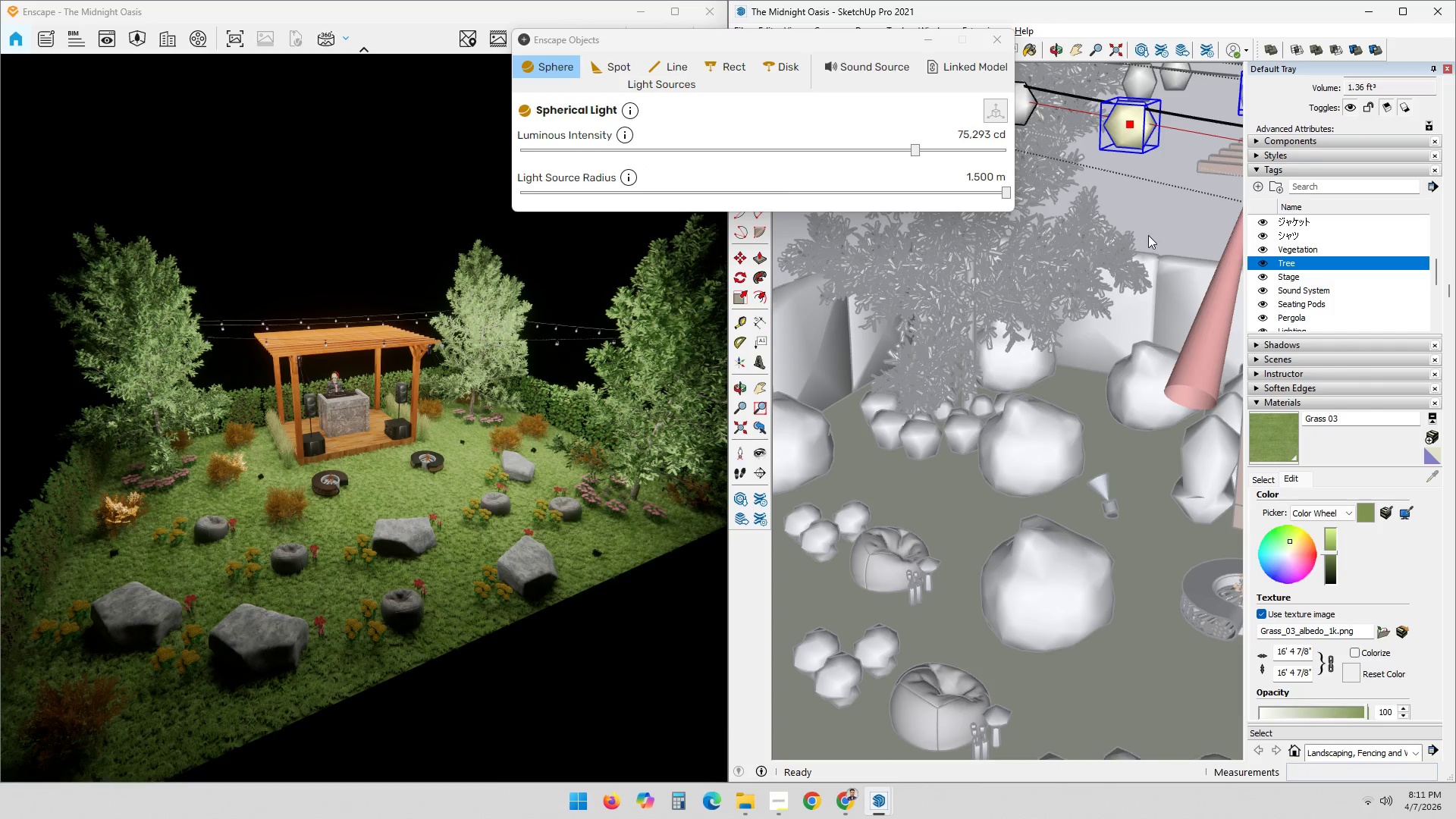 
left_click_drag(start_coordinate=[1149, 235], to_coordinate=[1134, 224])
 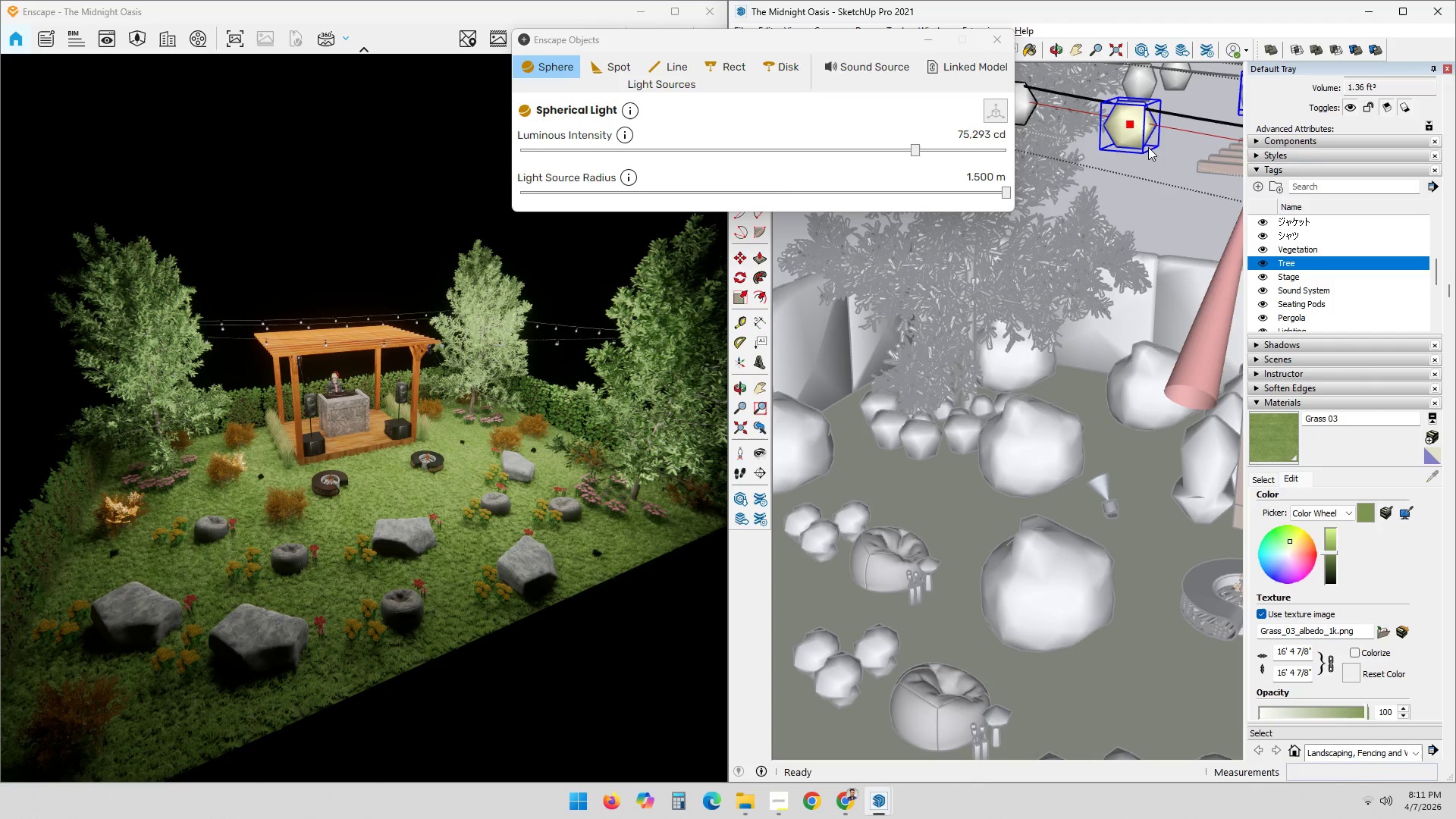 
double_click([1145, 153])
 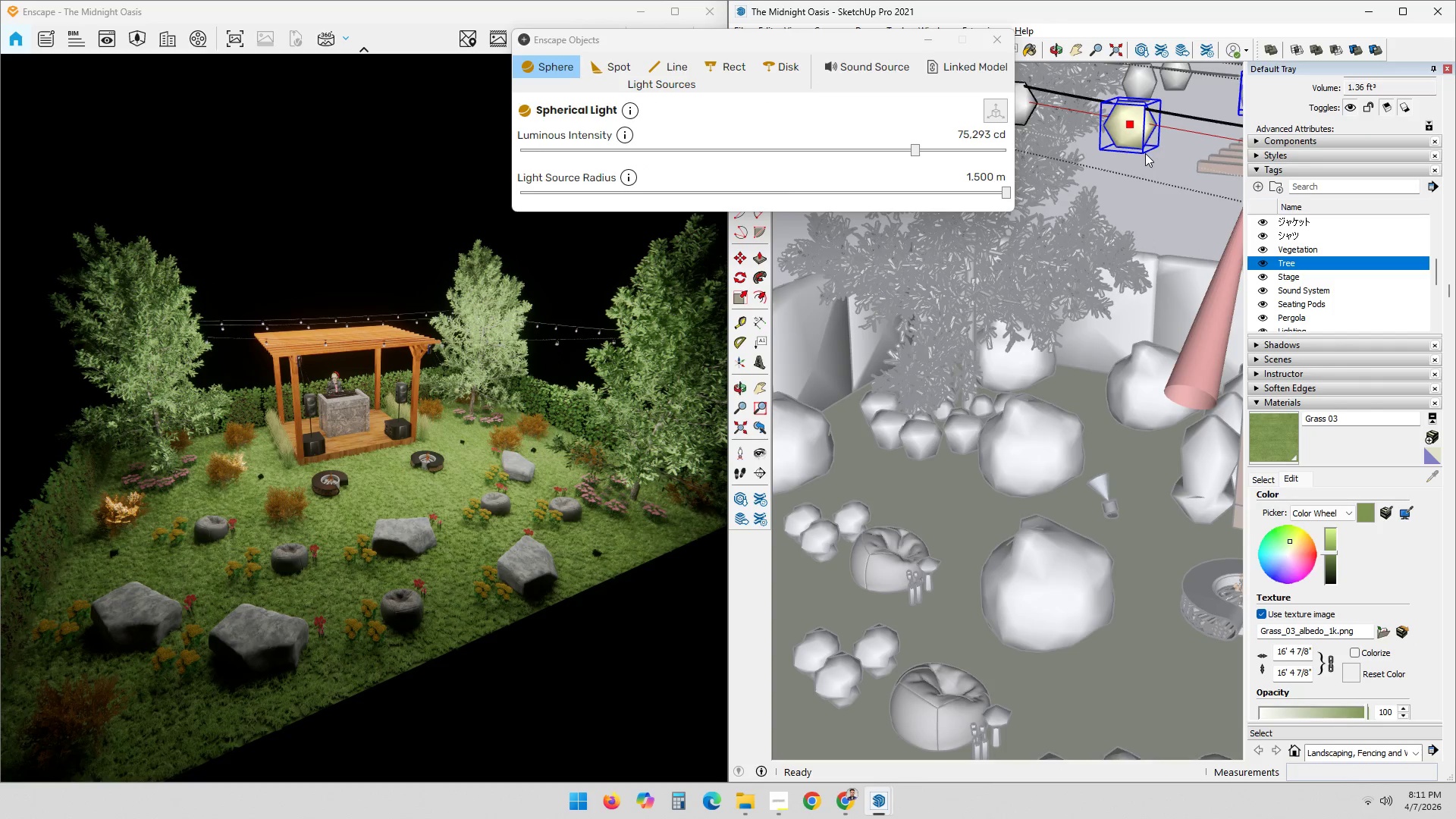 
triple_click([1145, 153])
 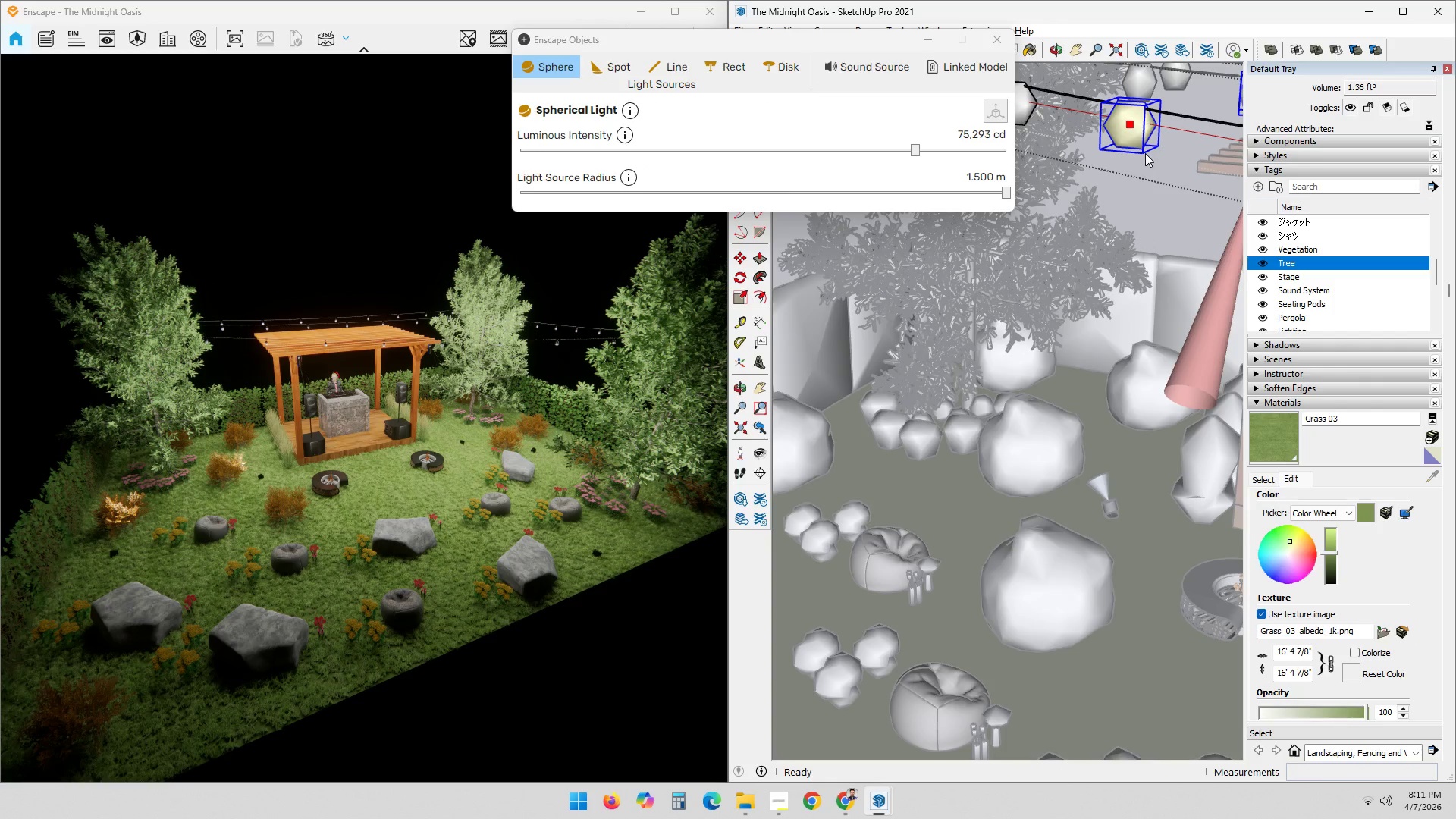 
triple_click([1145, 153])
 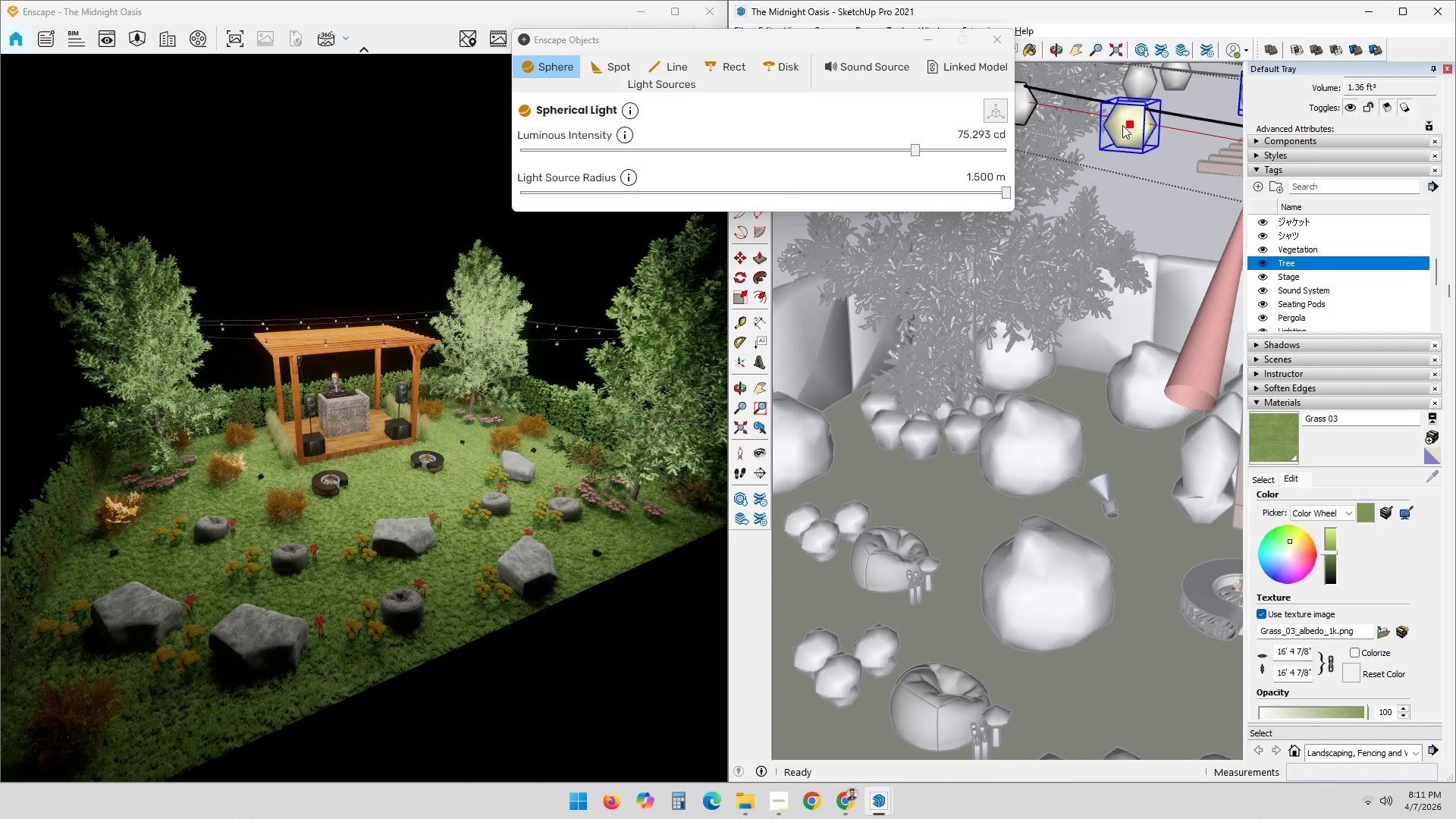 
left_click([1122, 125])
 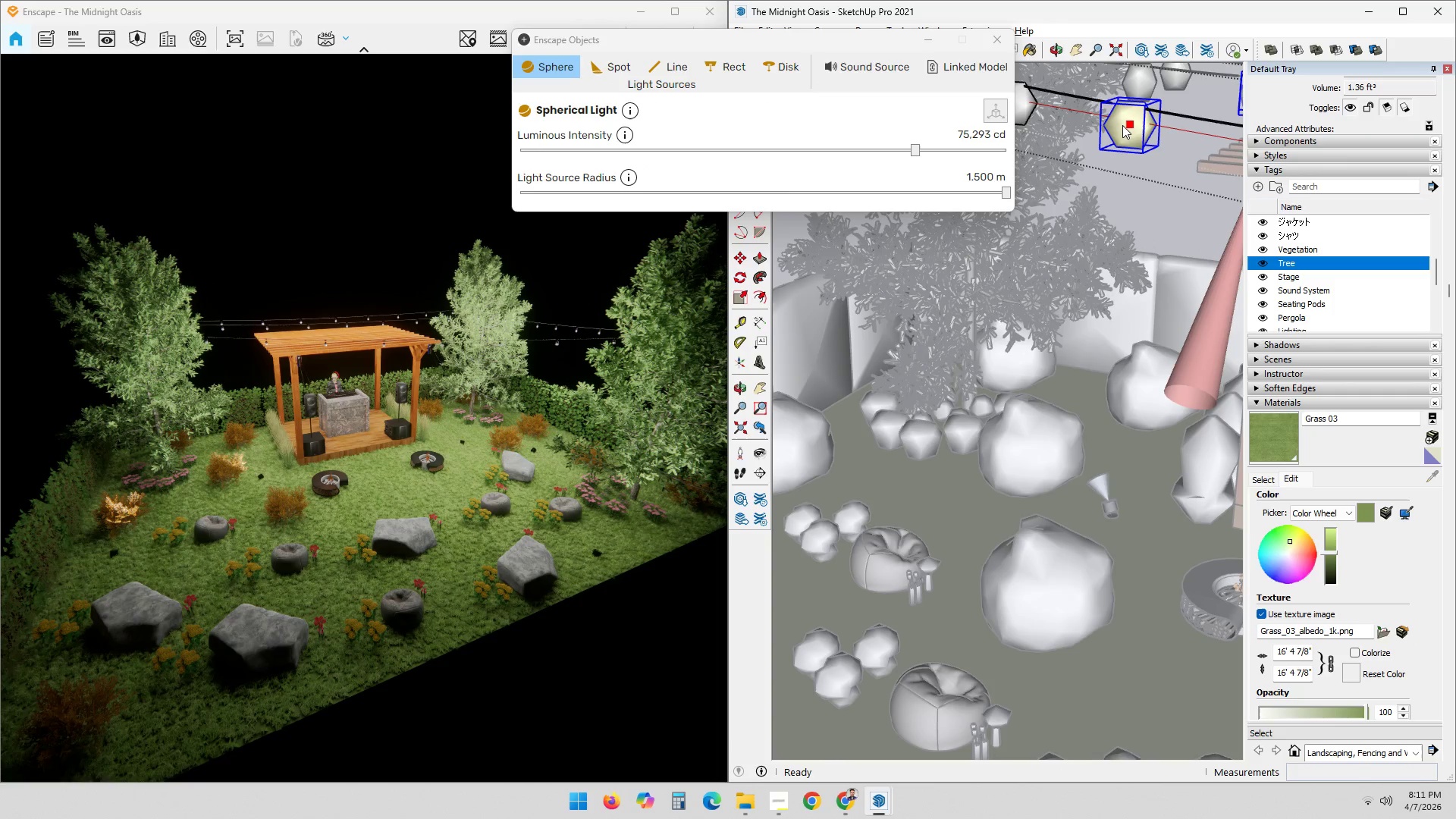 
key(Space)
 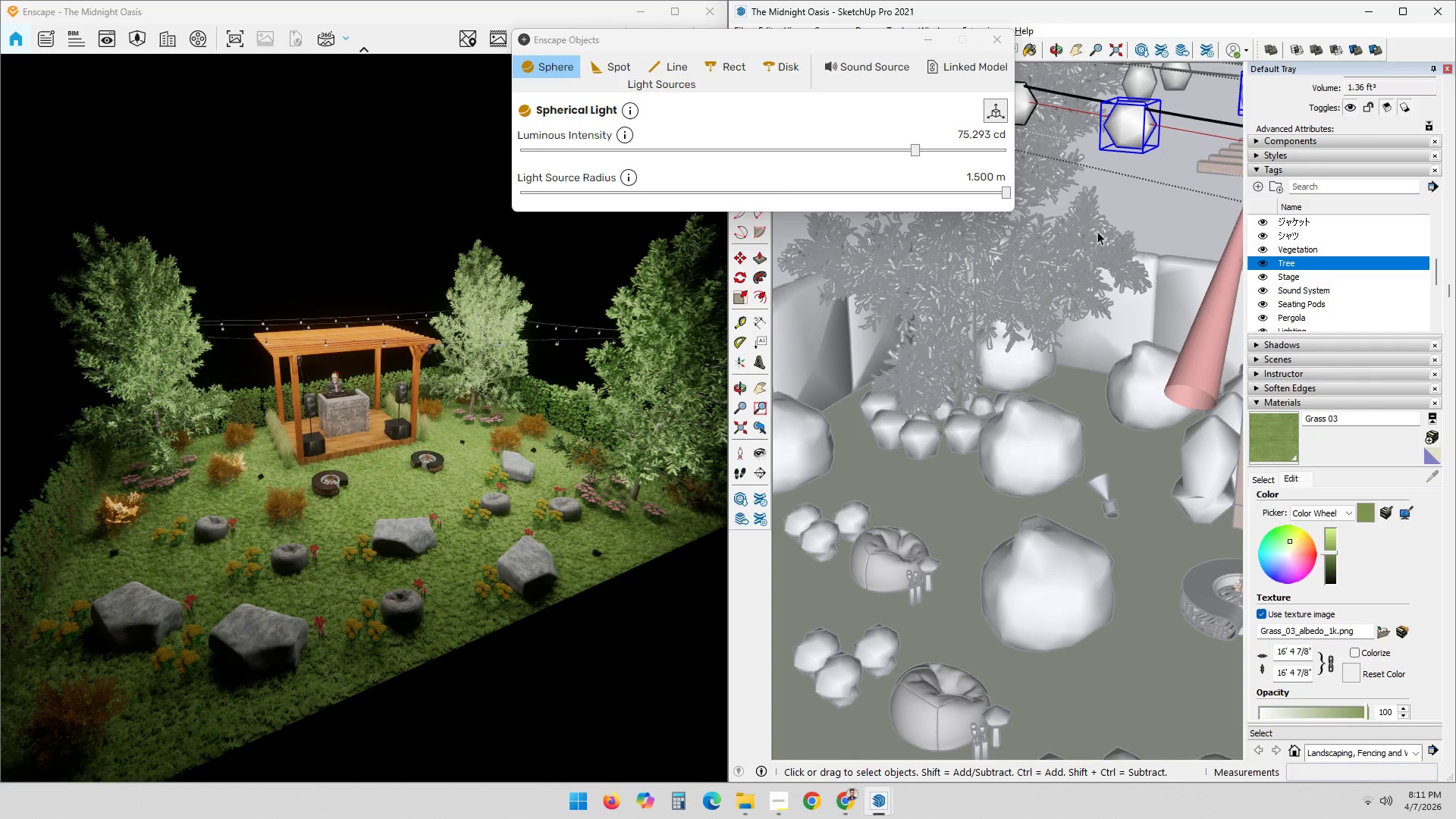 
double_click([1124, 218])
 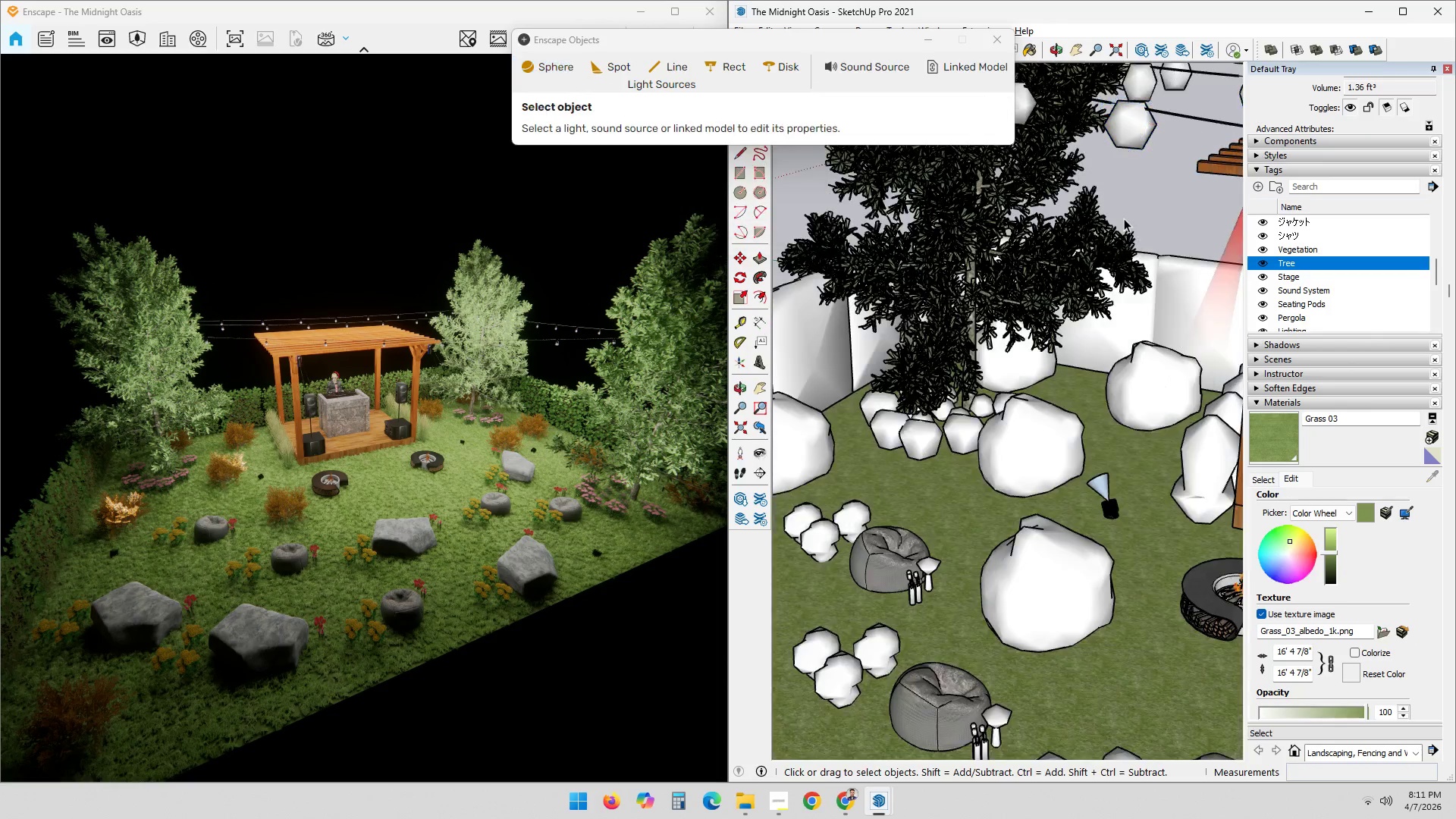 
triple_click([1126, 218])
 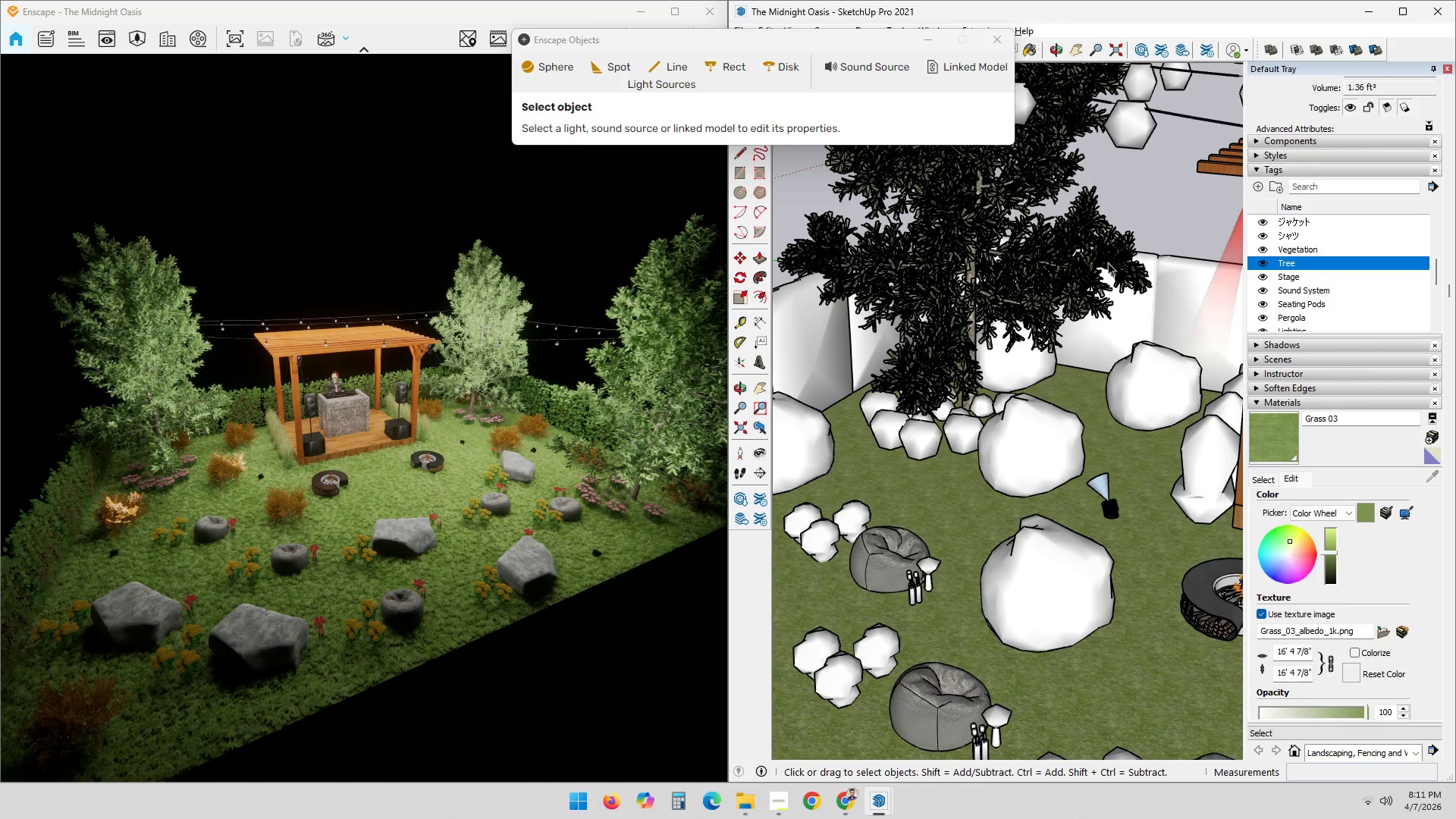 
scroll: coordinate [1088, 277], scroll_direction: down, amount: 1.0
 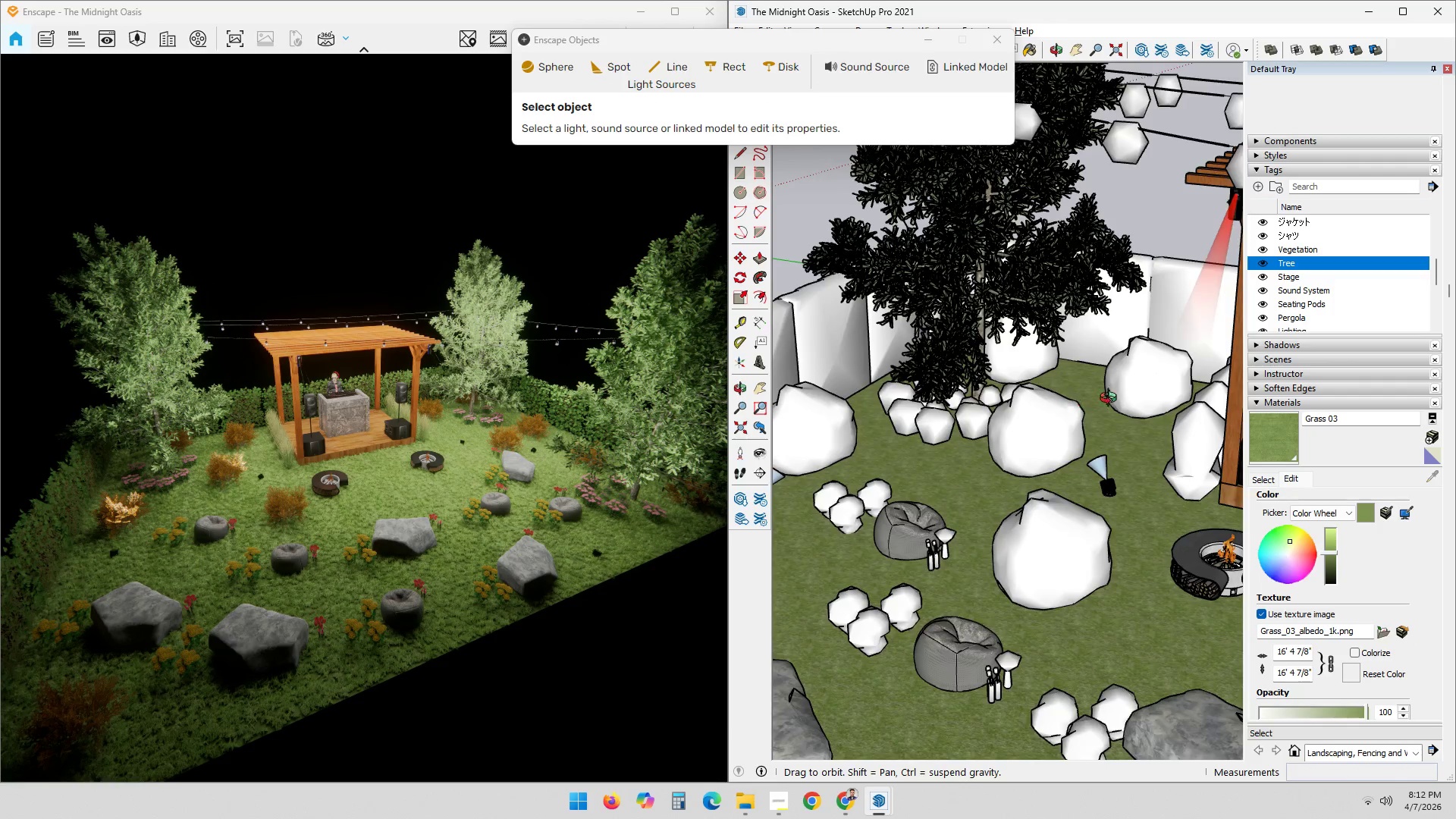 
hold_key(key=ShiftLeft, duration=0.62)
 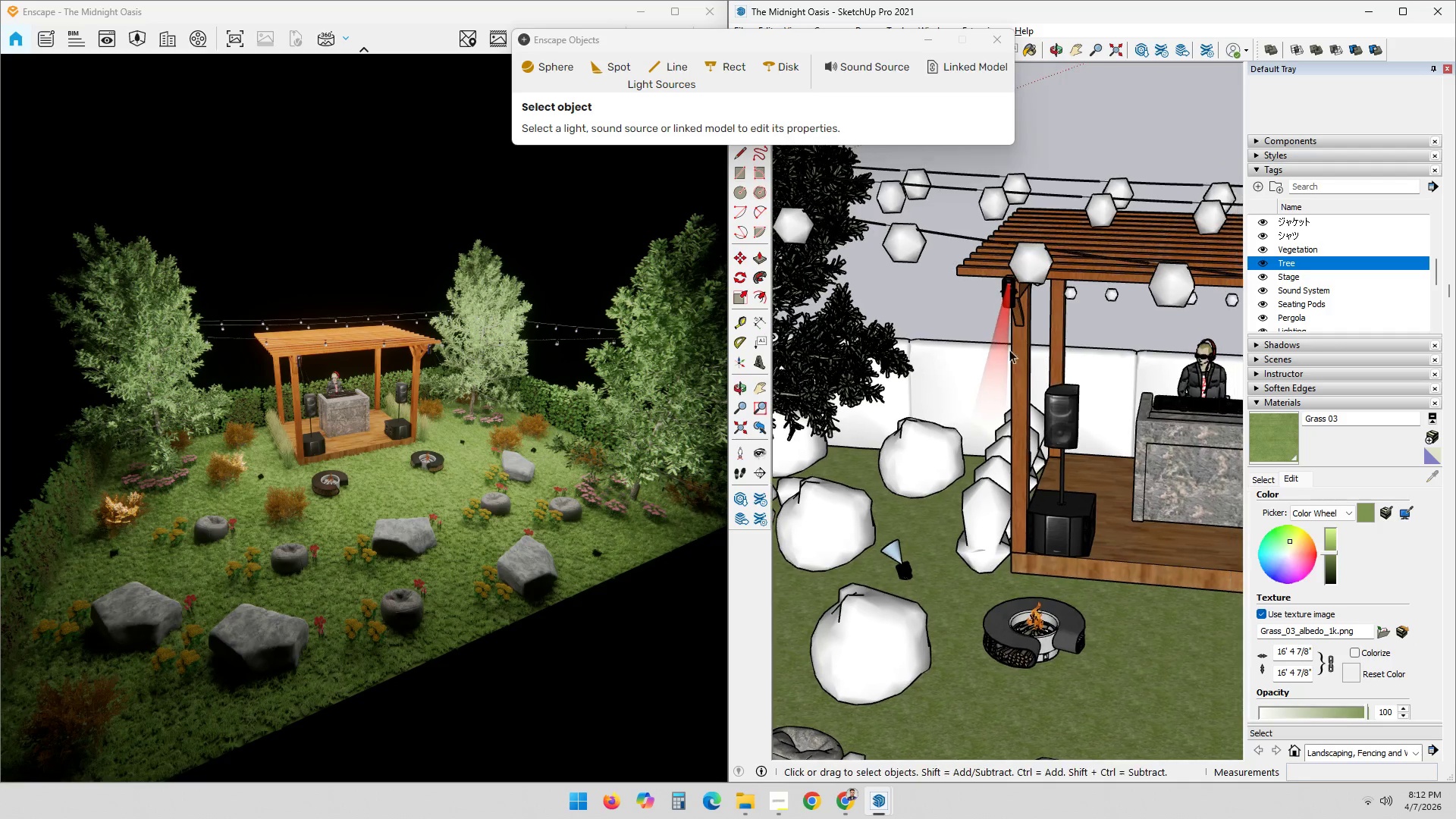 
scroll: coordinate [1098, 279], scroll_direction: up, amount: 12.0
 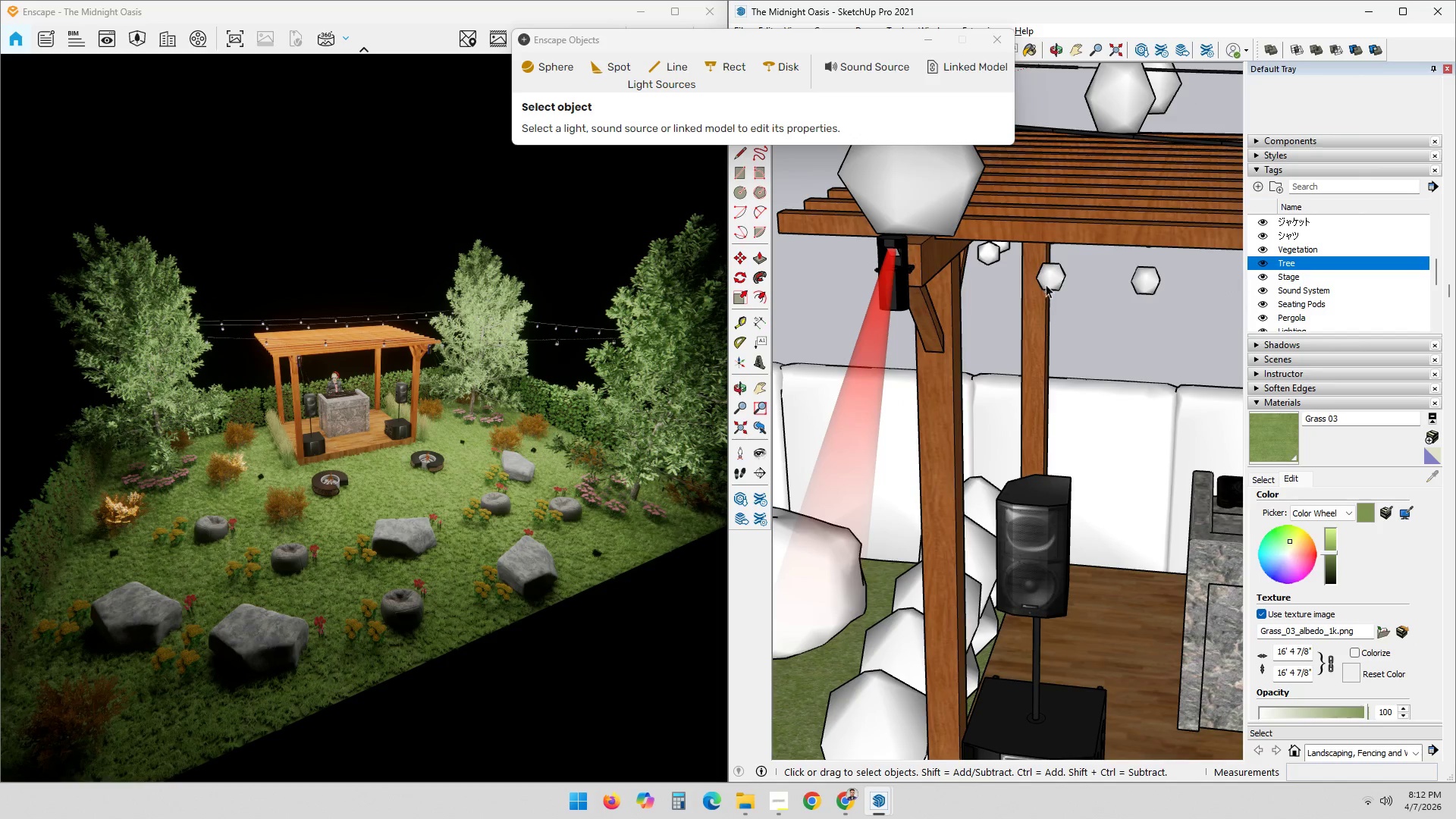 
double_click([1049, 281])
 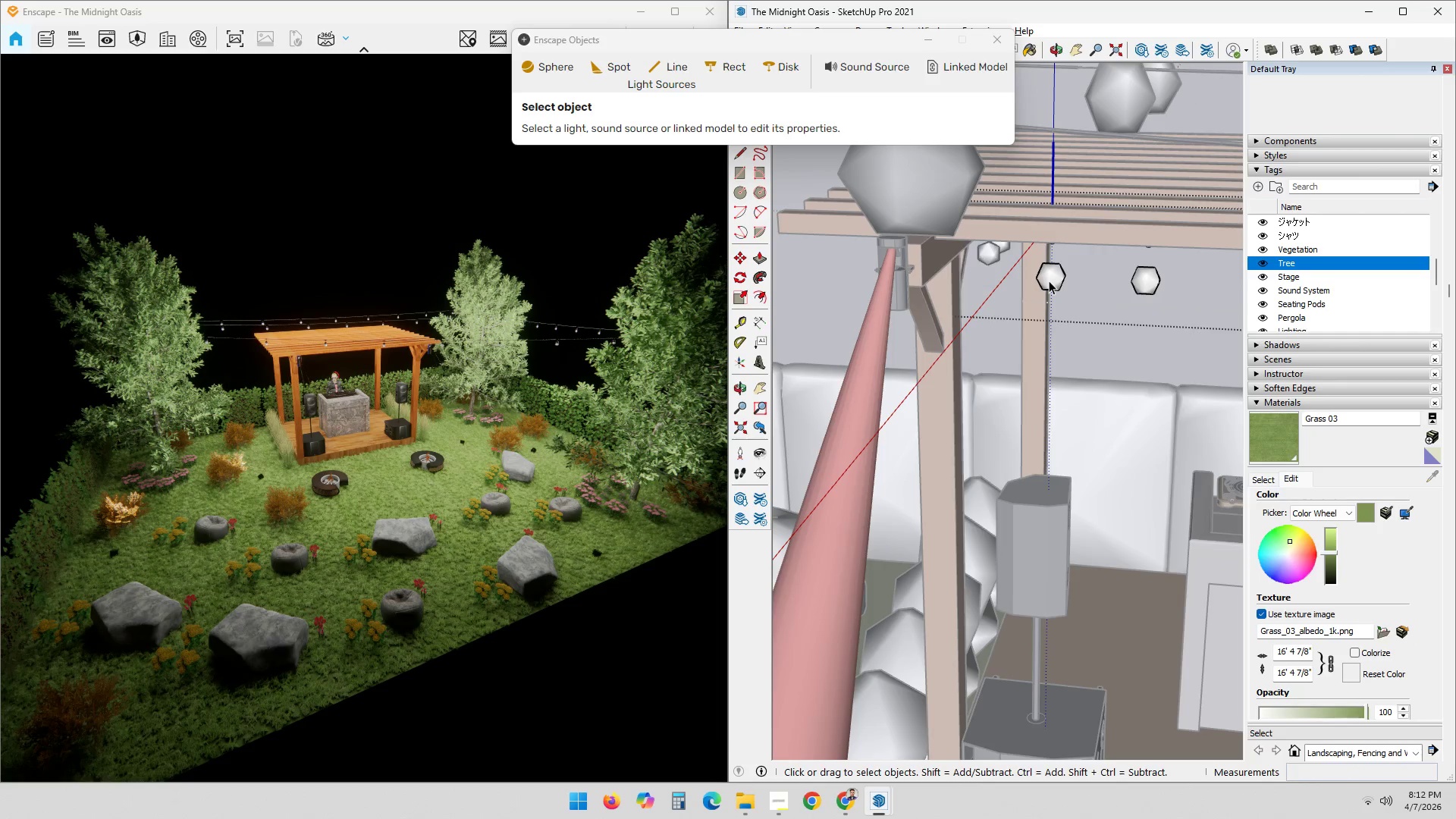 
left_click([1049, 281])
 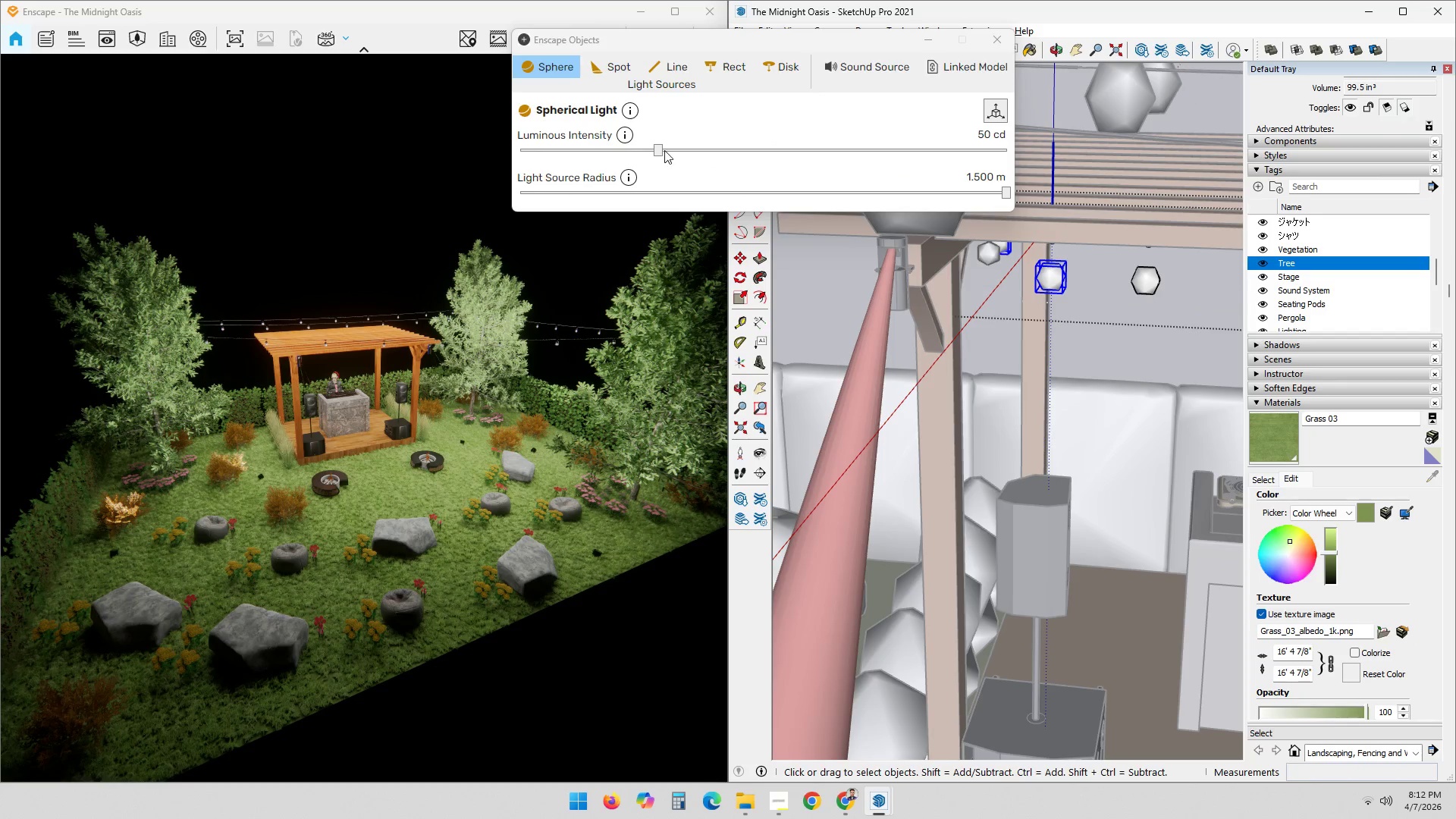 
left_click_drag(start_coordinate=[657, 147], to_coordinate=[690, 149])
 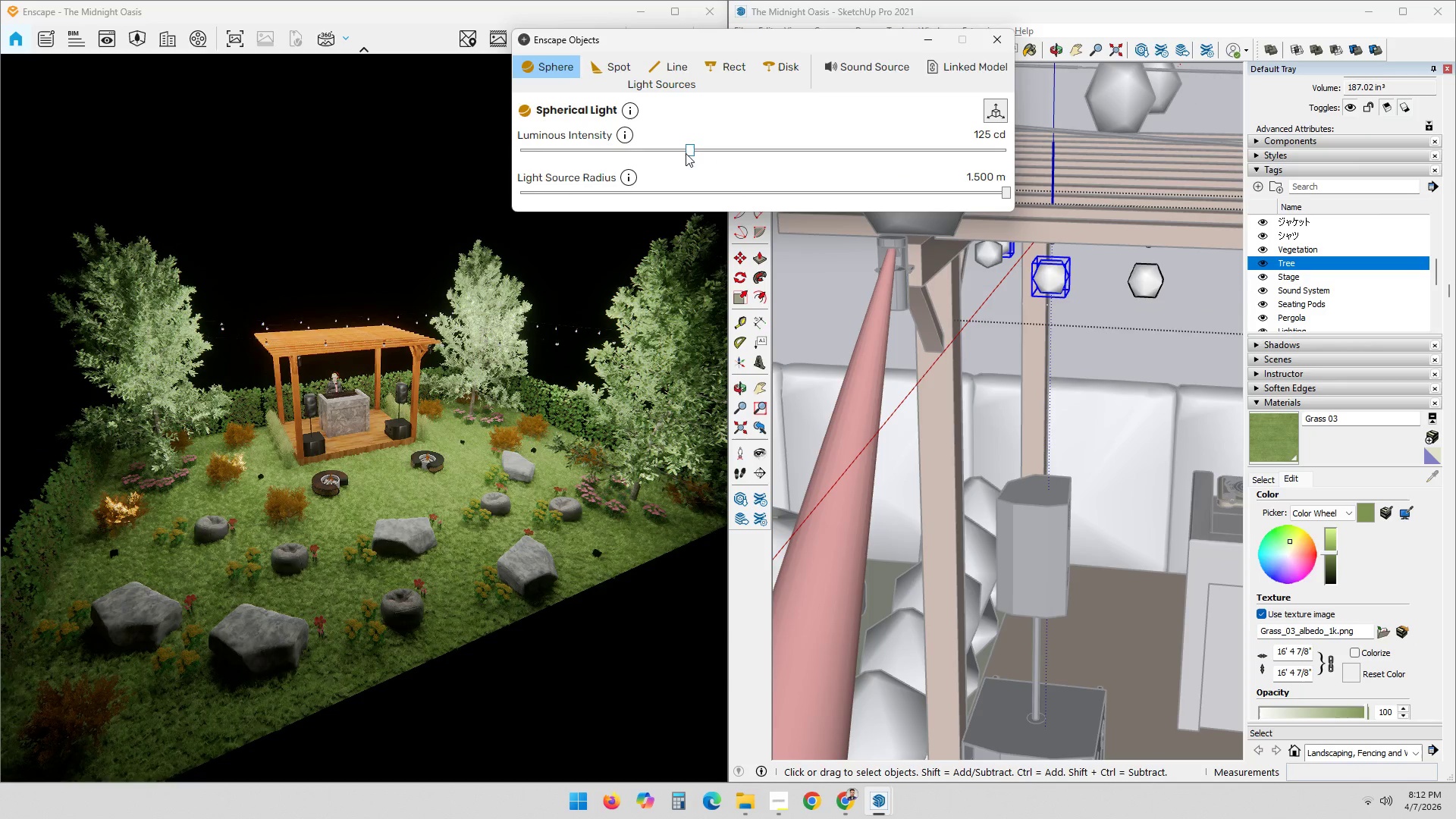 
left_click_drag(start_coordinate=[695, 151], to_coordinate=[843, 149])
 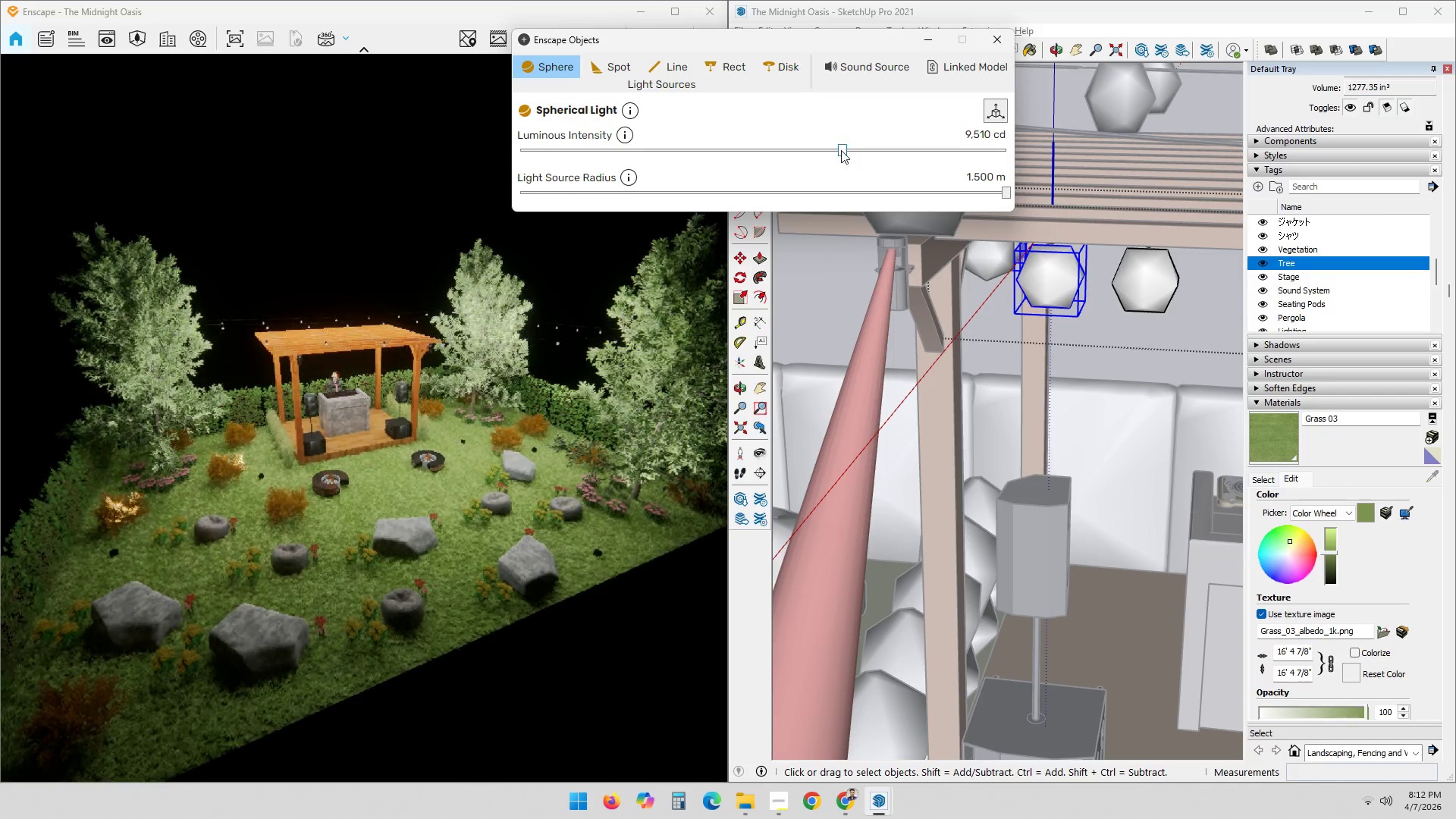 
left_click_drag(start_coordinate=[841, 150], to_coordinate=[993, 160])
 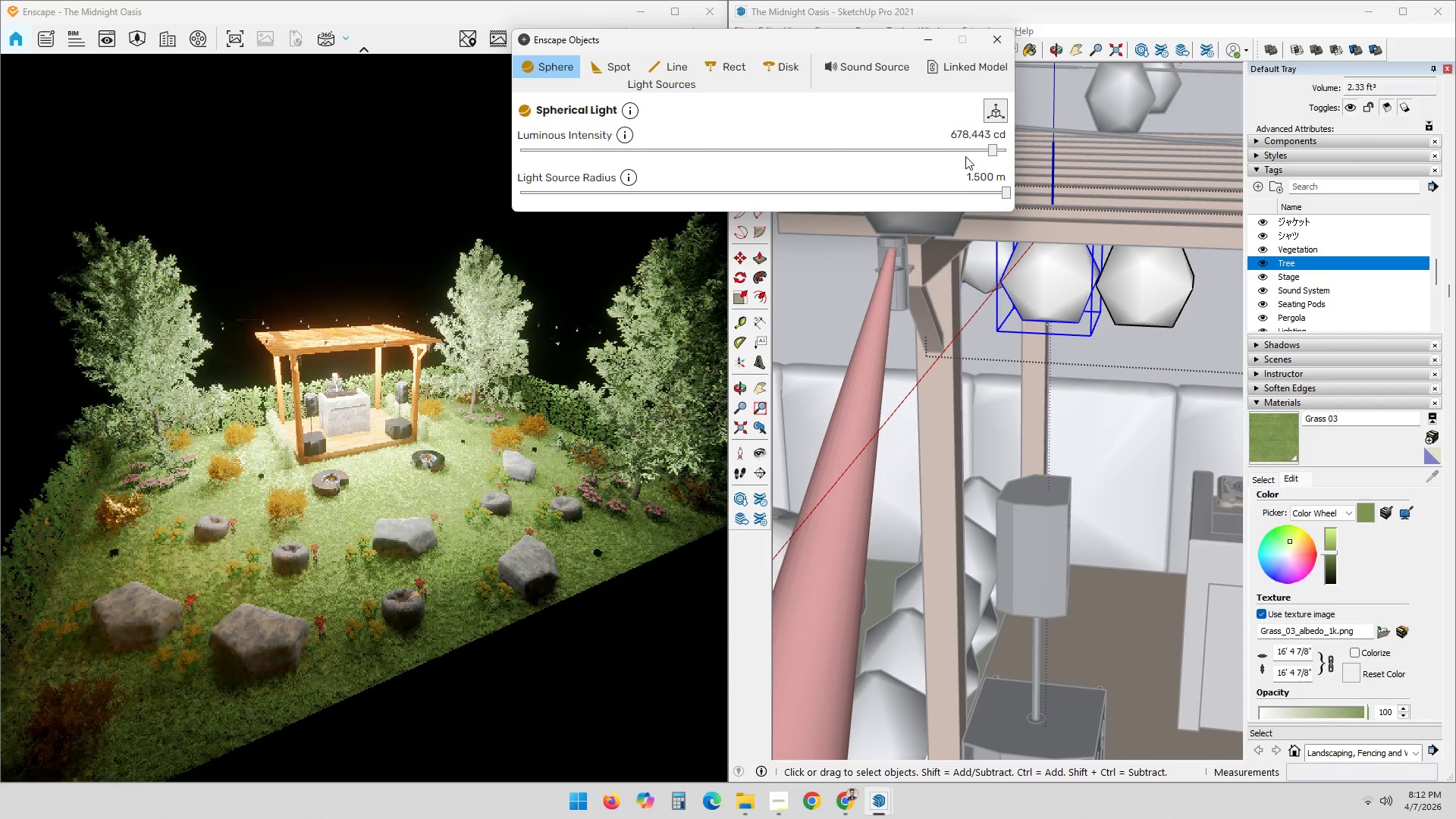 
left_click_drag(start_coordinate=[991, 149], to_coordinate=[855, 159])
 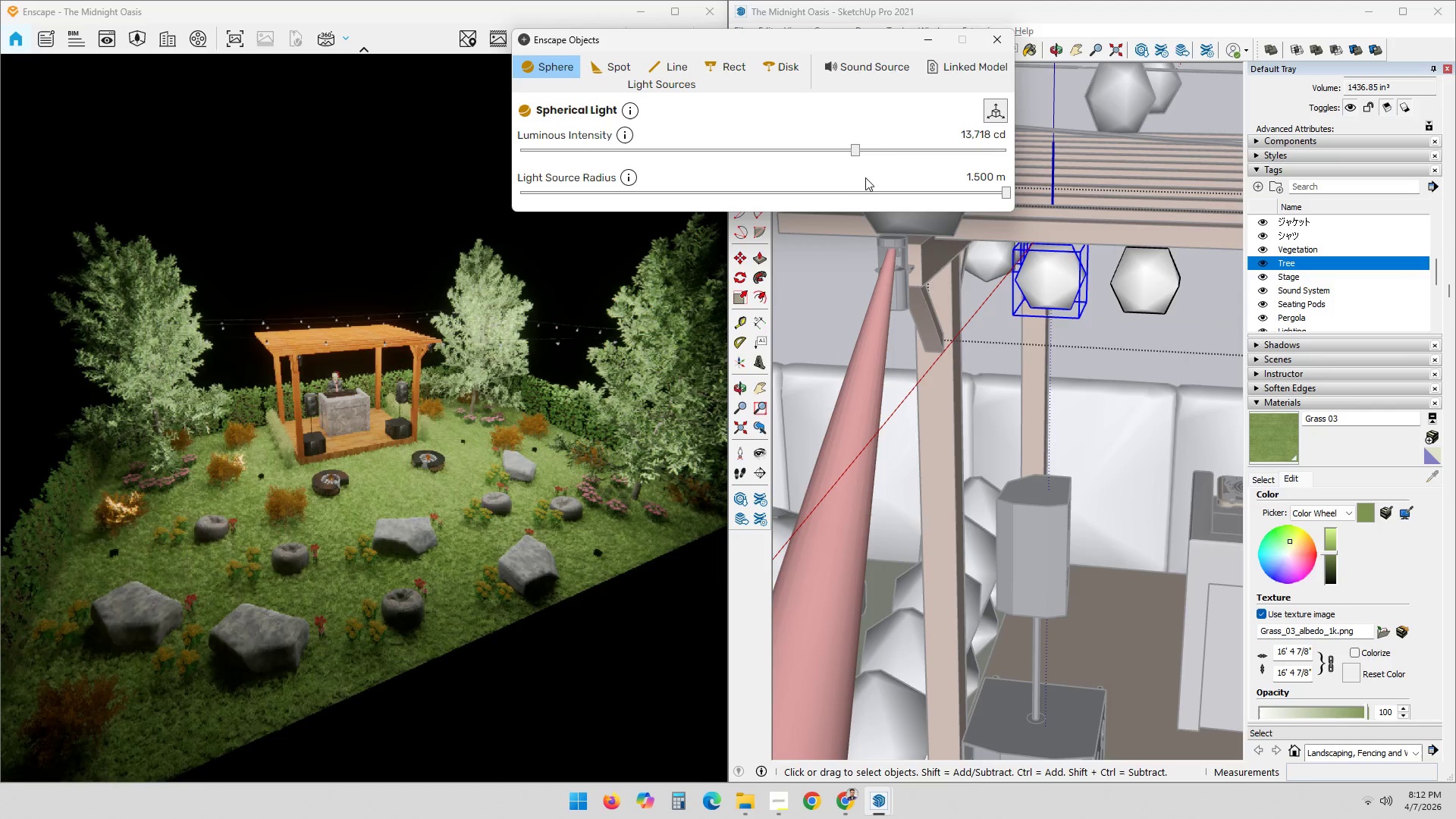 
scroll: coordinate [324, 378], scroll_direction: up, amount: 15.0
 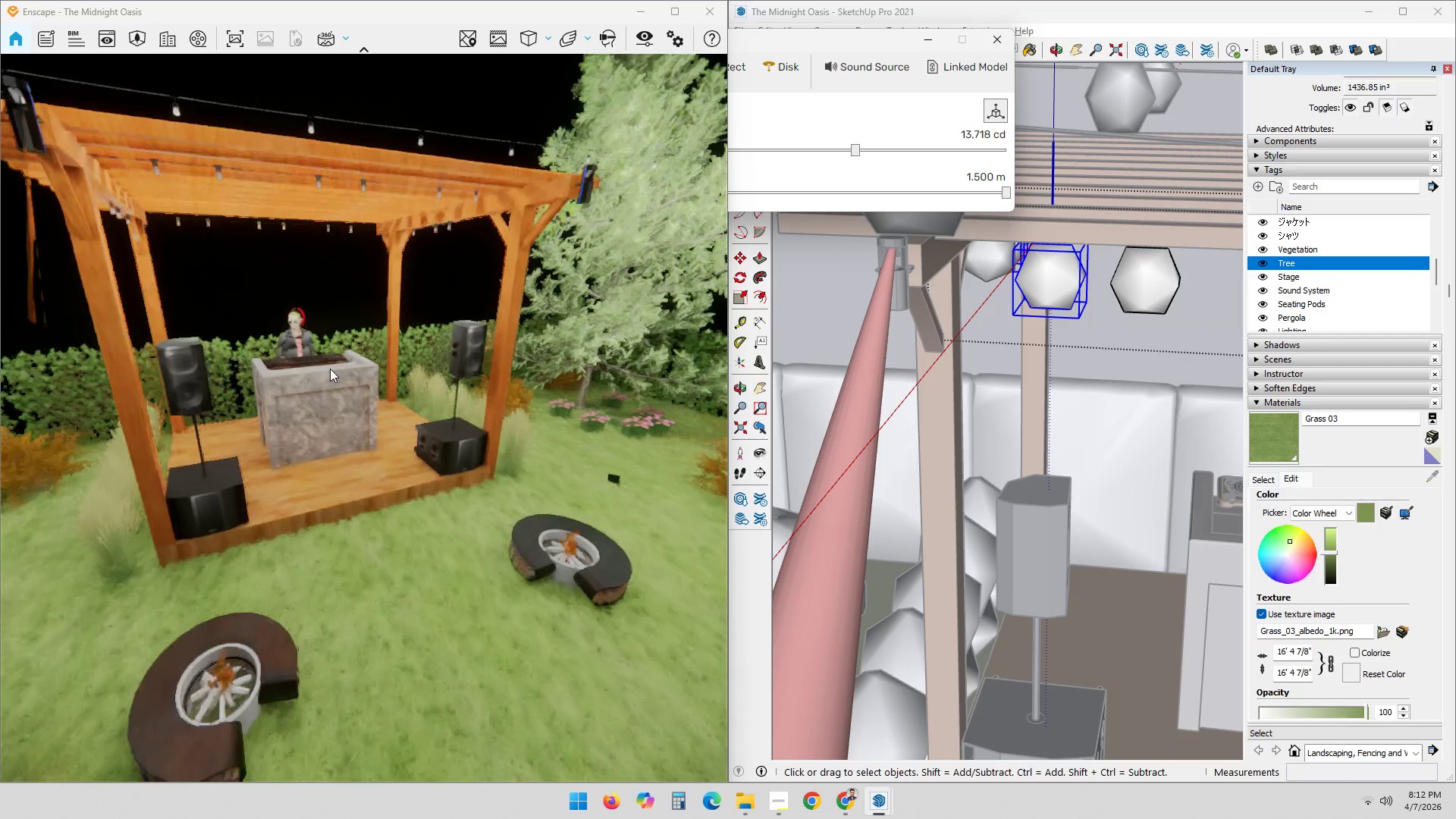 
scroll: coordinate [448, 457], scroll_direction: down, amount: 16.0
 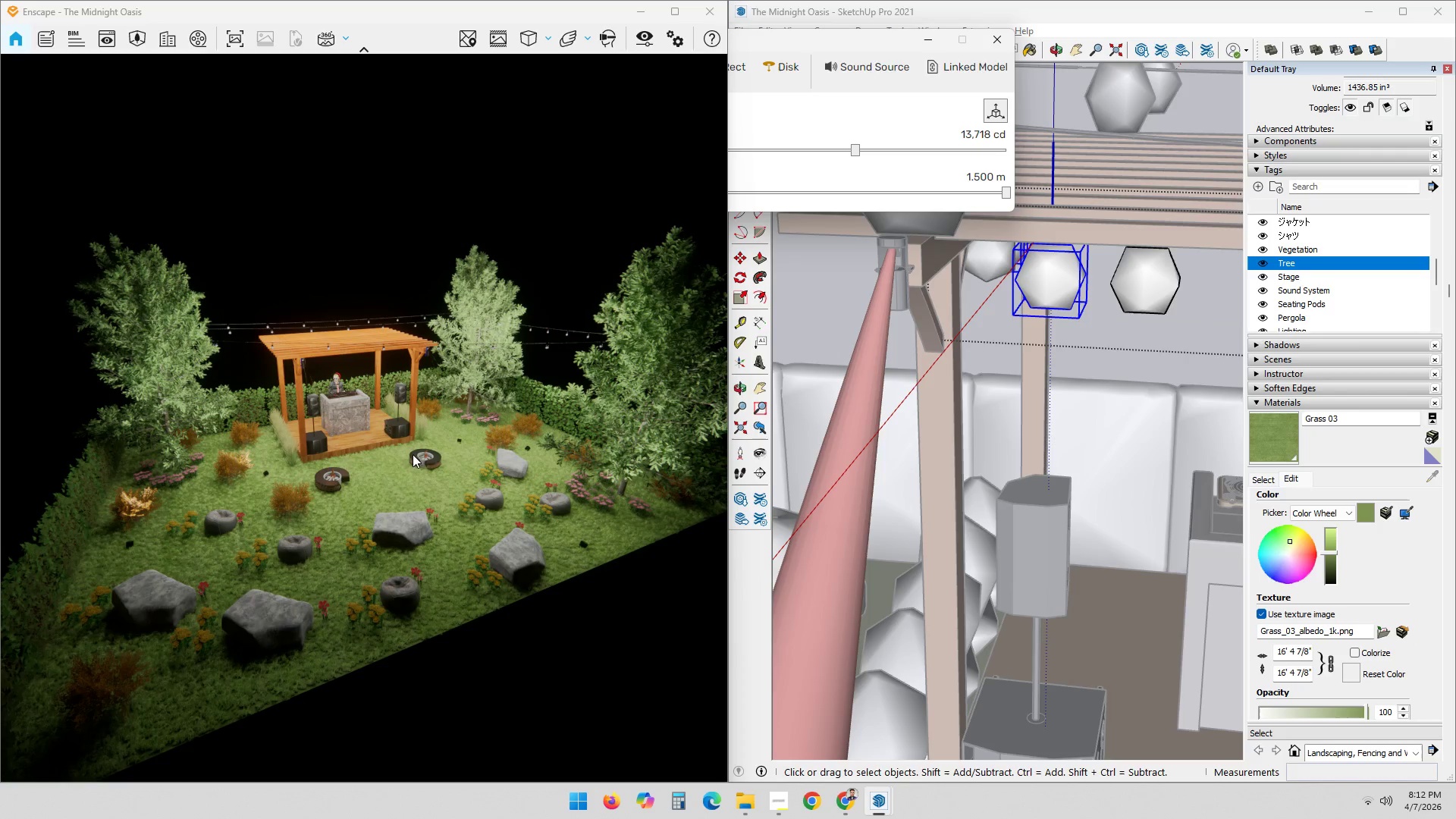 
left_click_drag(start_coordinate=[855, 150], to_coordinate=[844, 149])
 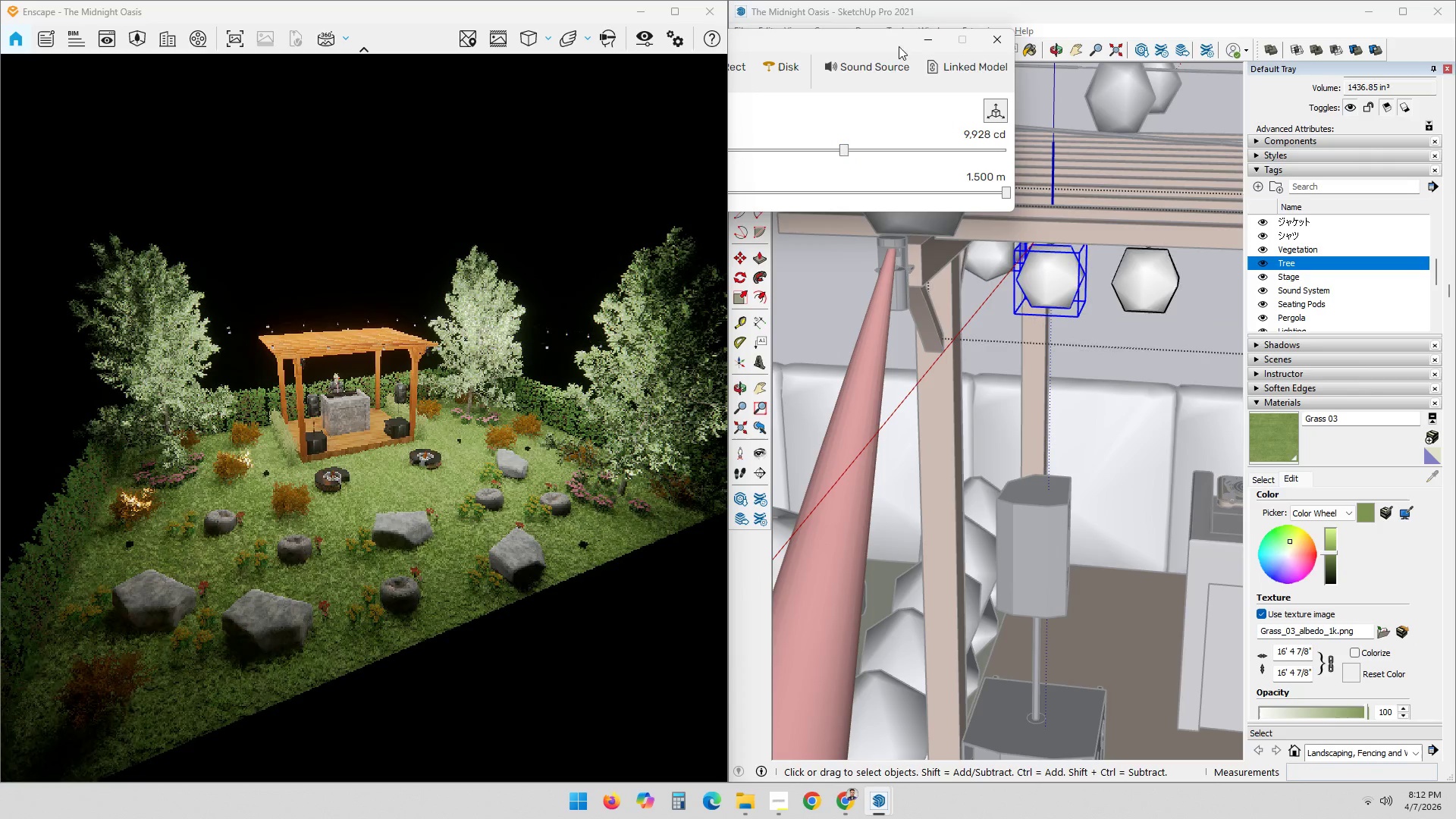 
left_click_drag(start_coordinate=[904, 36], to_coordinate=[1265, 47])
 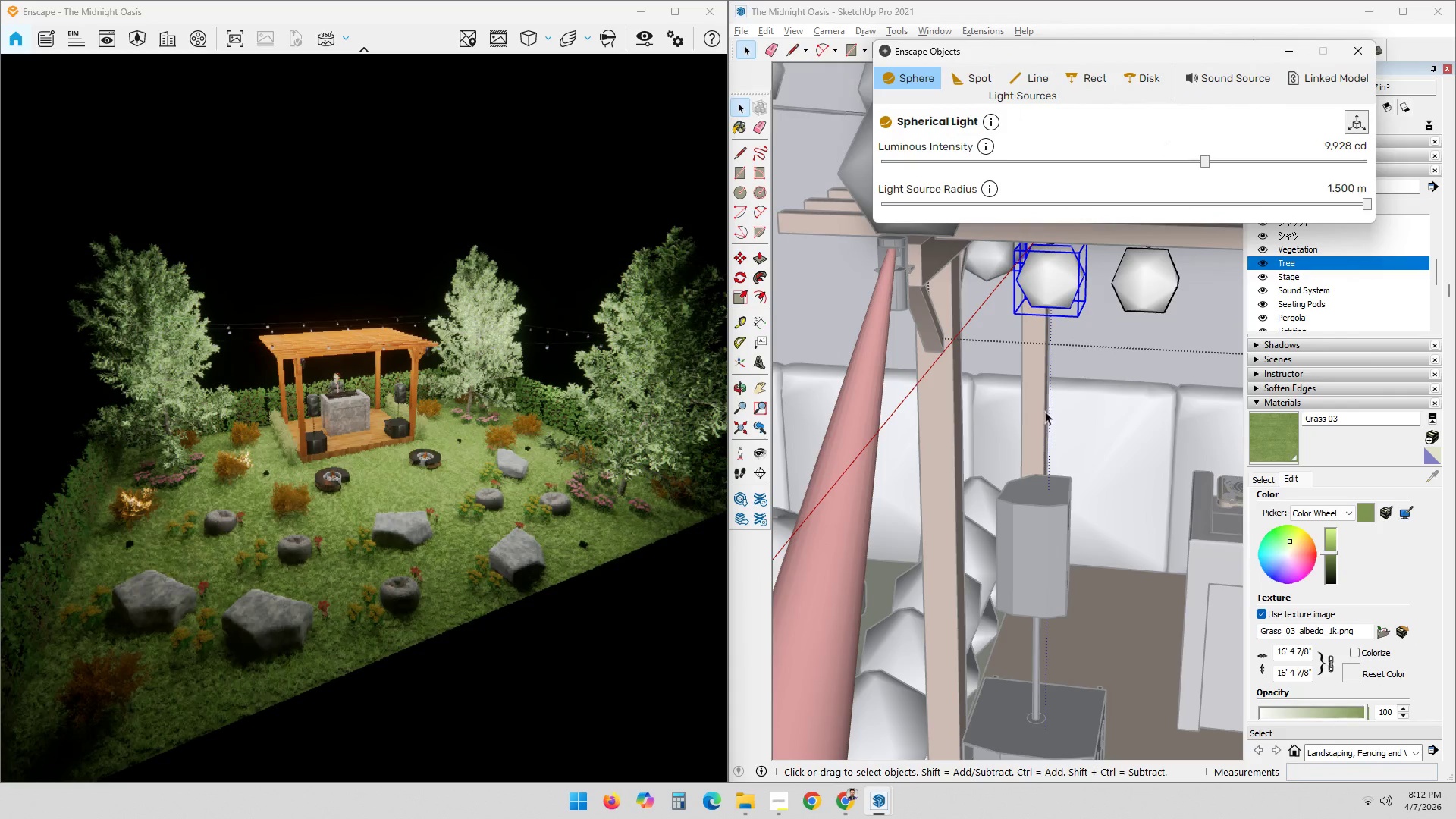 
double_click([1128, 388])
 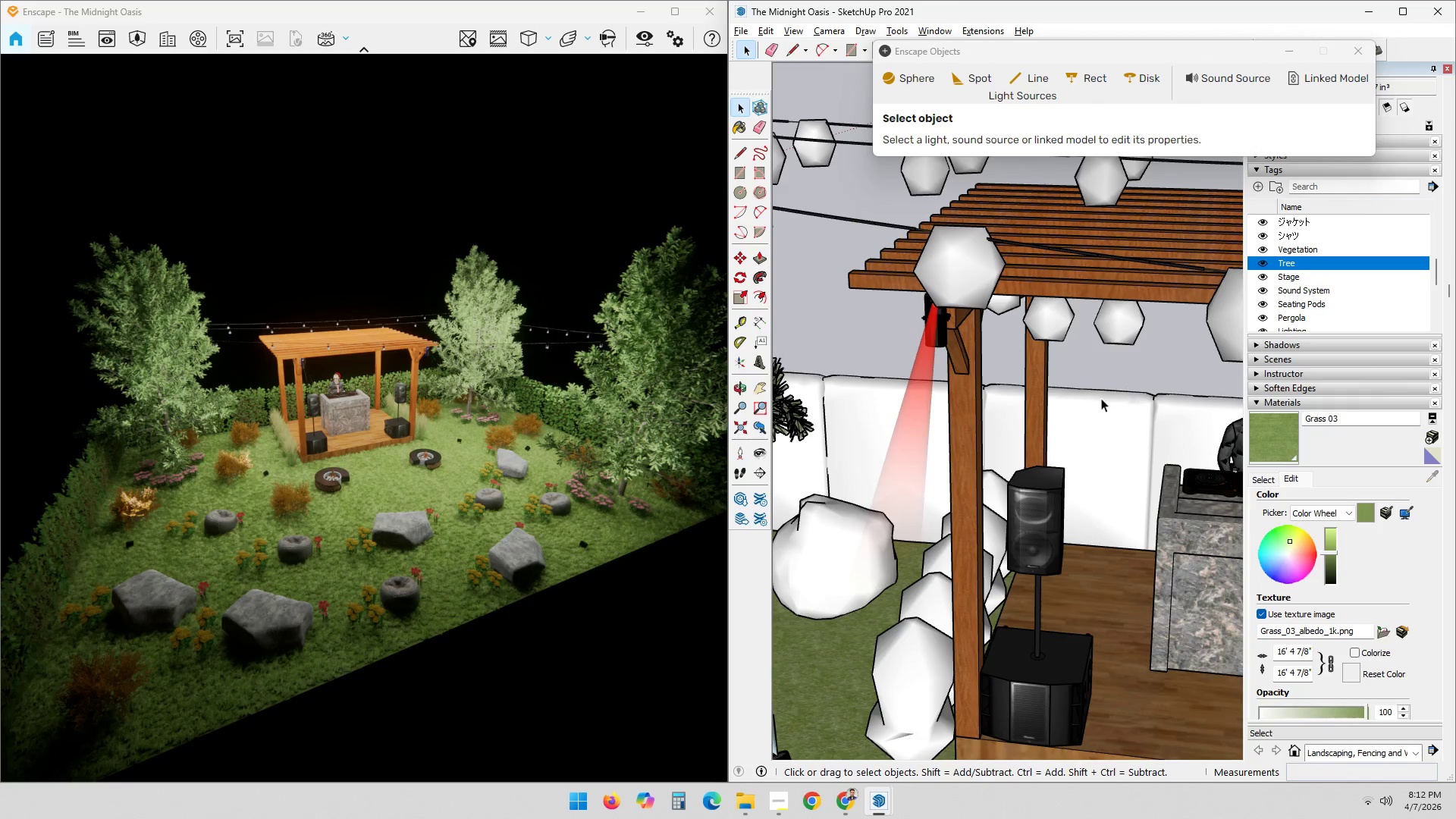 
scroll: coordinate [899, 457], scroll_direction: down, amount: 8.0
 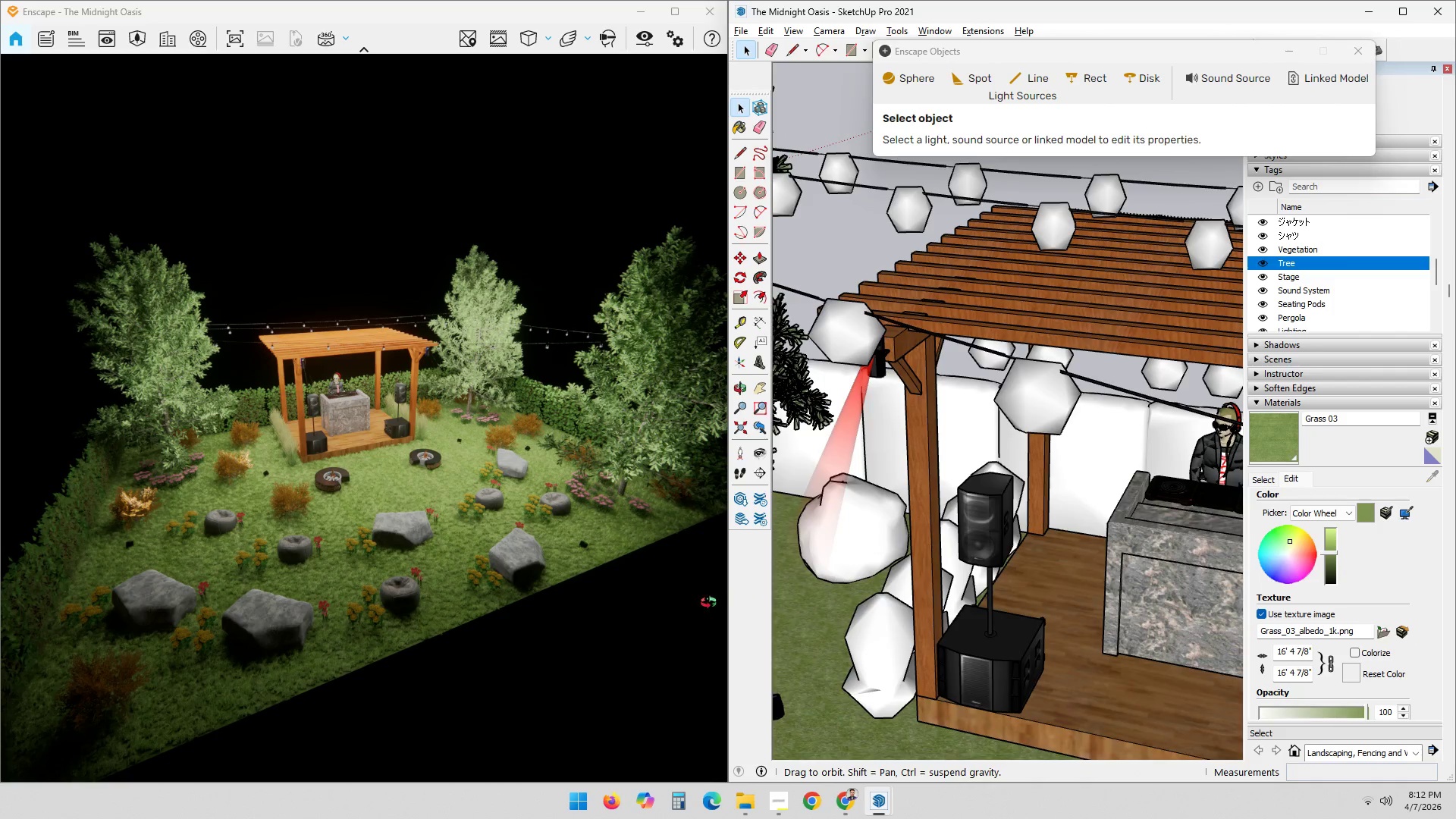 
hold_key(key=ShiftLeft, duration=0.64)
 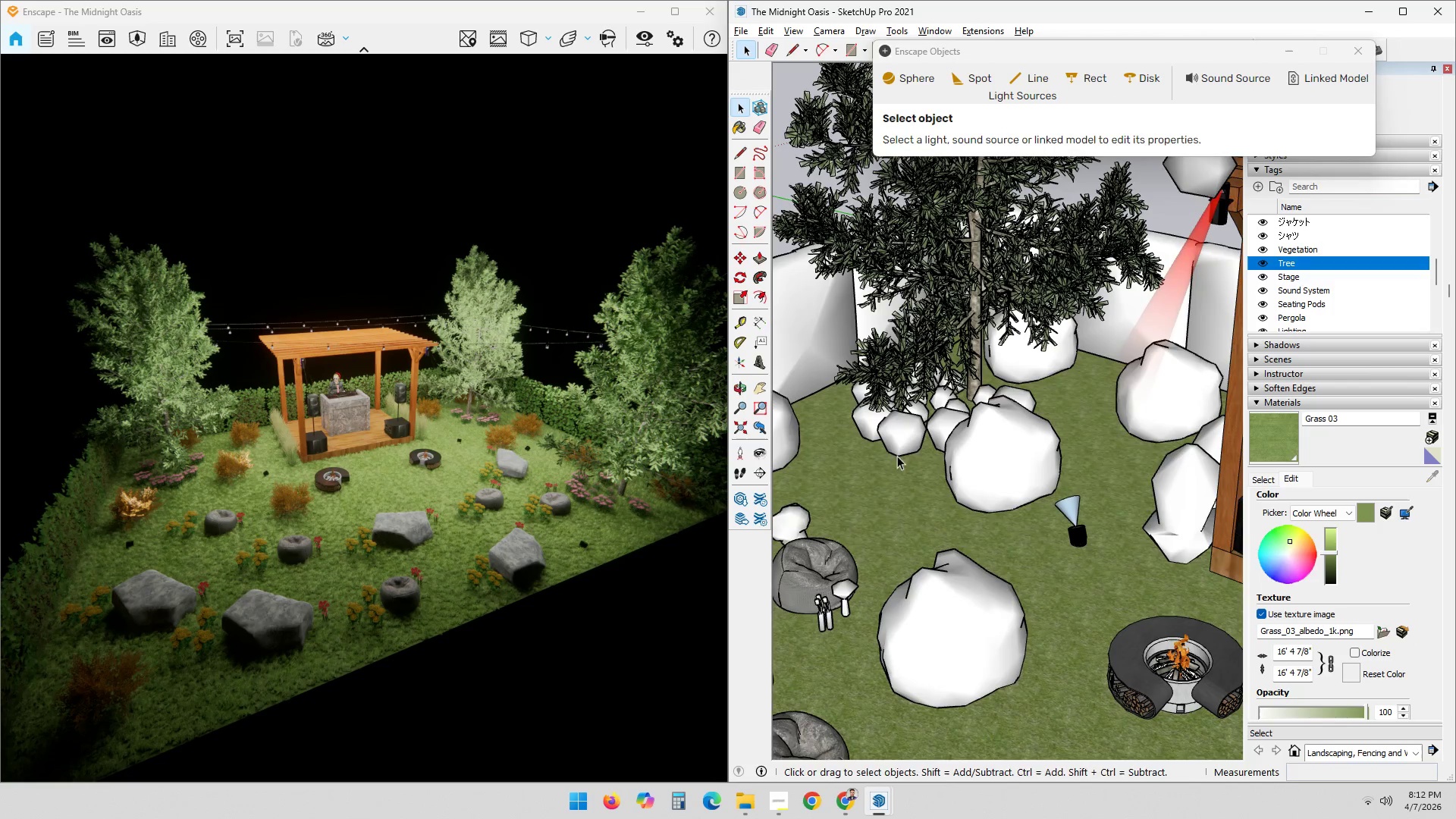 
hold_key(key=ShiftLeft, duration=0.44)
 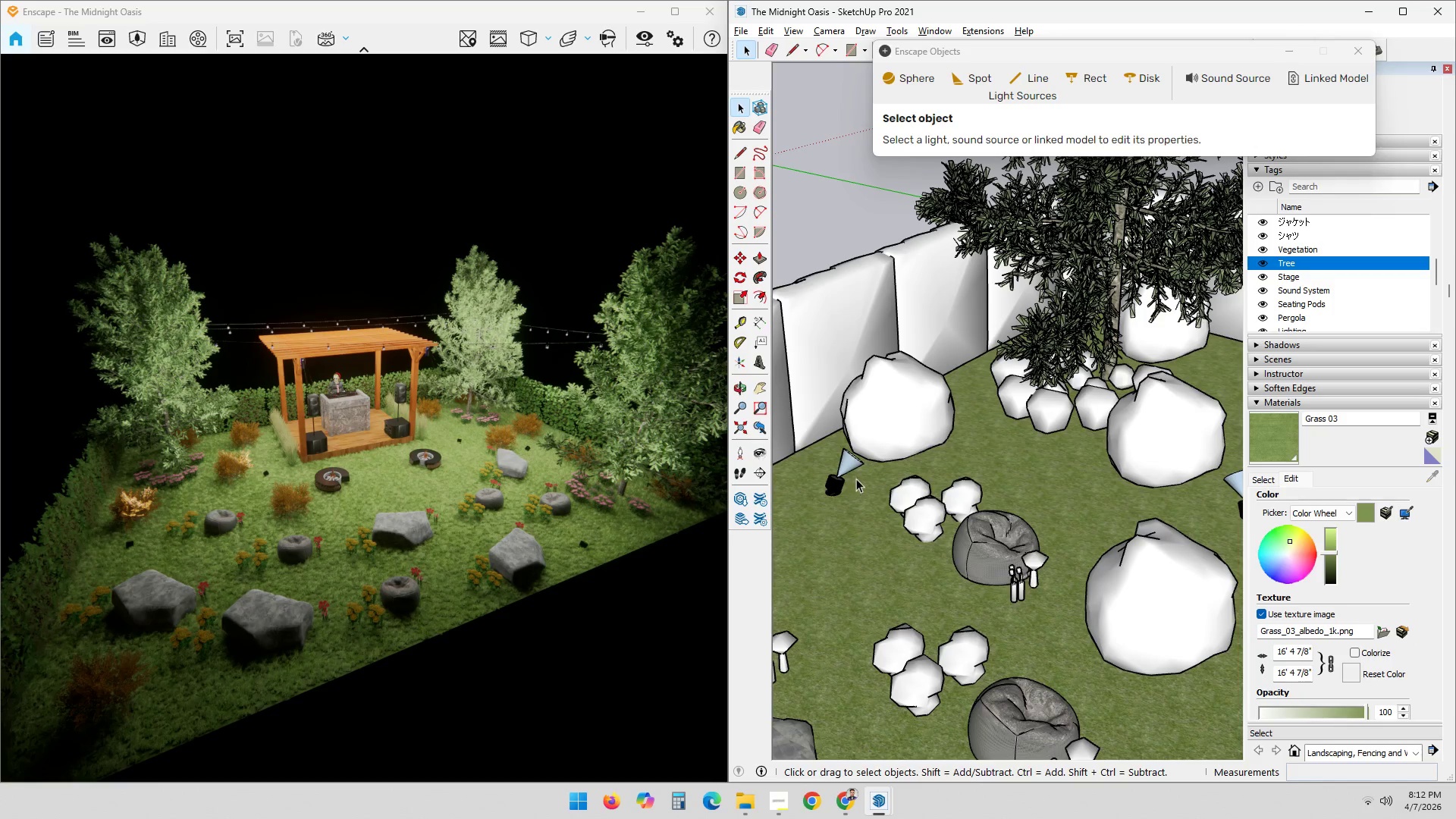 
left_click([852, 464])
 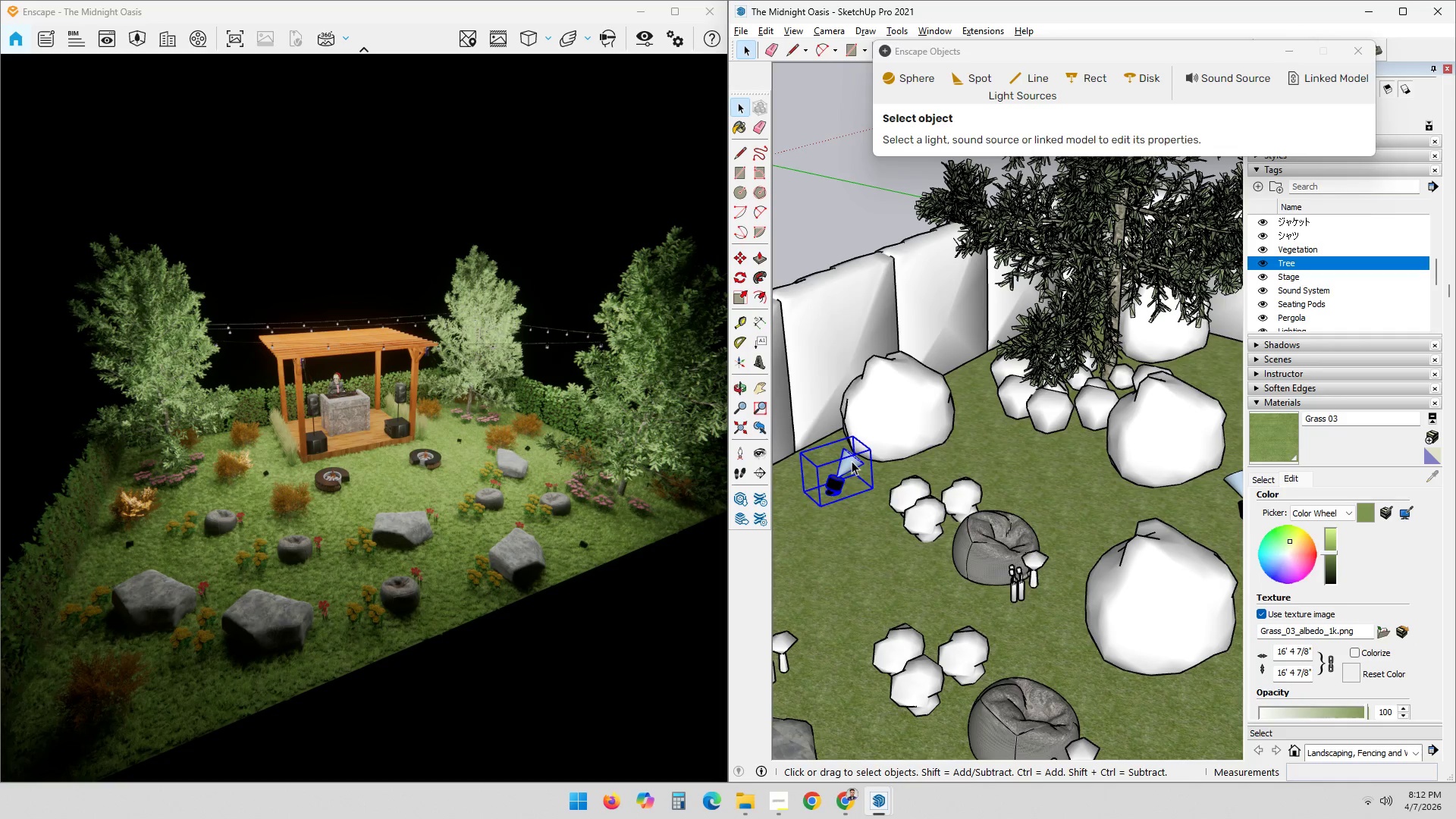 
double_click([852, 461])
 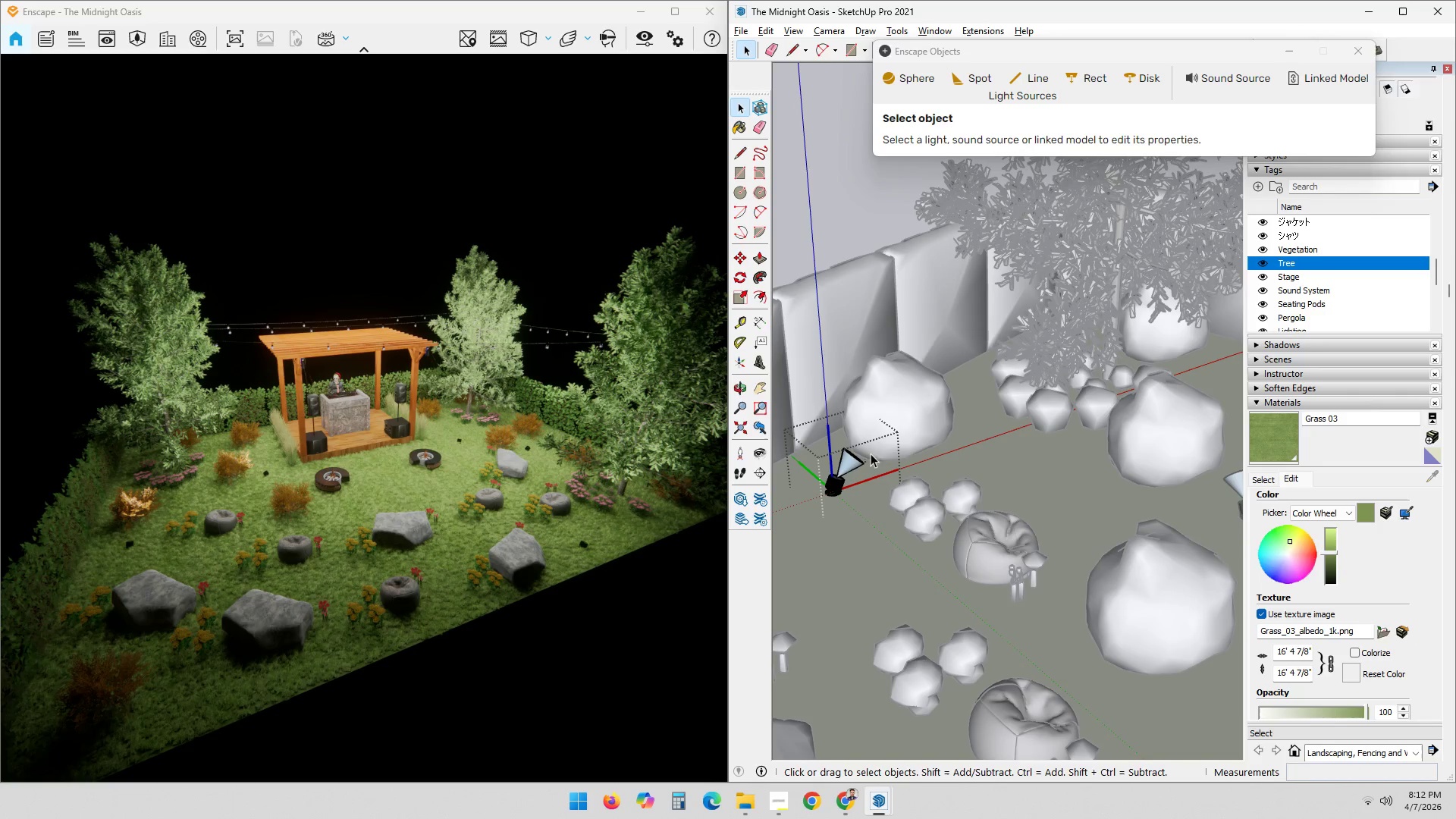 
left_click([855, 461])
 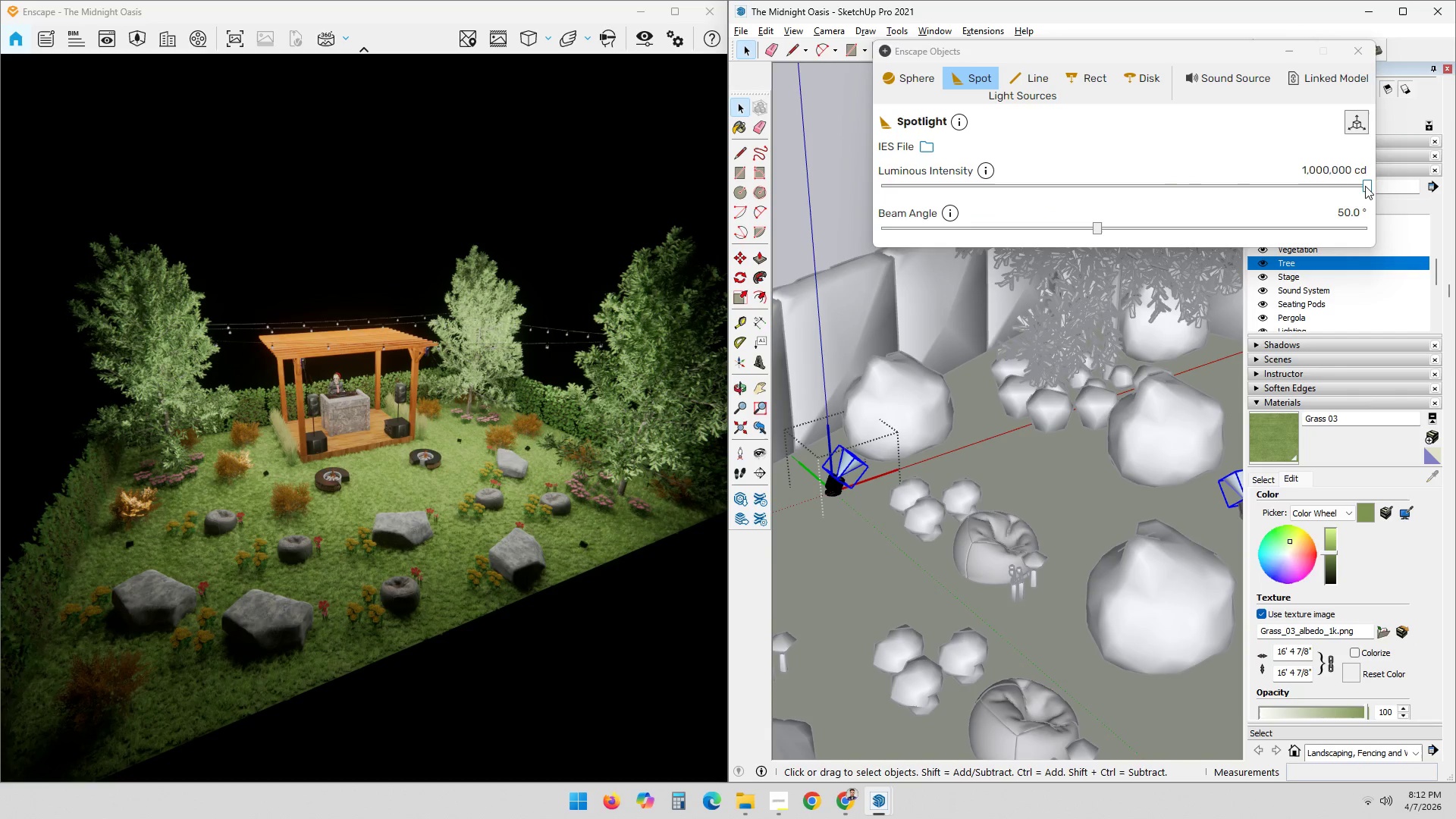 
left_click_drag(start_coordinate=[1363, 184], to_coordinate=[1259, 210])
 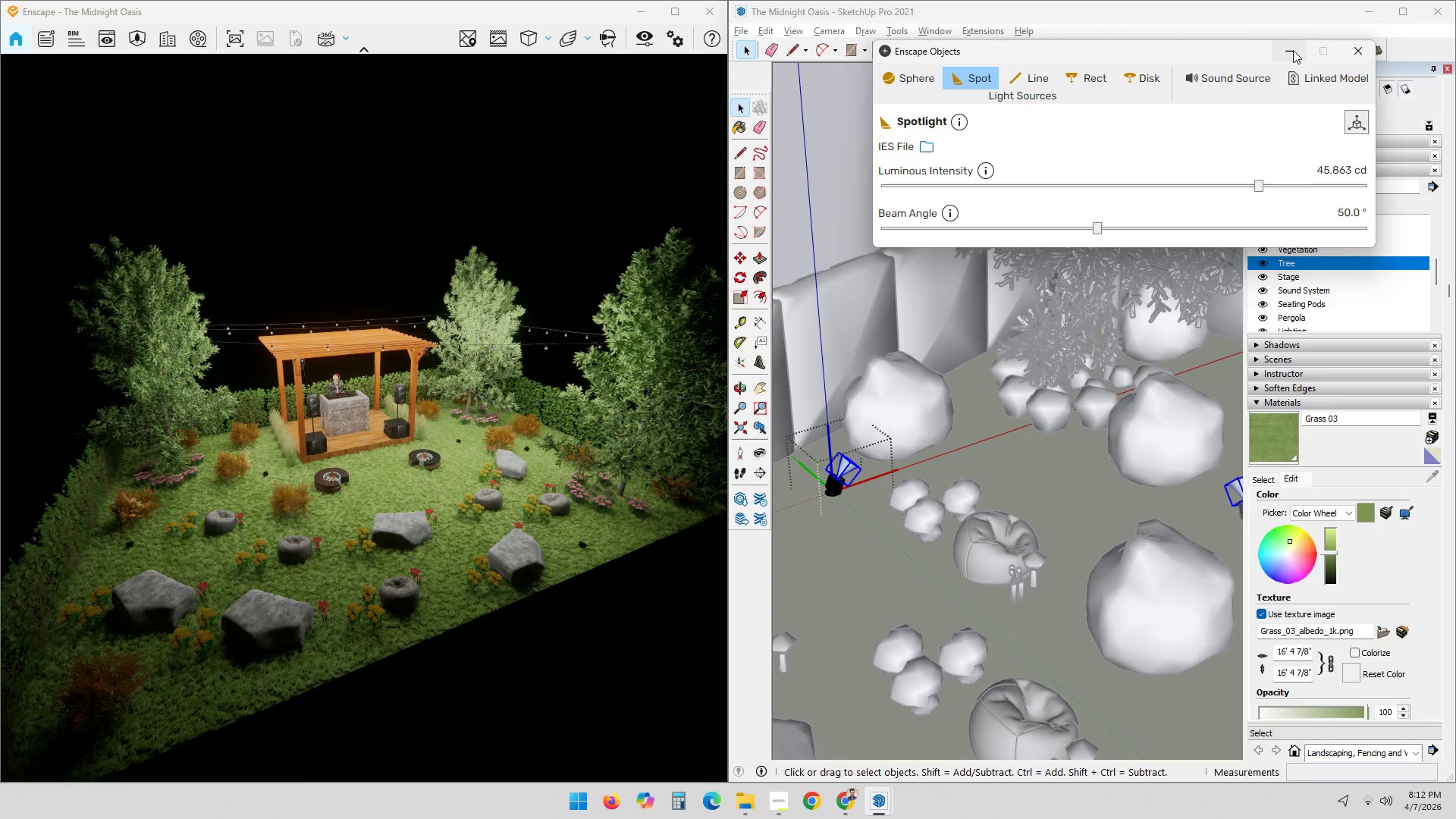 
left_click([1351, 46])
 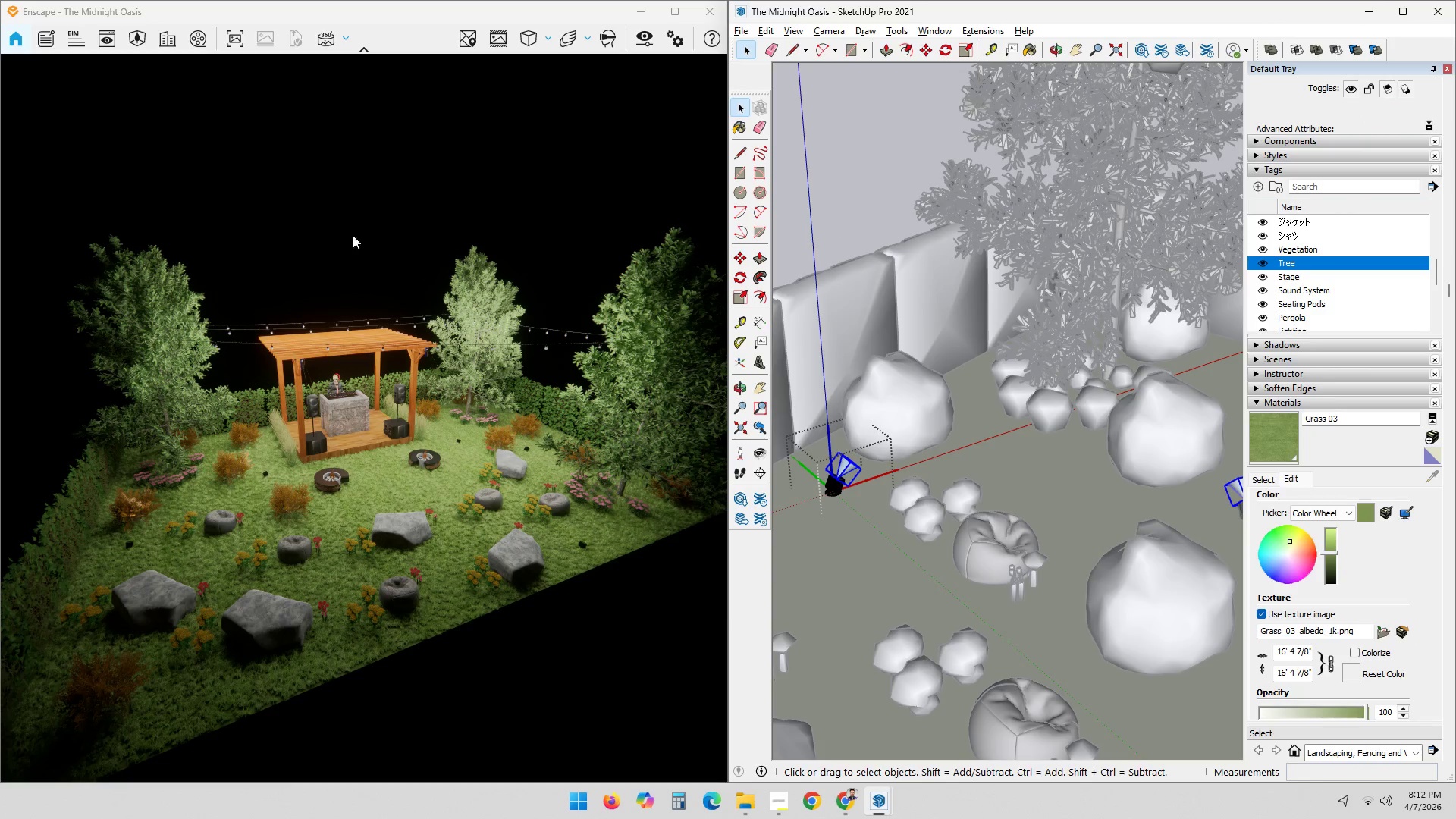 
double_click([351, 199])
 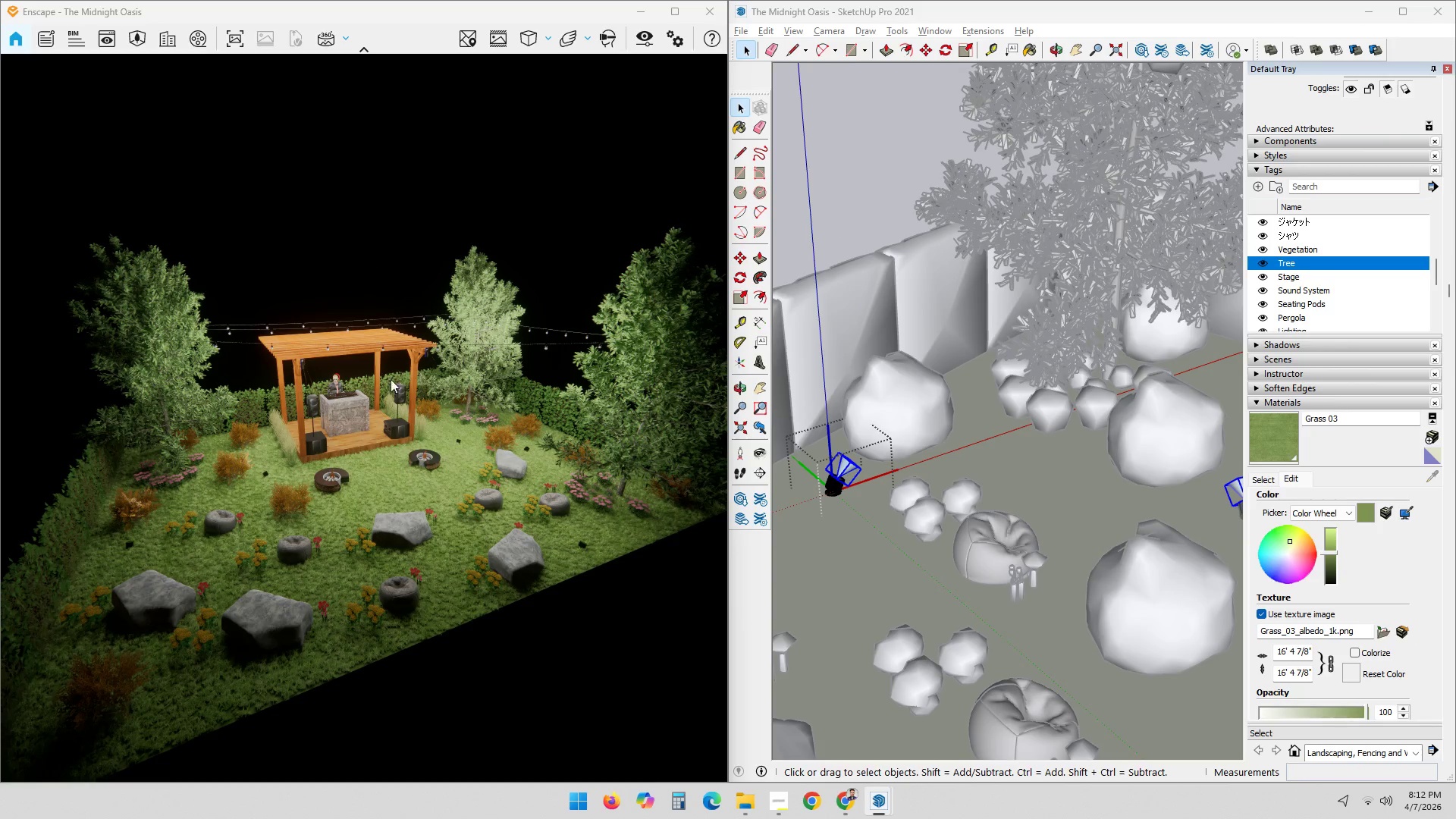 
scroll: coordinate [397, 455], scroll_direction: down, amount: 5.0
 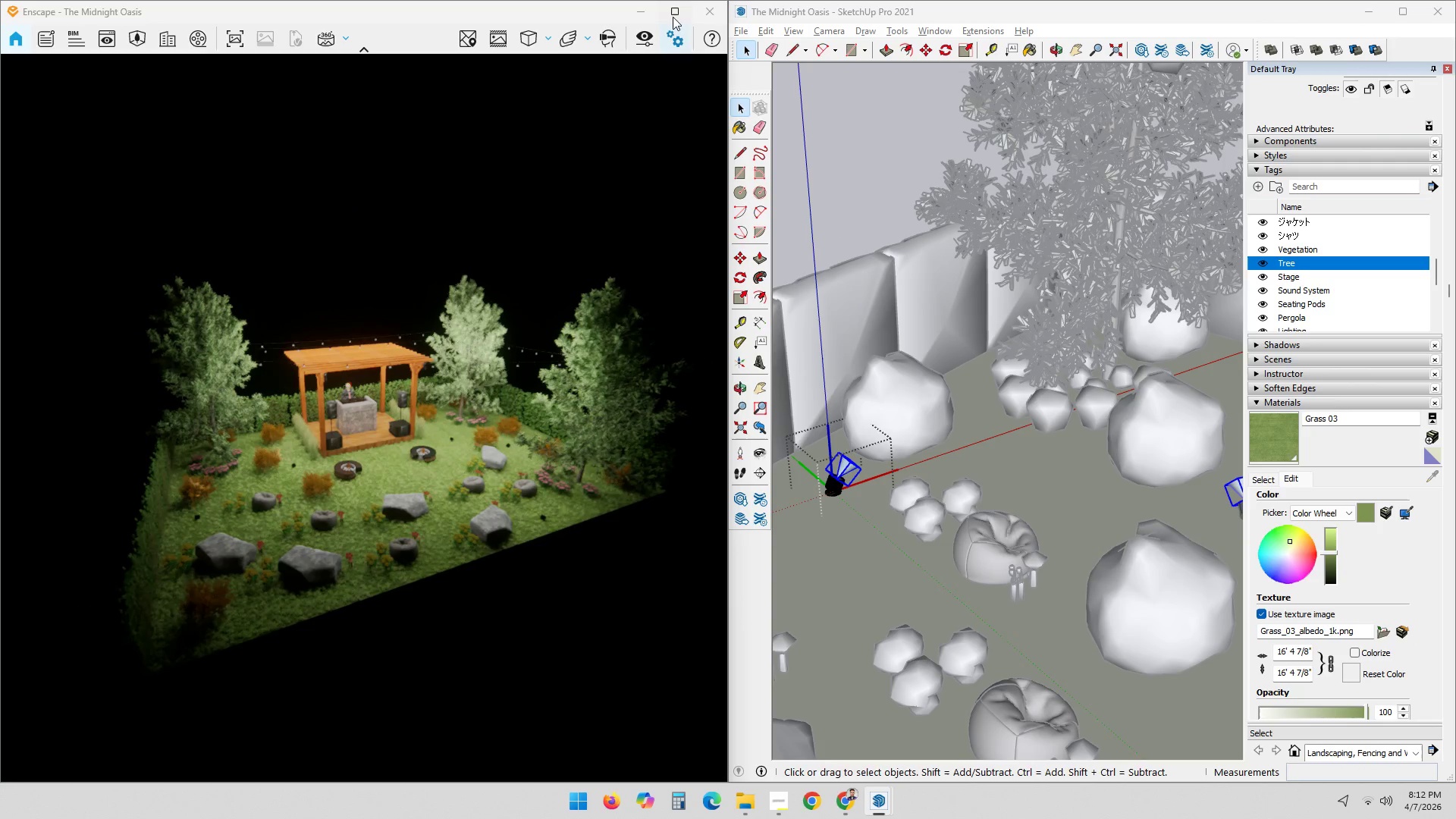 
left_click([679, 5])
 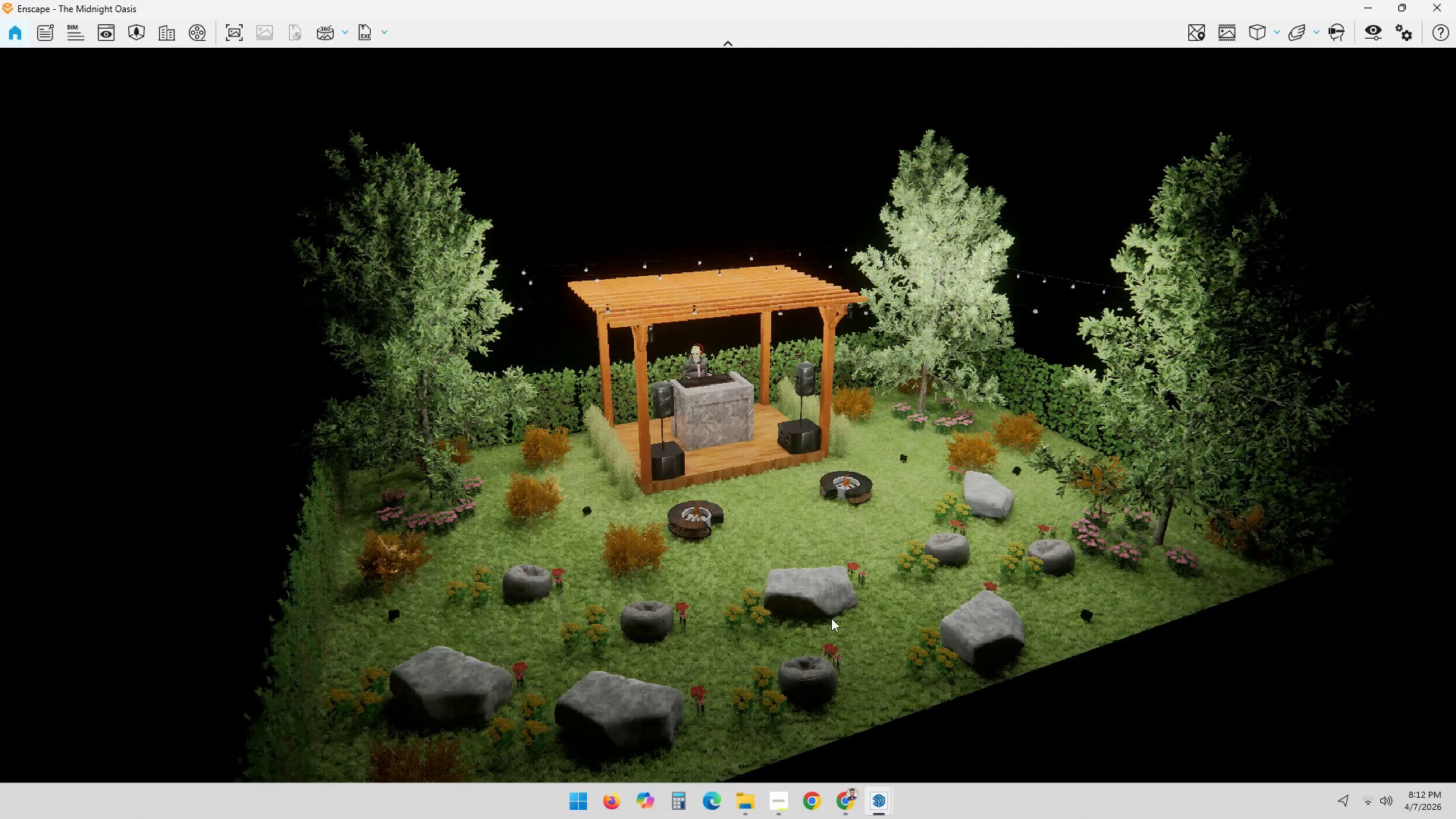 
left_click([1037, 695])
 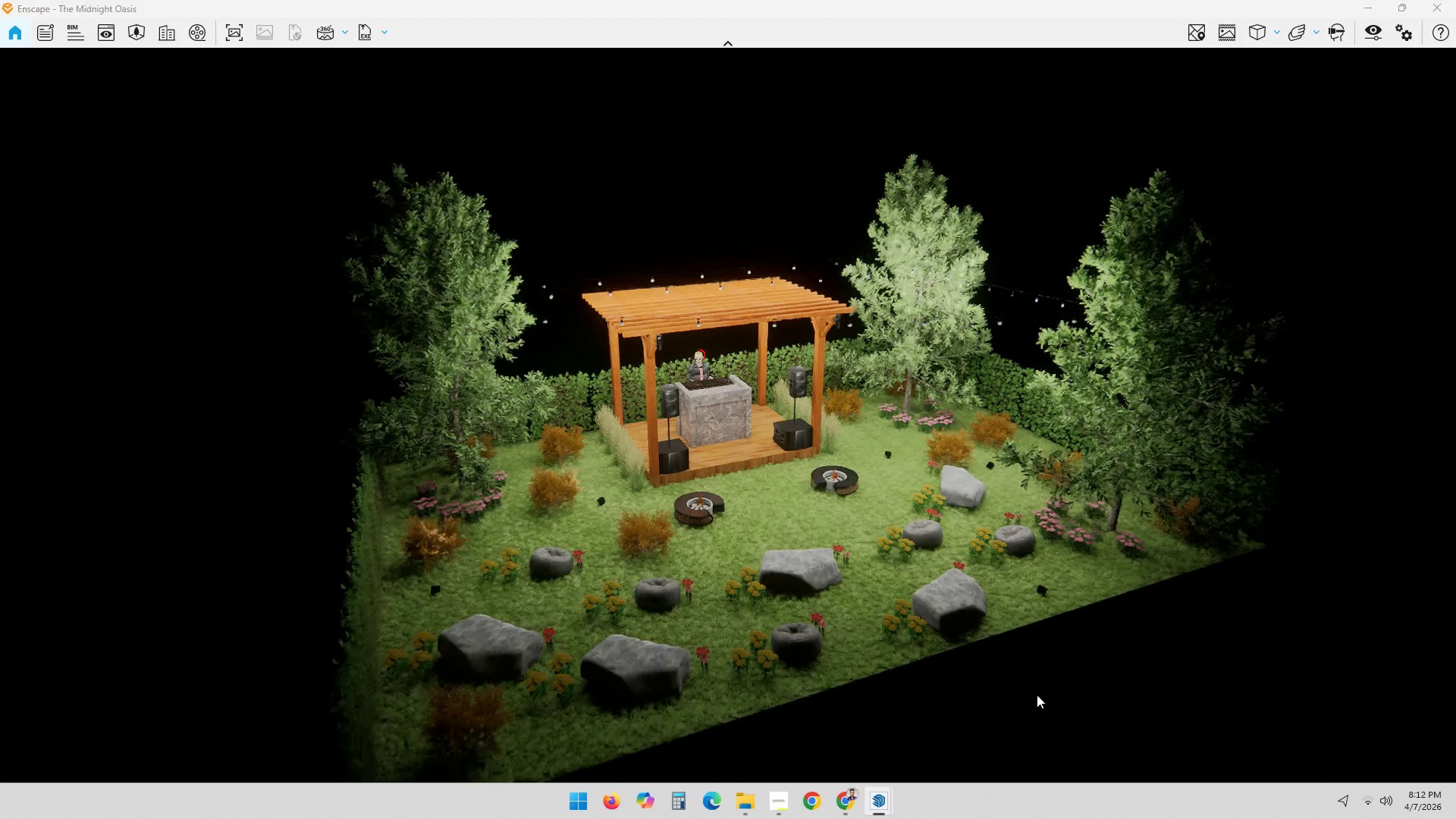 
left_click_drag(start_coordinate=[1037, 695], to_coordinate=[1040, 690])
 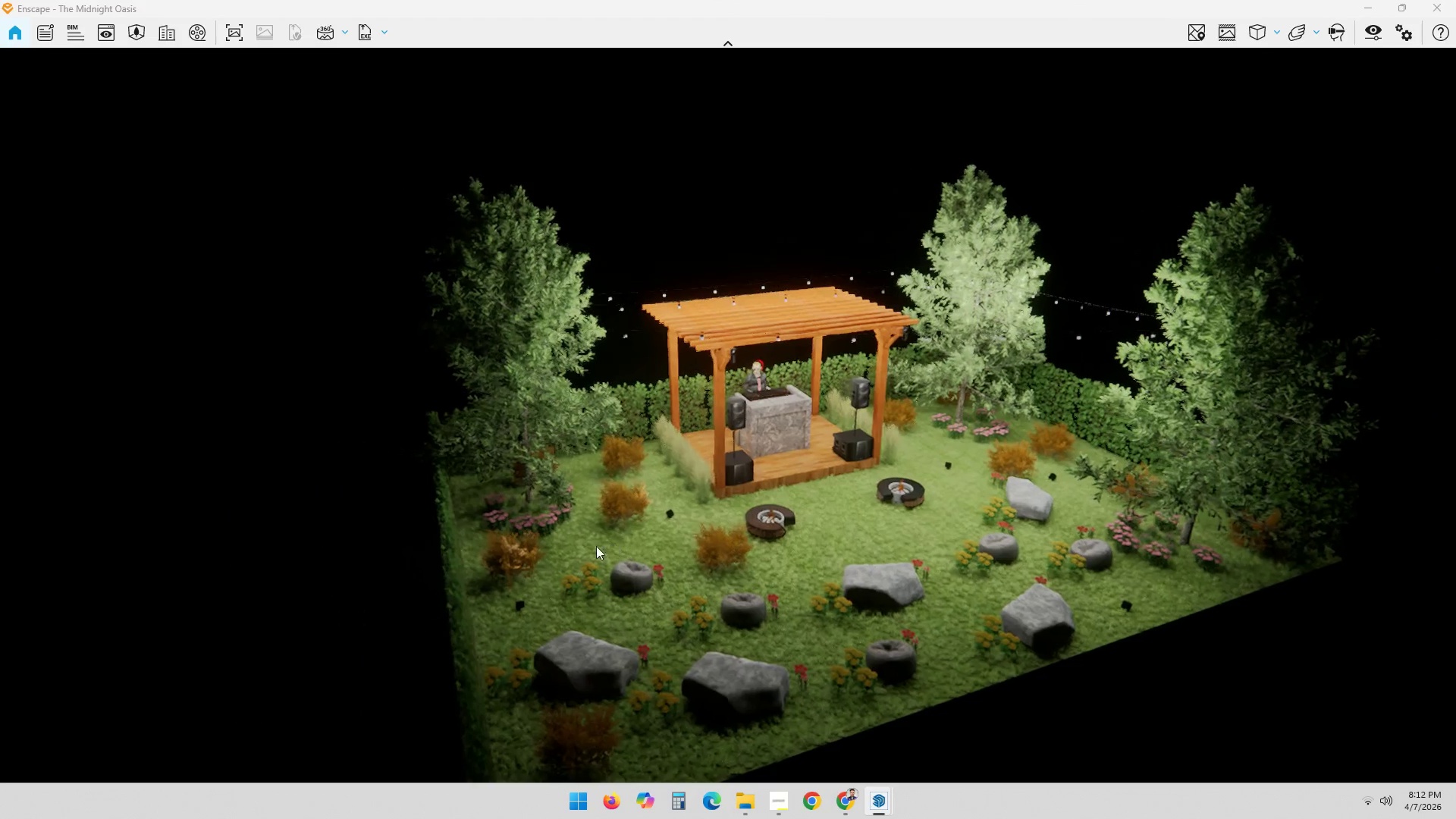 
scroll: coordinate [836, 622], scroll_direction: down, amount: 3.0
 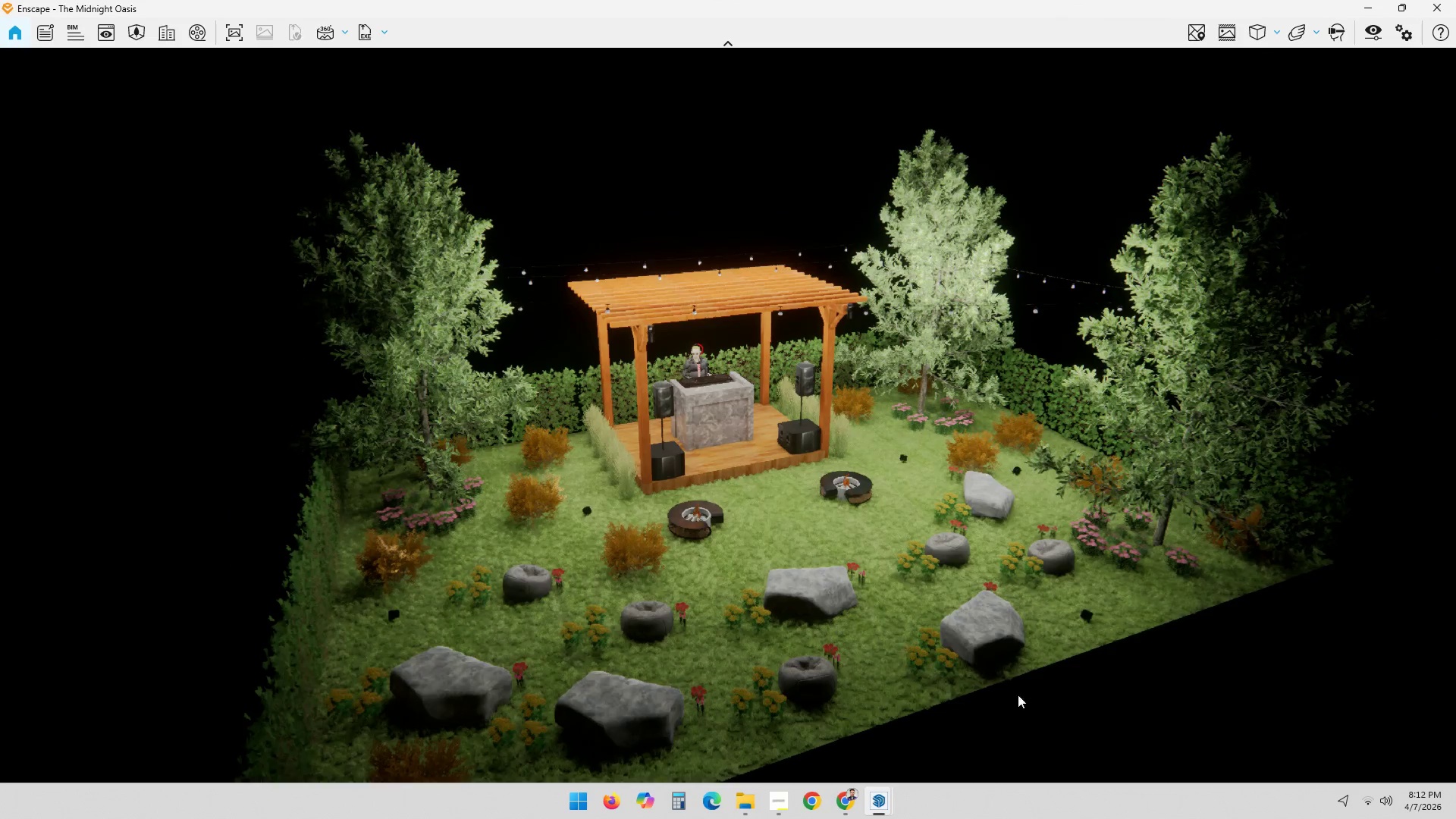 
hold_key(key=ControlLeft, duration=1.59)
left_click_drag(start_coordinate=[596, 554], to_coordinate=[879, 448])
 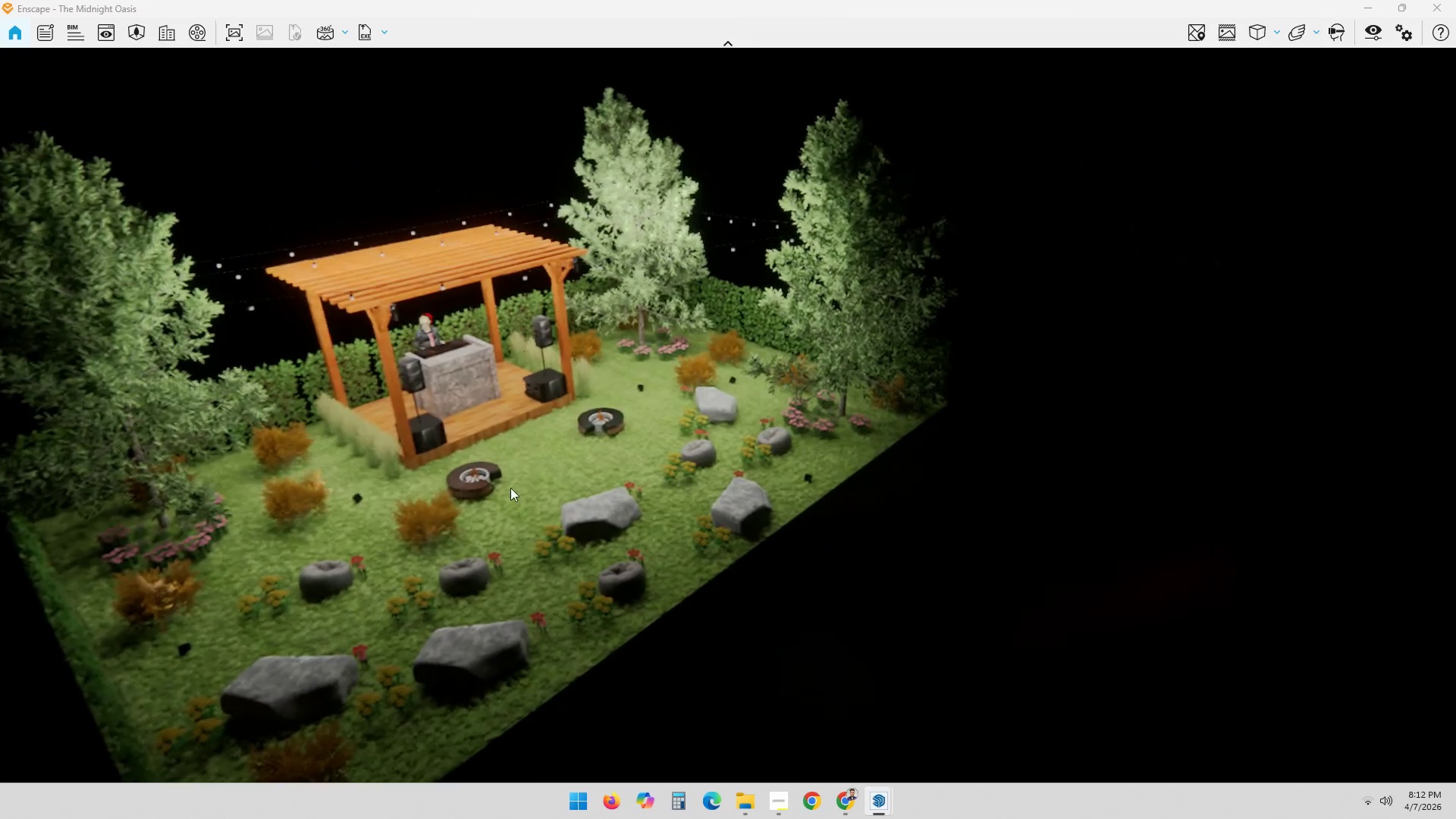 
hold_key(key=ShiftLeft, duration=0.67)
 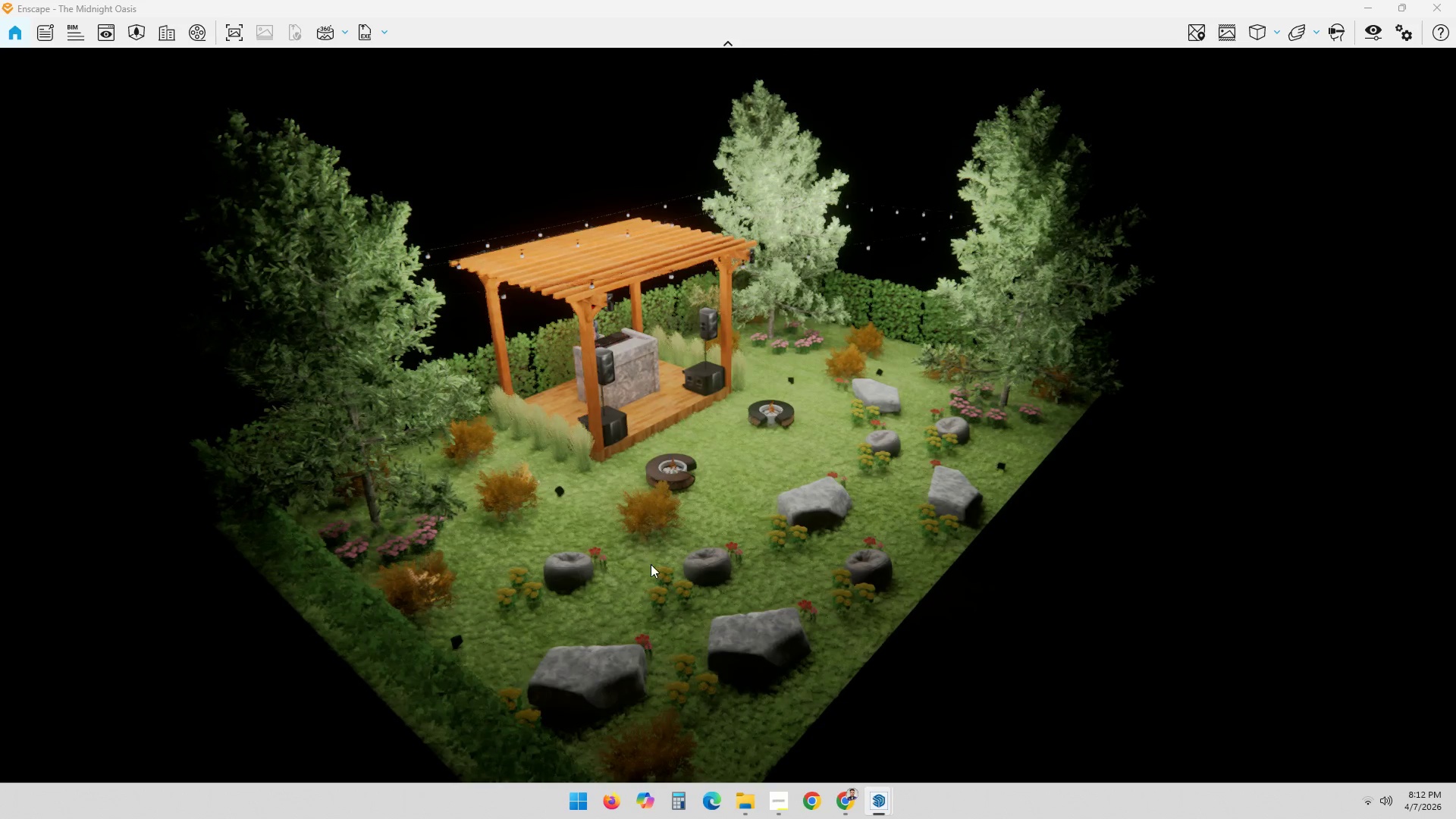 
left_click_drag(start_coordinate=[648, 570], to_coordinate=[699, 428])
 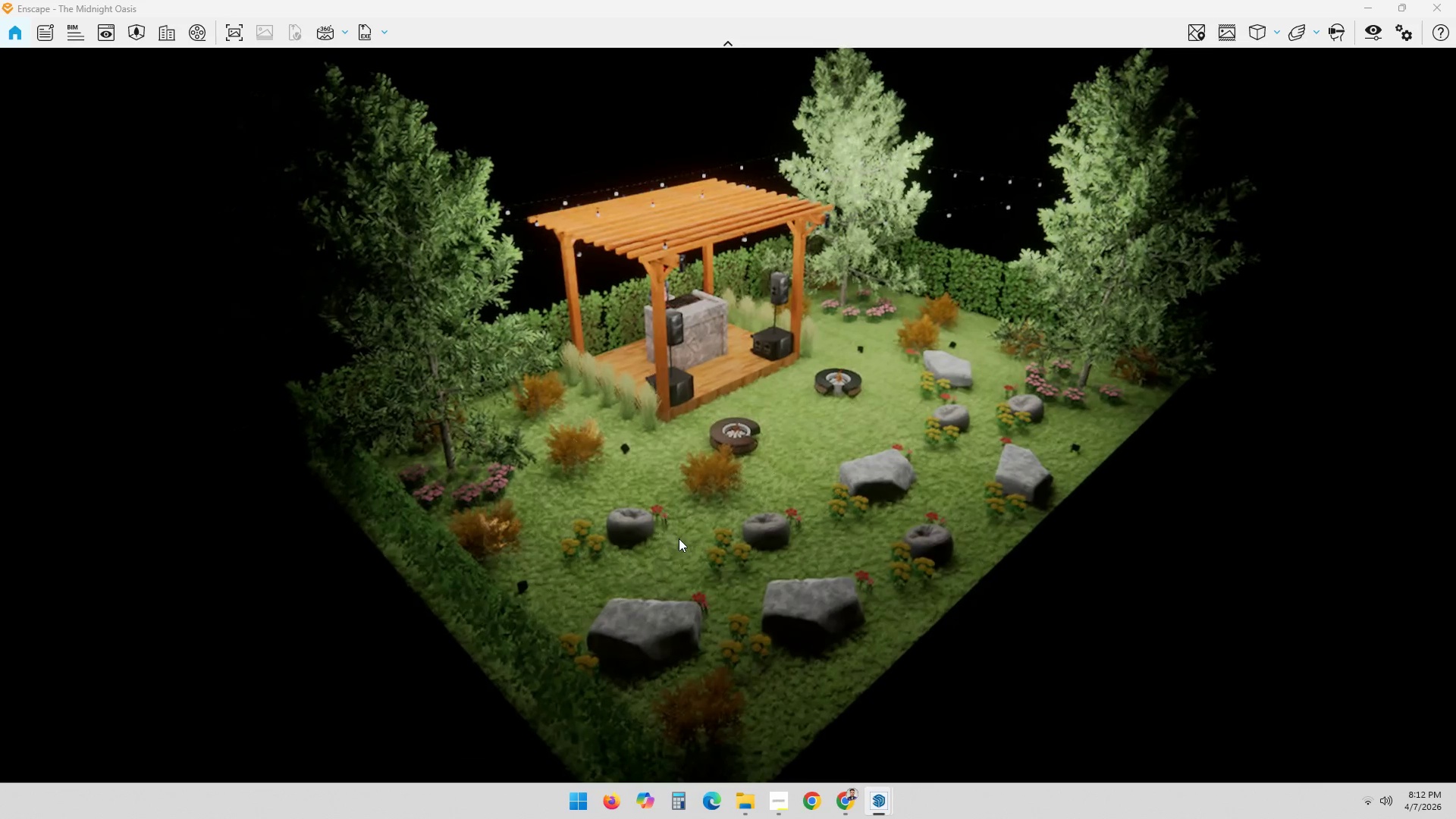 
scroll: coordinate [686, 538], scroll_direction: down, amount: 1.0
 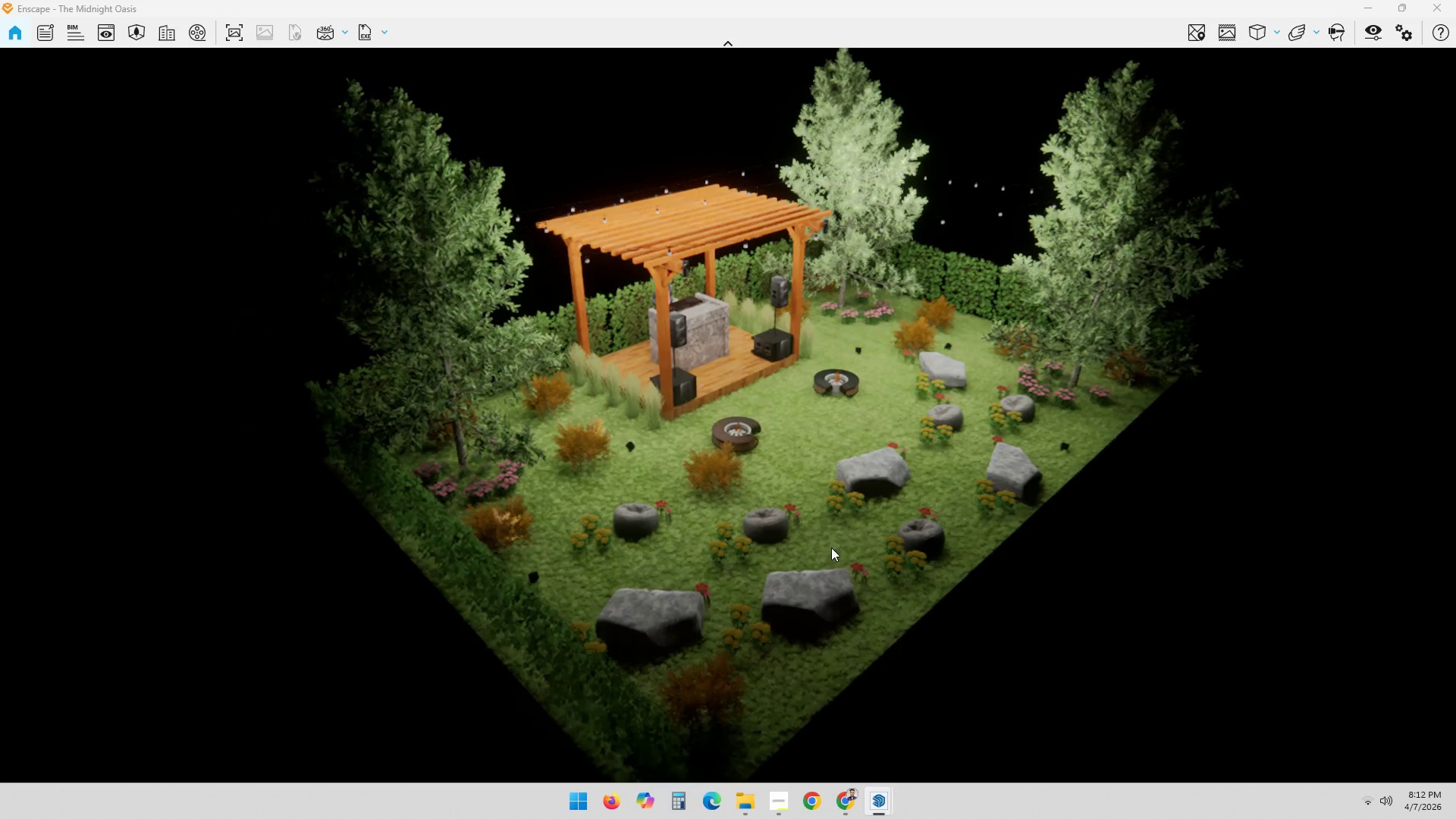 
left_click_drag(start_coordinate=[815, 559], to_coordinate=[713, 416])
 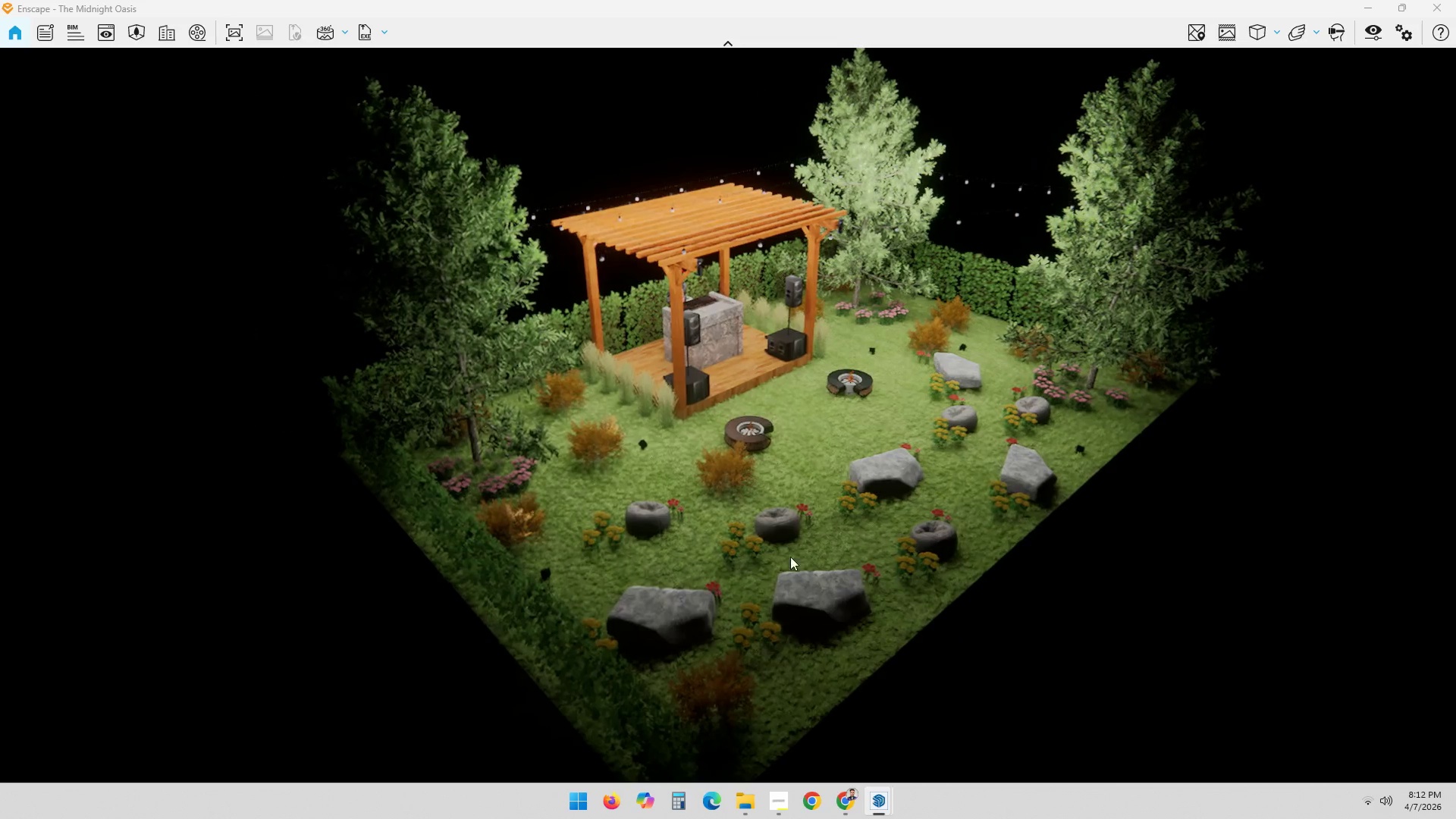 
hold_key(key=ShiftLeft, duration=0.62)
 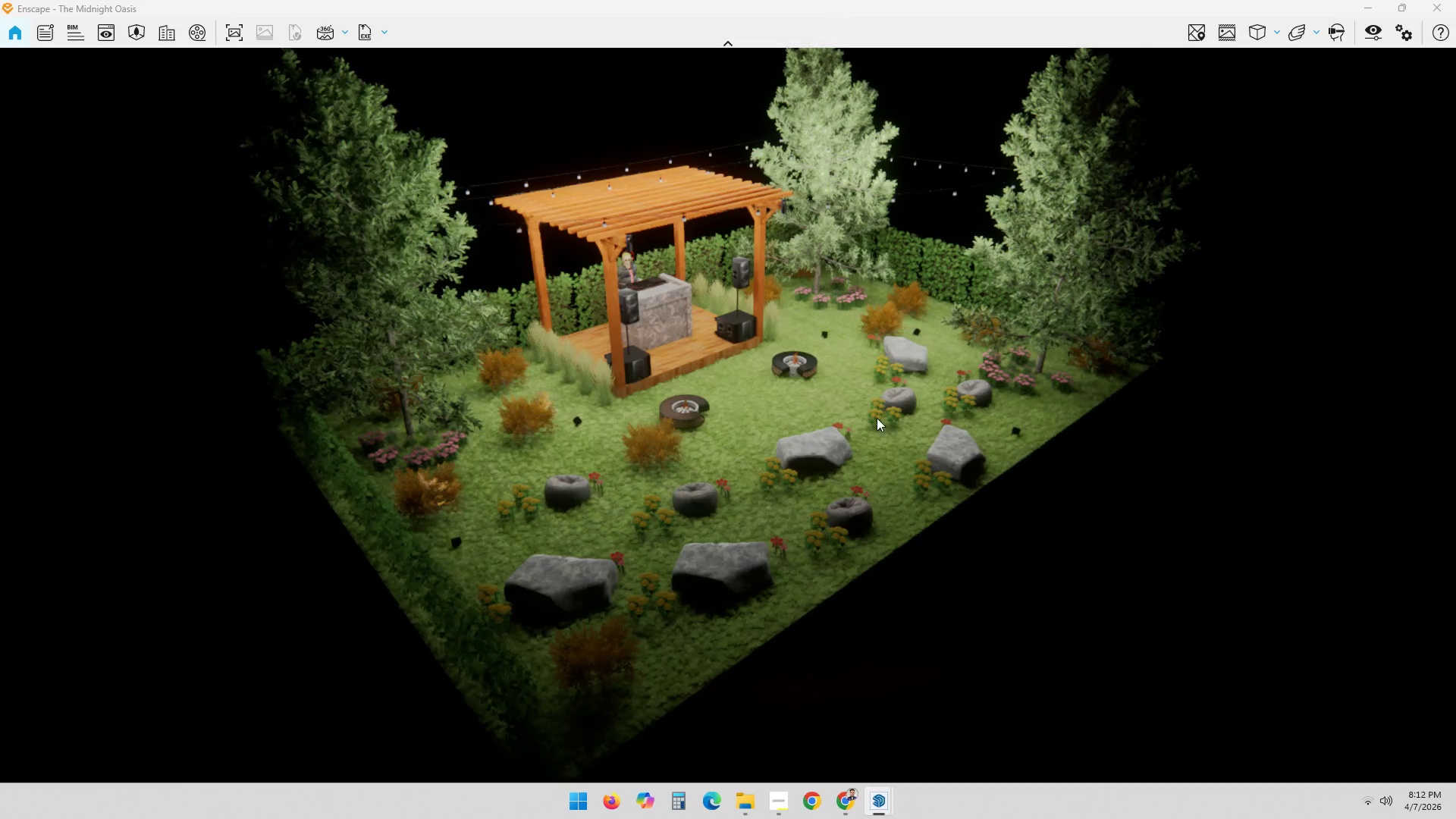 
hold_key(key=ShiftLeft, duration=1.33)
scroll: coordinate [886, 414], scroll_direction: down, amount: 1.0
 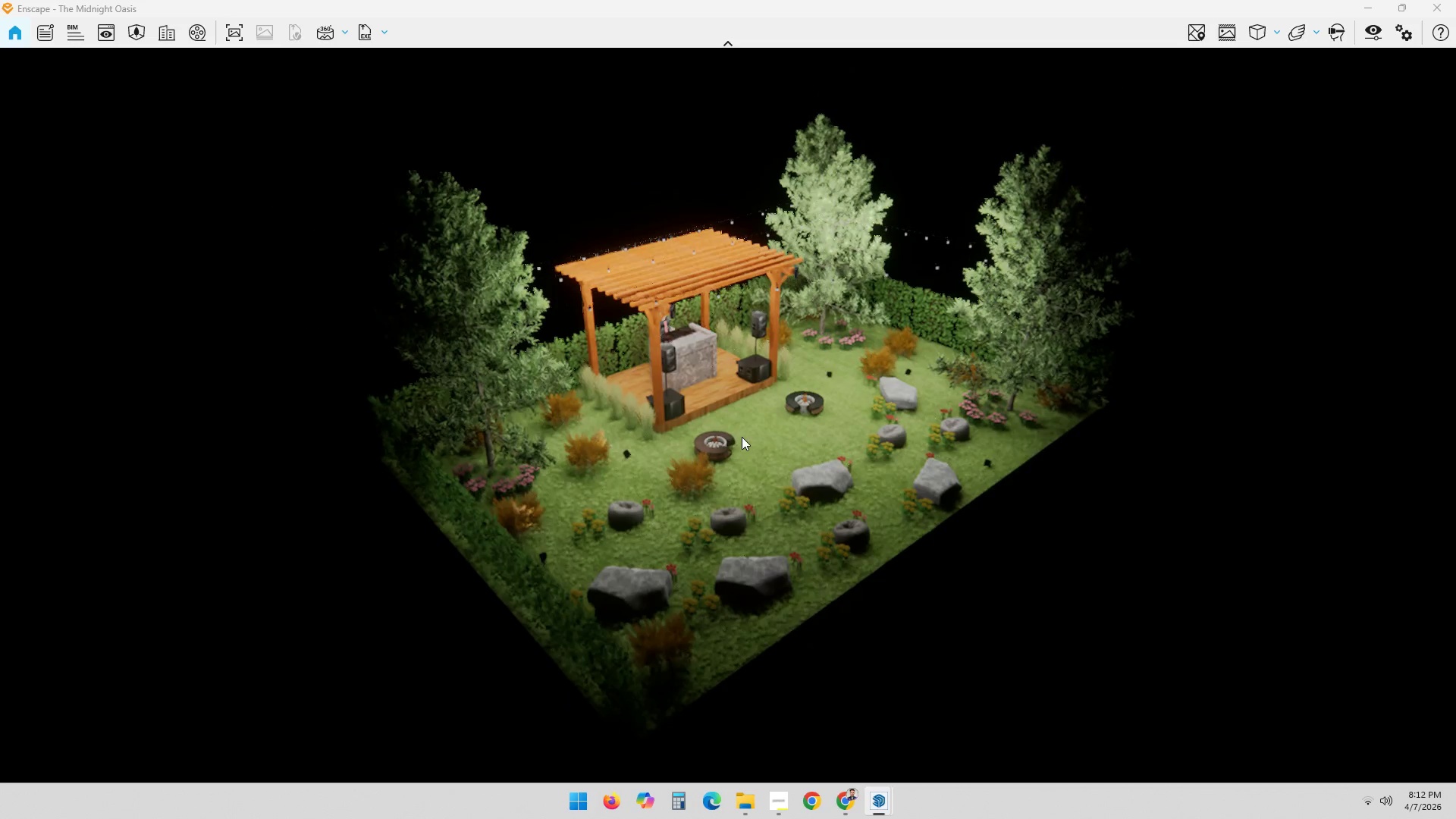 
scroll: coordinate [875, 428], scroll_direction: up, amount: 1.0
 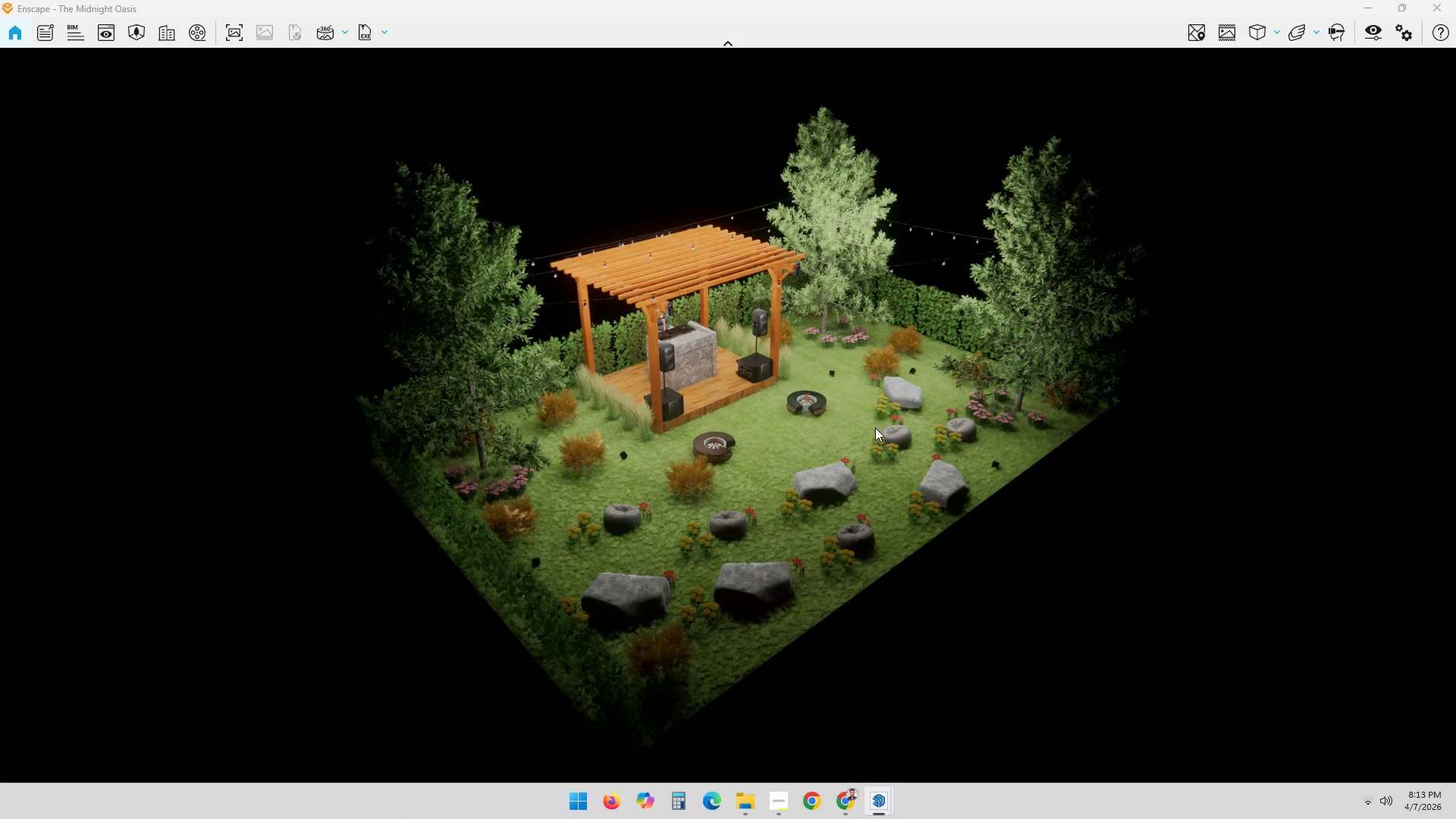 
left_click_drag(start_coordinate=[678, 516], to_coordinate=[692, 369])
 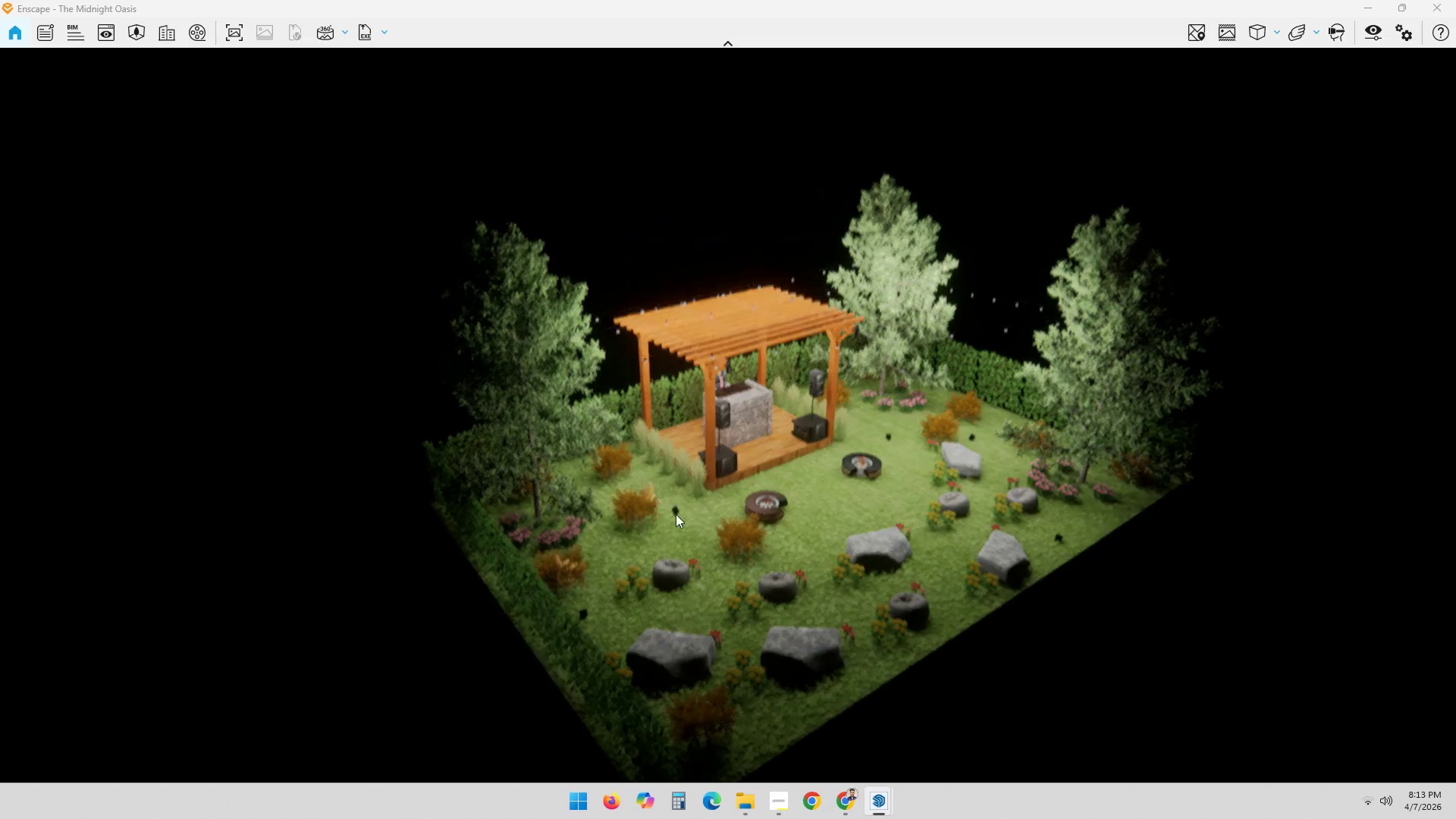 
hold_key(key=ShiftLeft, duration=0.67)
 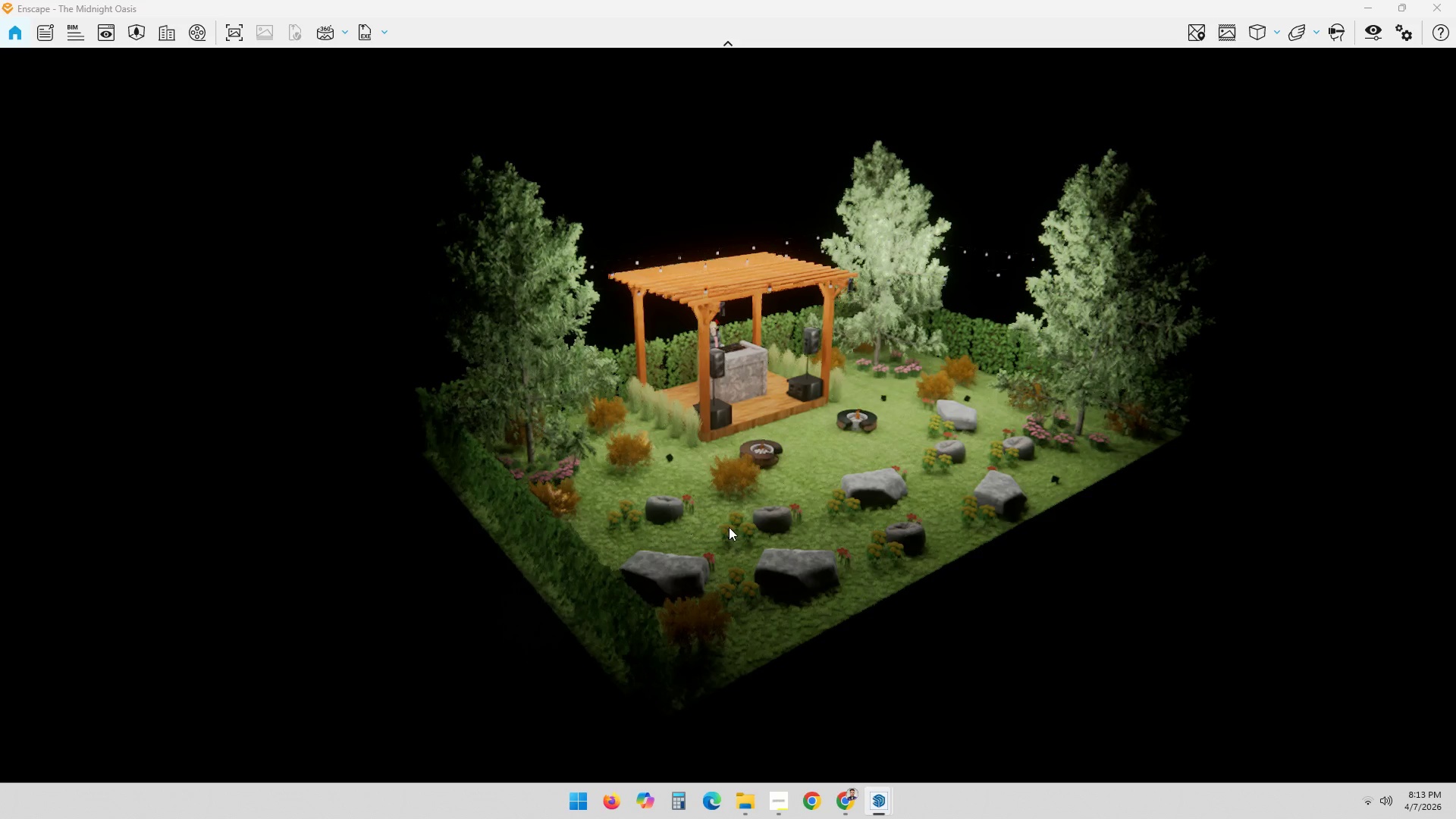 
left_click_drag(start_coordinate=[812, 527], to_coordinate=[688, 441])
 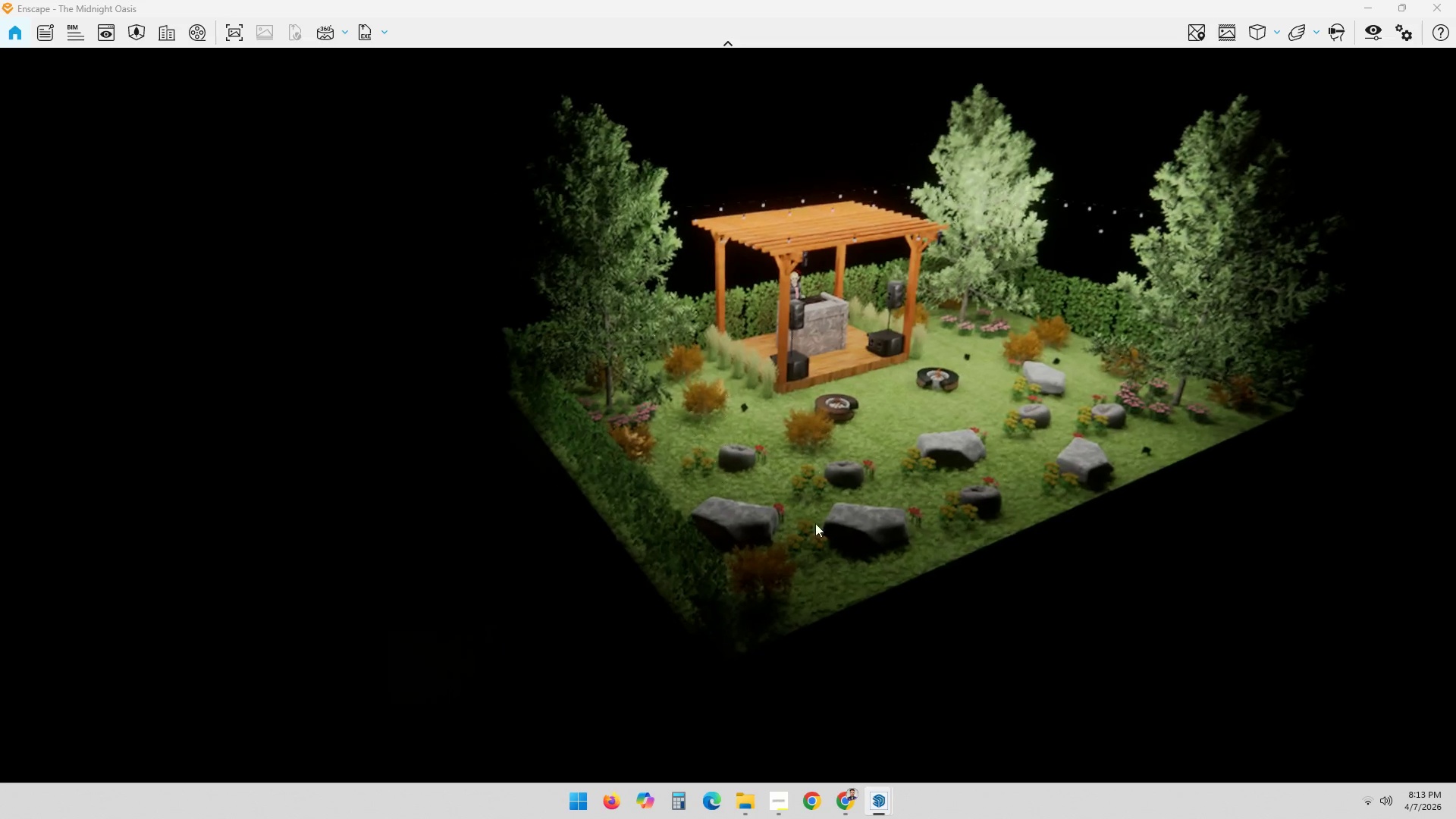 
hold_key(key=ShiftLeft, duration=0.89)
 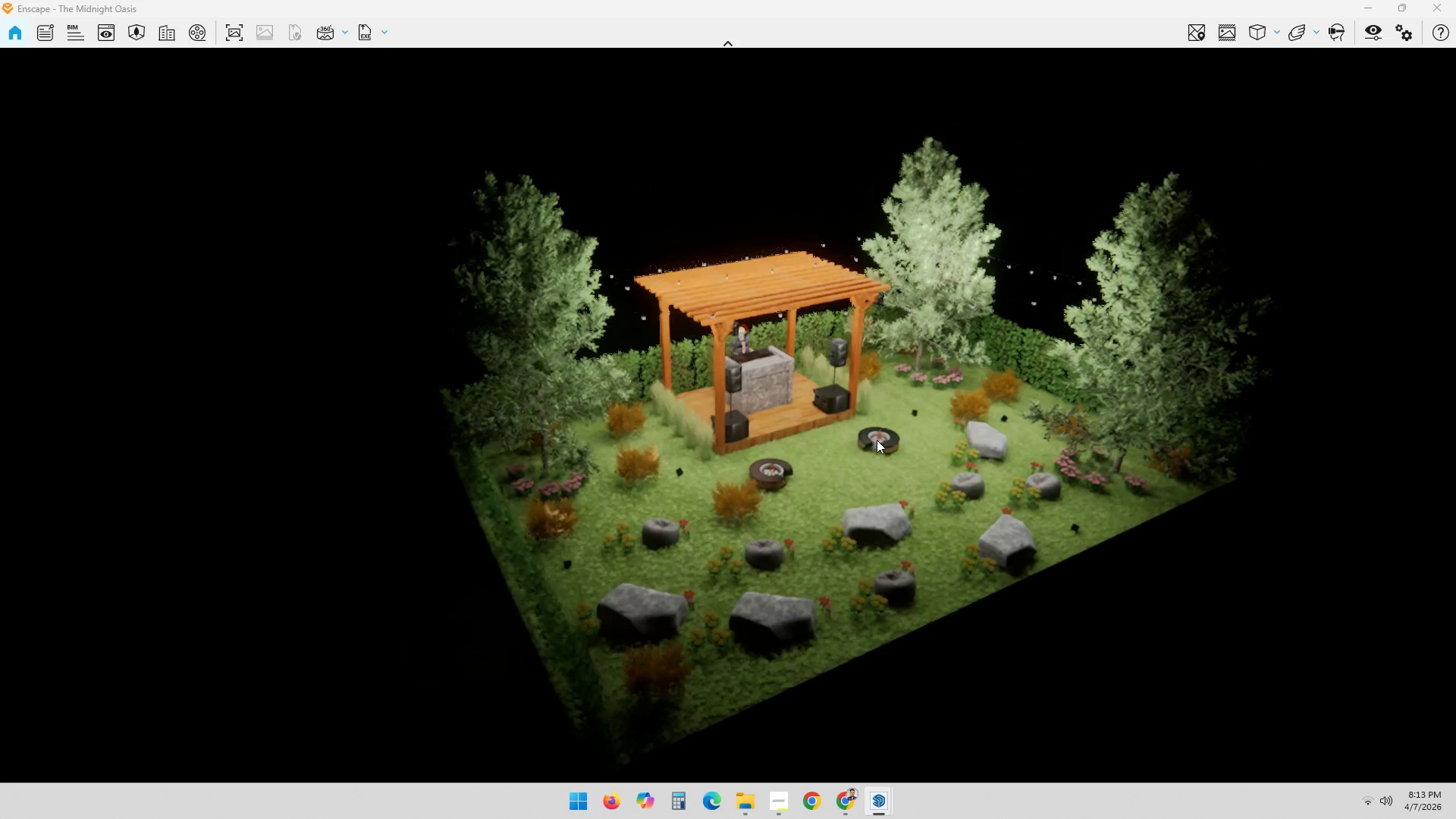 
scroll: coordinate [886, 431], scroll_direction: down, amount: 2.0
 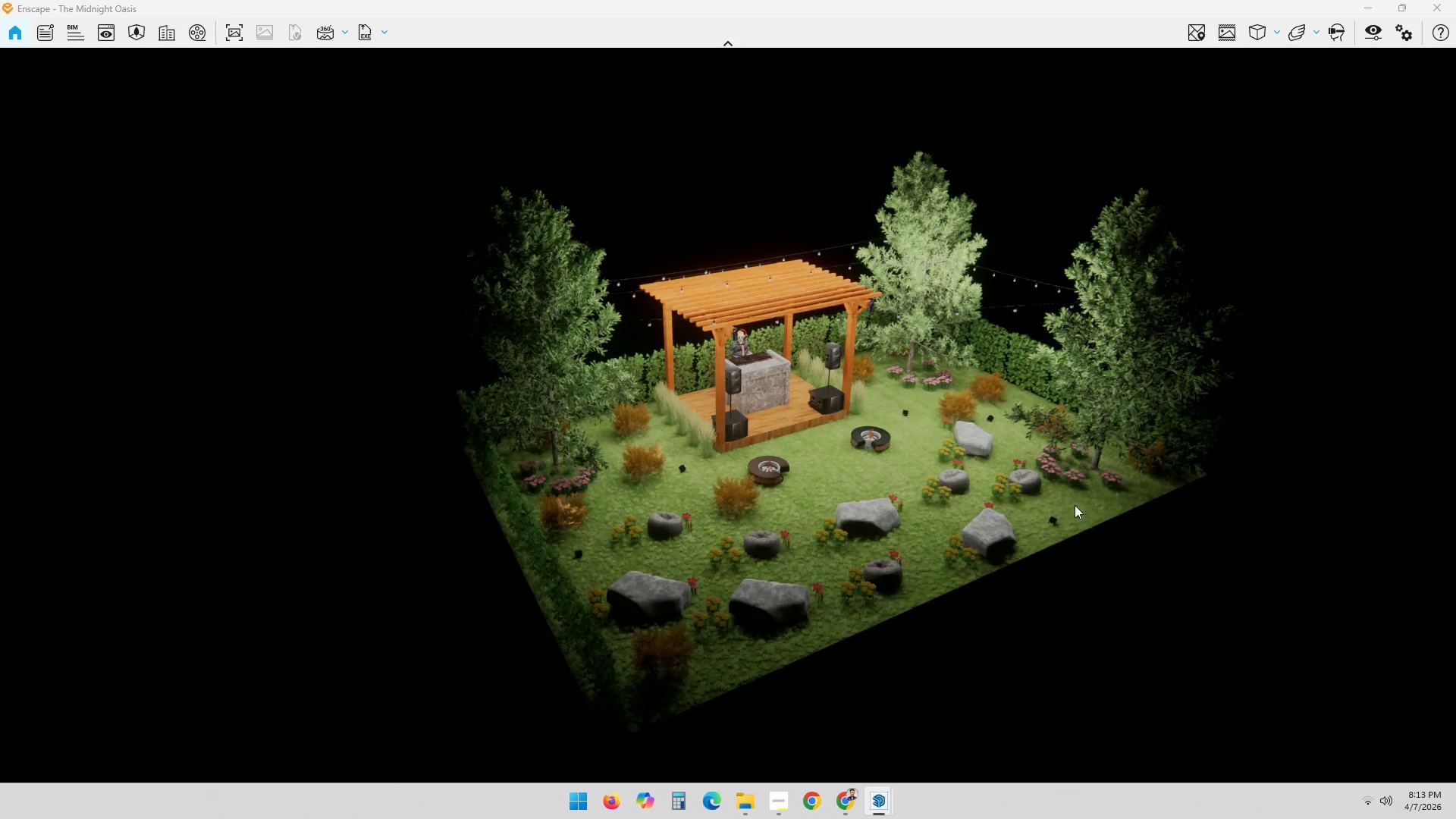 
left_click_drag(start_coordinate=[1094, 488], to_coordinate=[730, 409])
 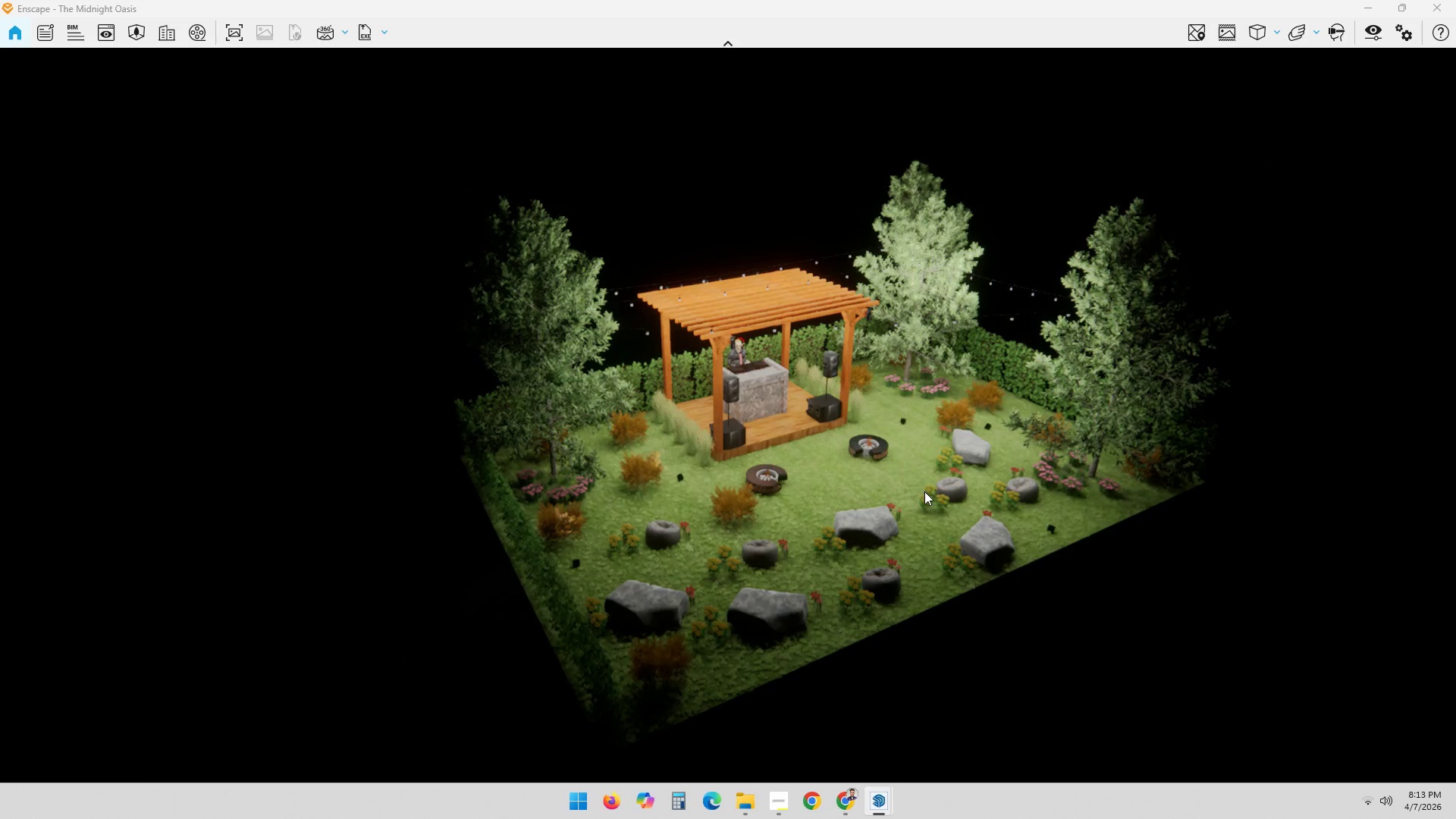 
hold_key(key=ShiftLeft, duration=0.69)
 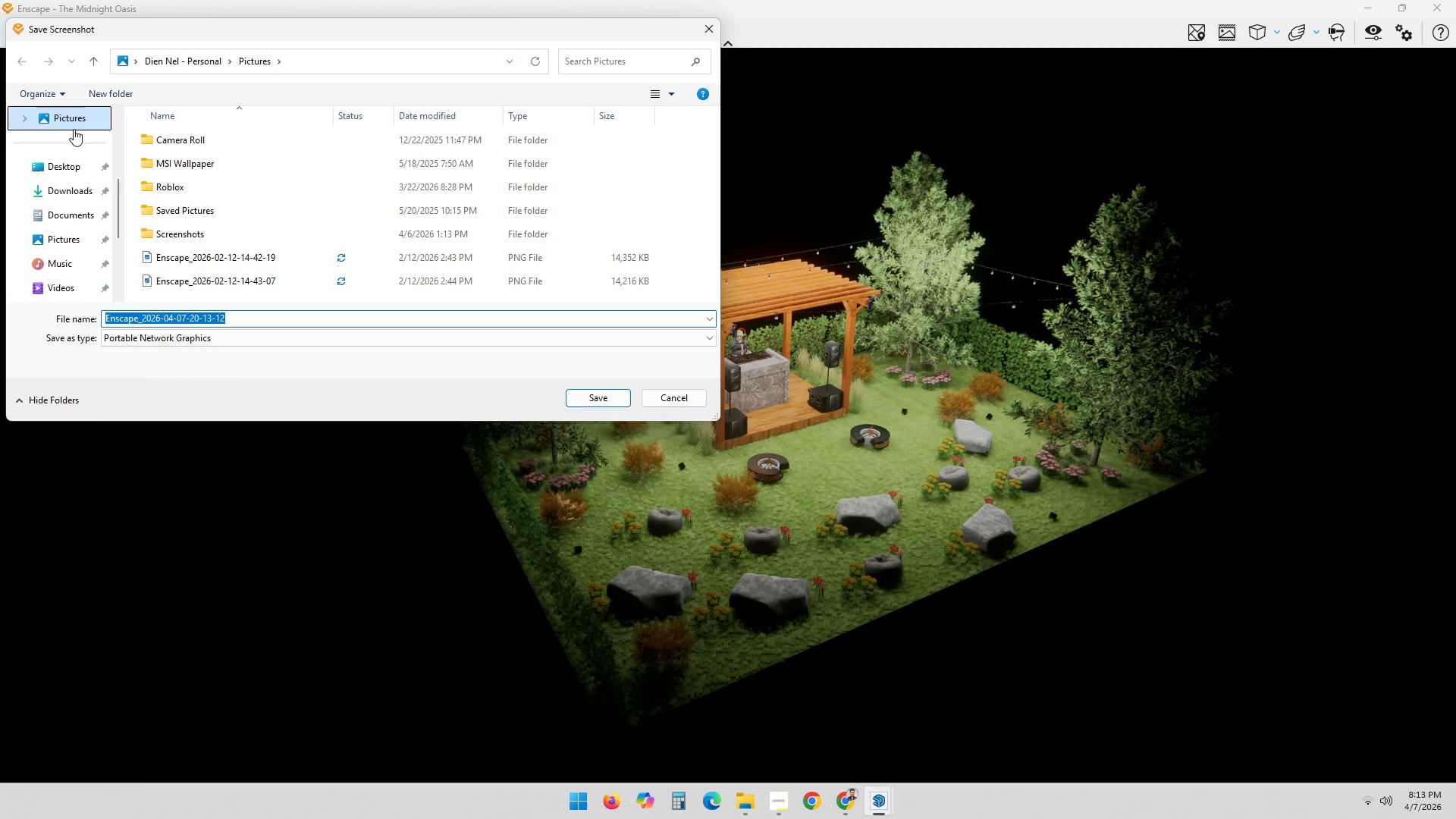 
left_click([68, 165])
 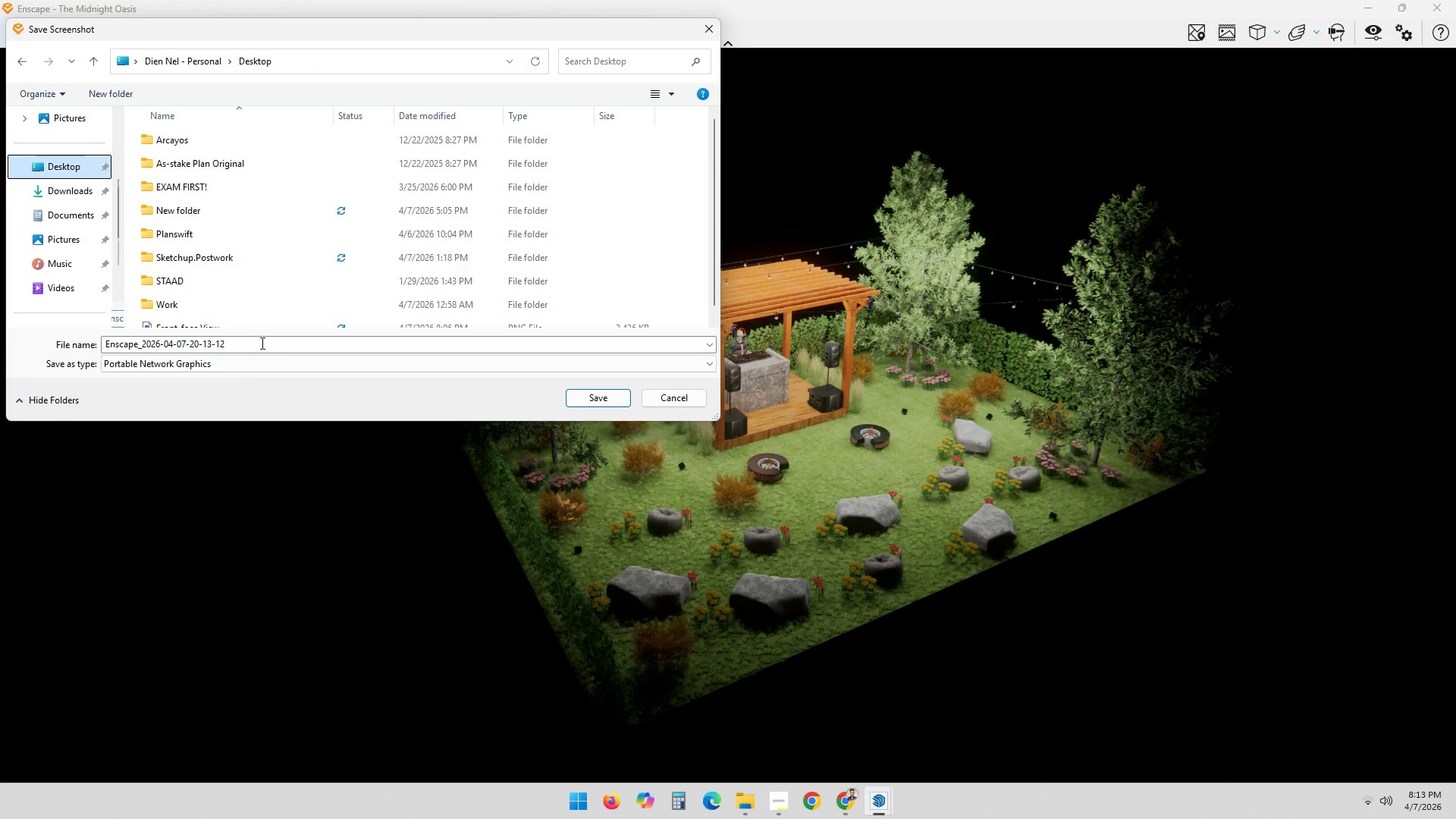 
left_click([261, 344])
 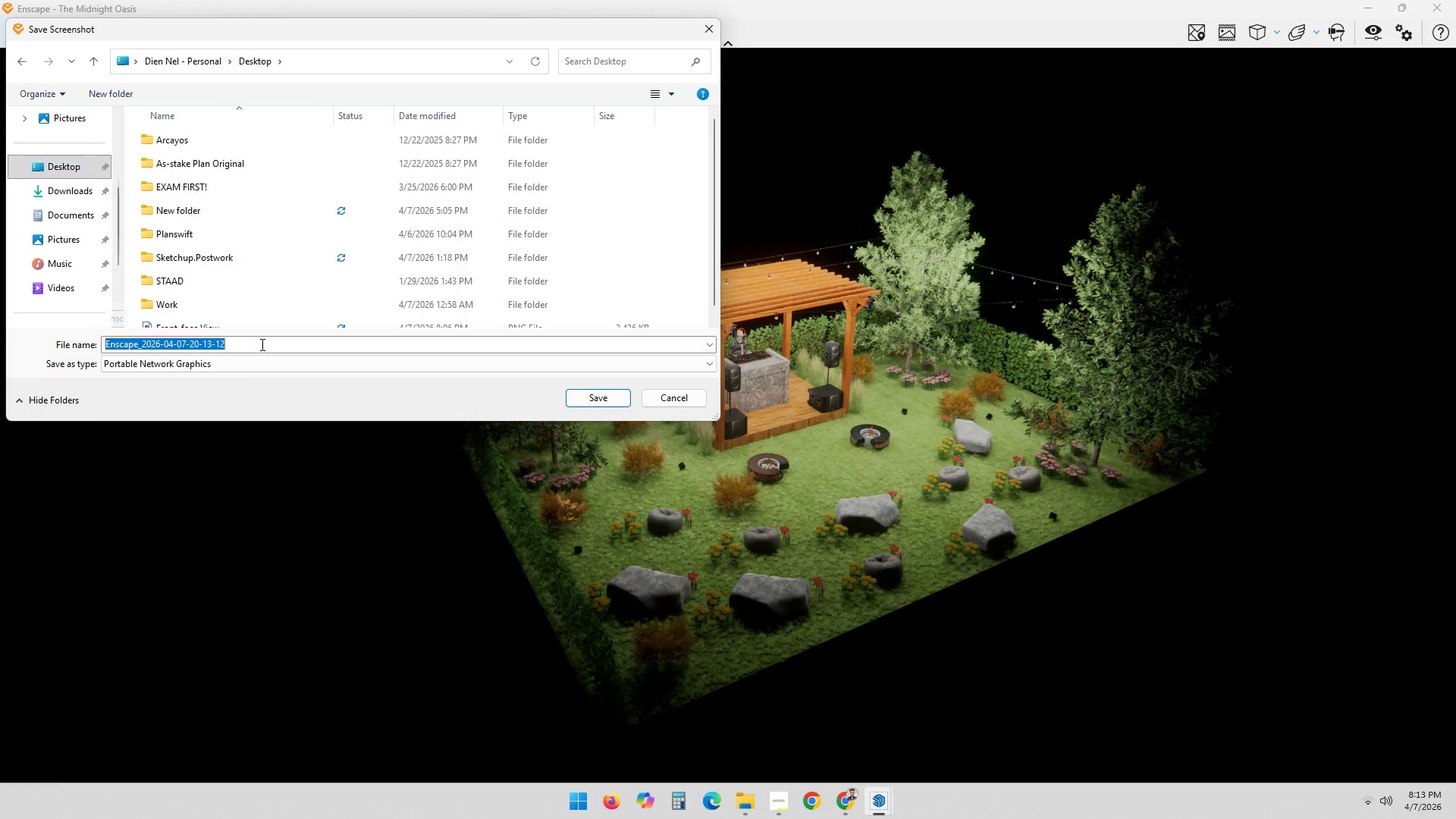 
key(Control+ControlLeft)
 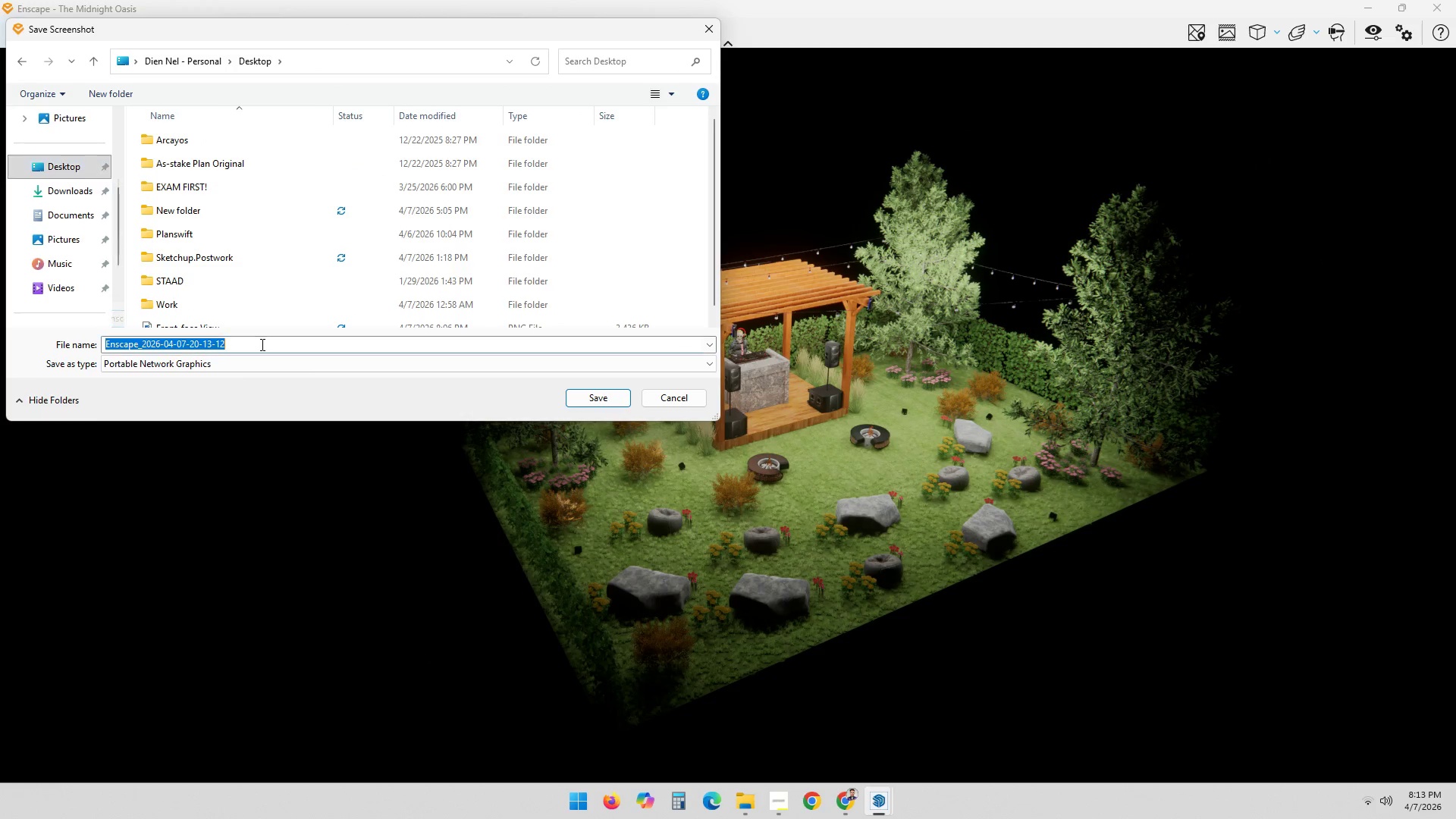 
key(Control+A)
 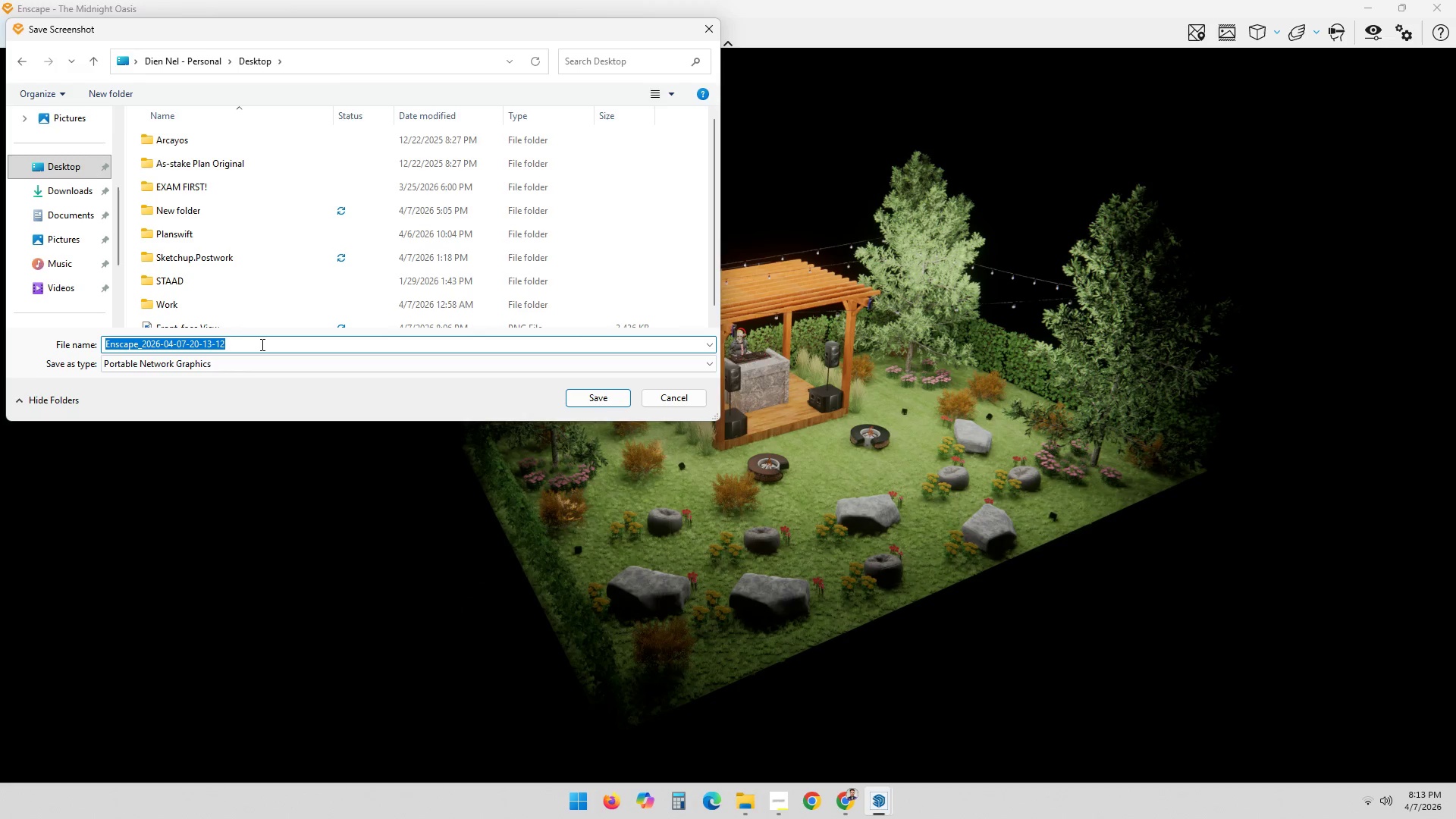 
type(45-degree Perspectove)
key(Backspace)
key(Backspace)
key(Backspace)
type(ive)
 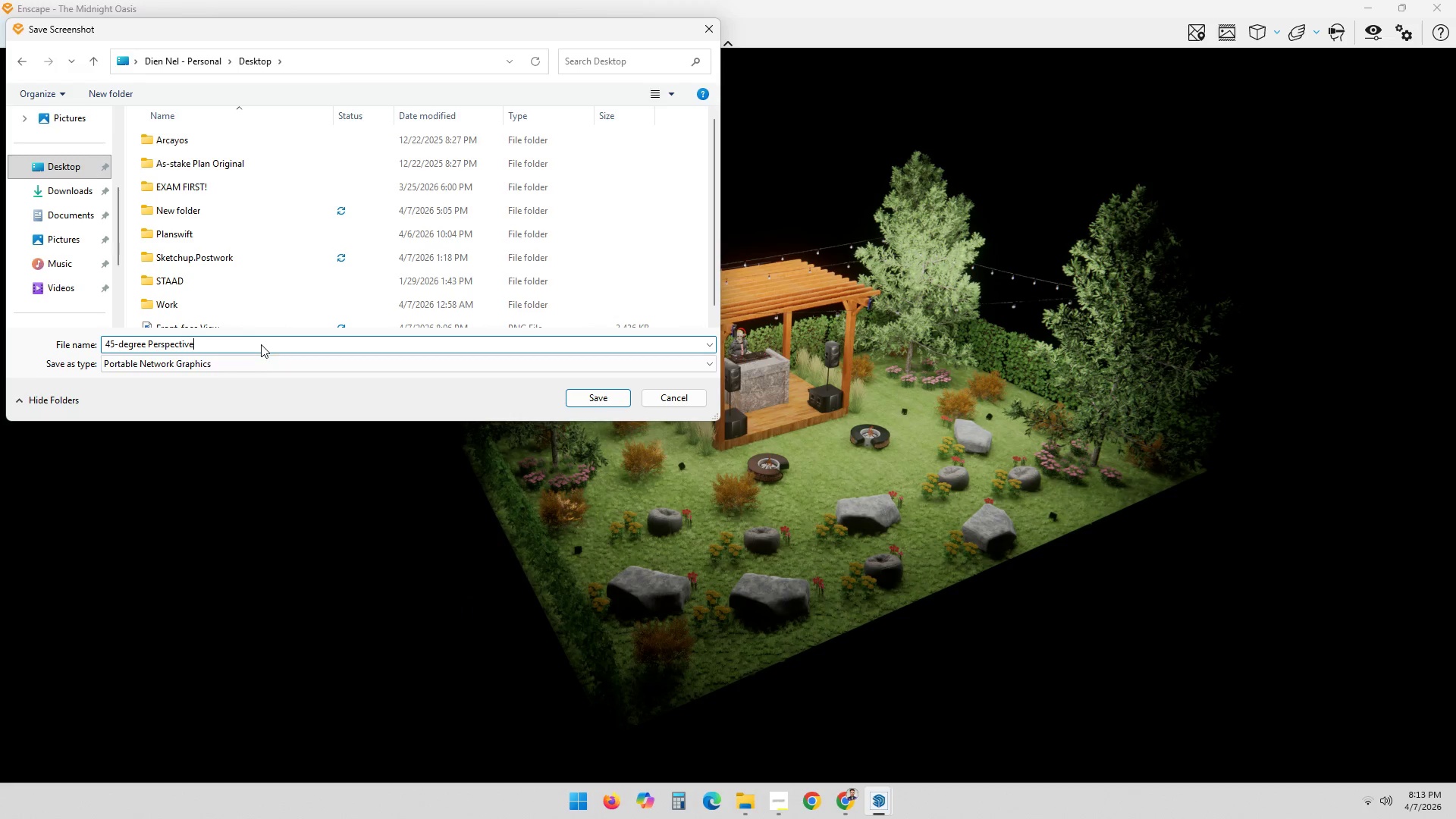 
left_click([588, 401])
 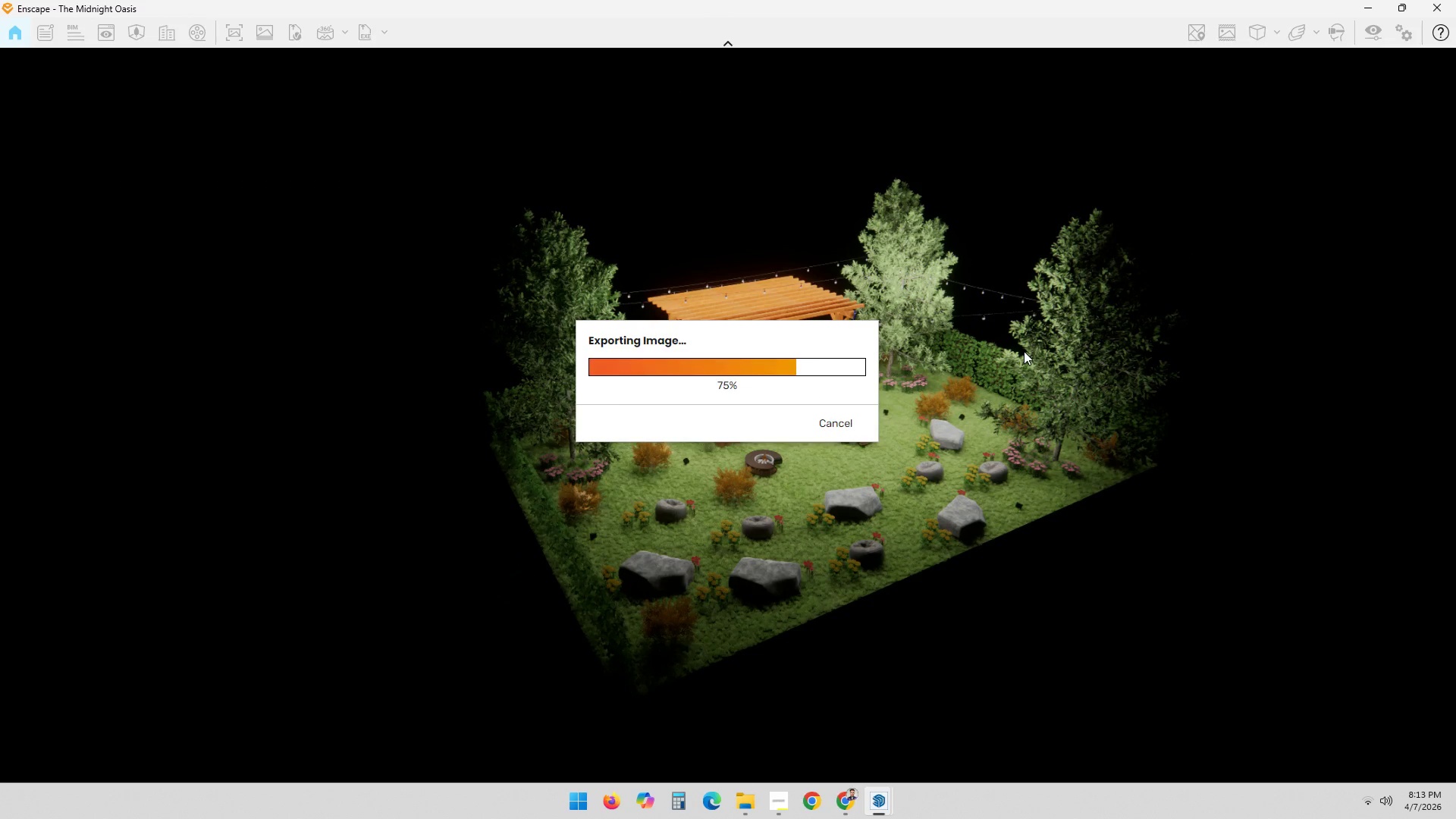 
wait(5.62)
 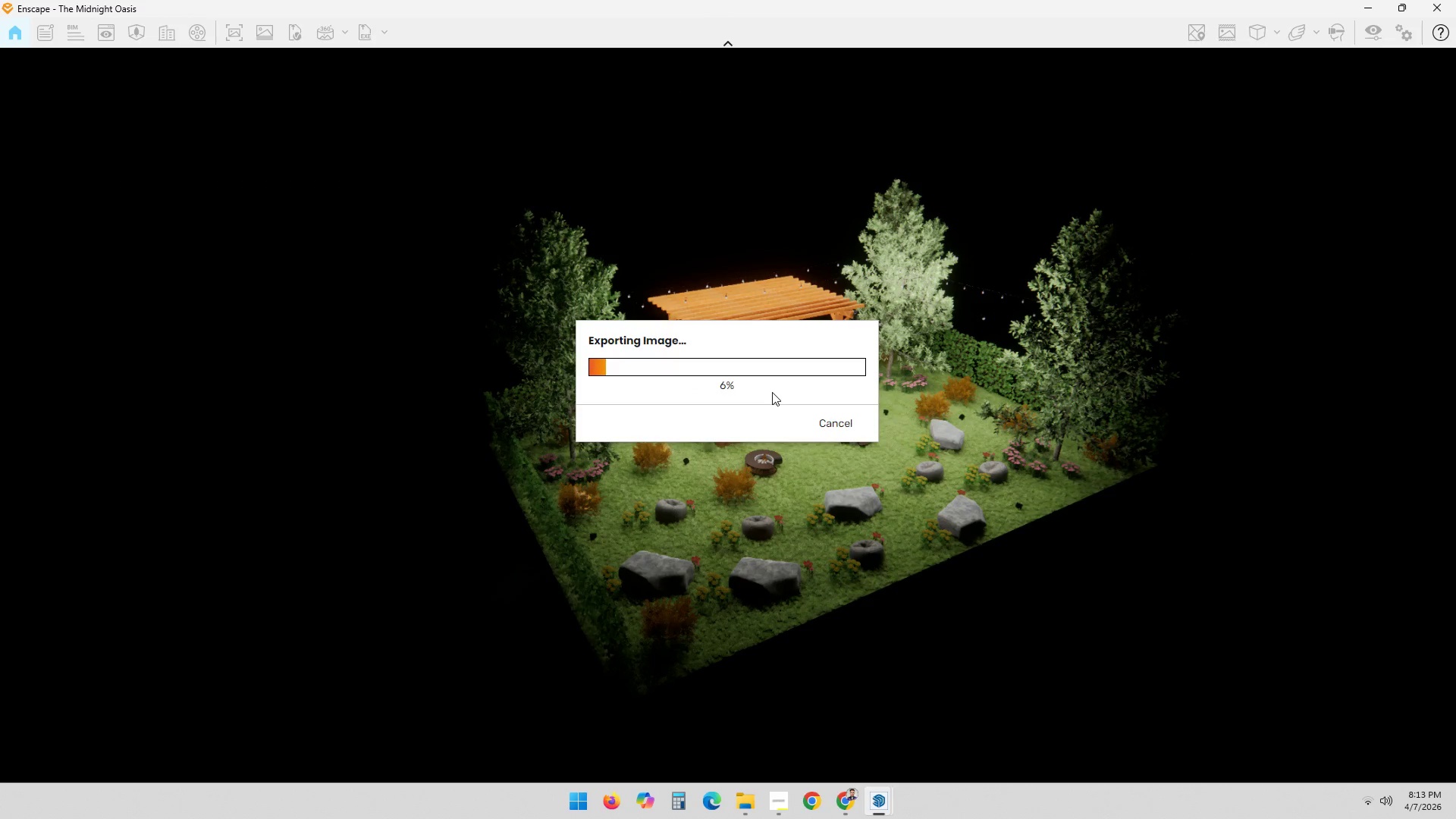 
left_click_drag(start_coordinate=[977, 377], to_coordinate=[692, 517])
 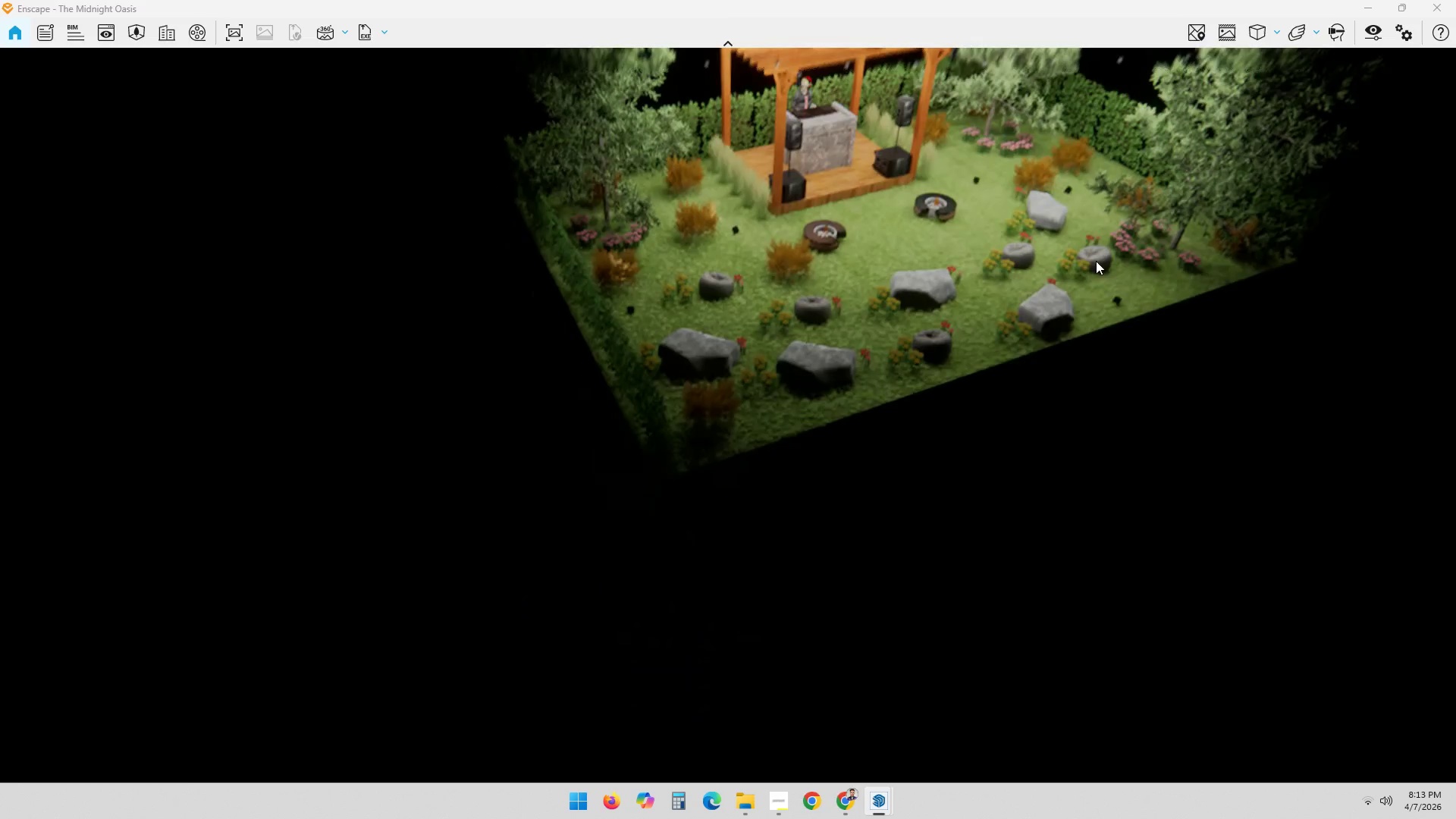 
left_click_drag(start_coordinate=[1121, 251], to_coordinate=[653, 542])
 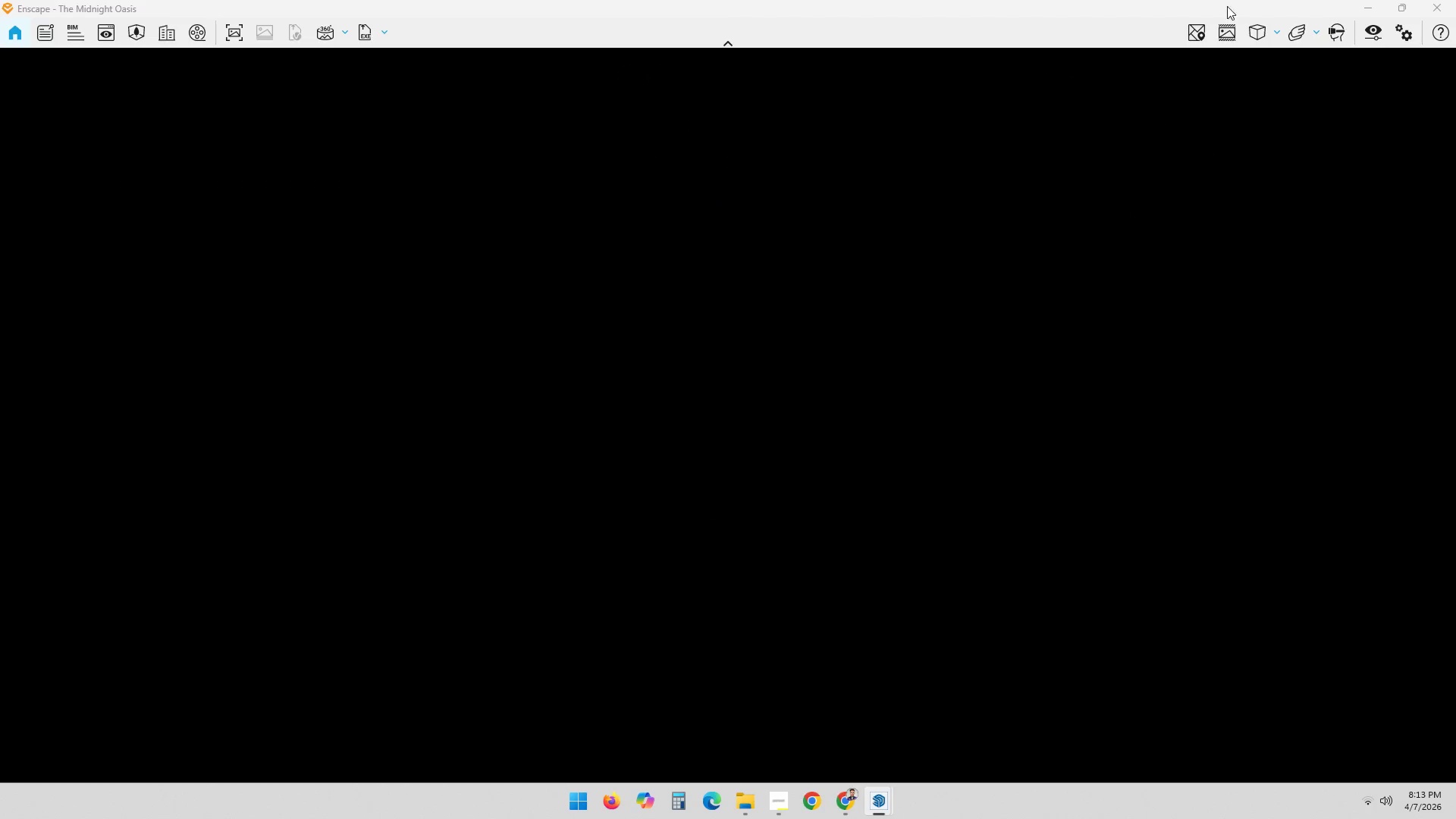 
scroll: coordinate [1139, 149], scroll_direction: down, amount: 21.0
 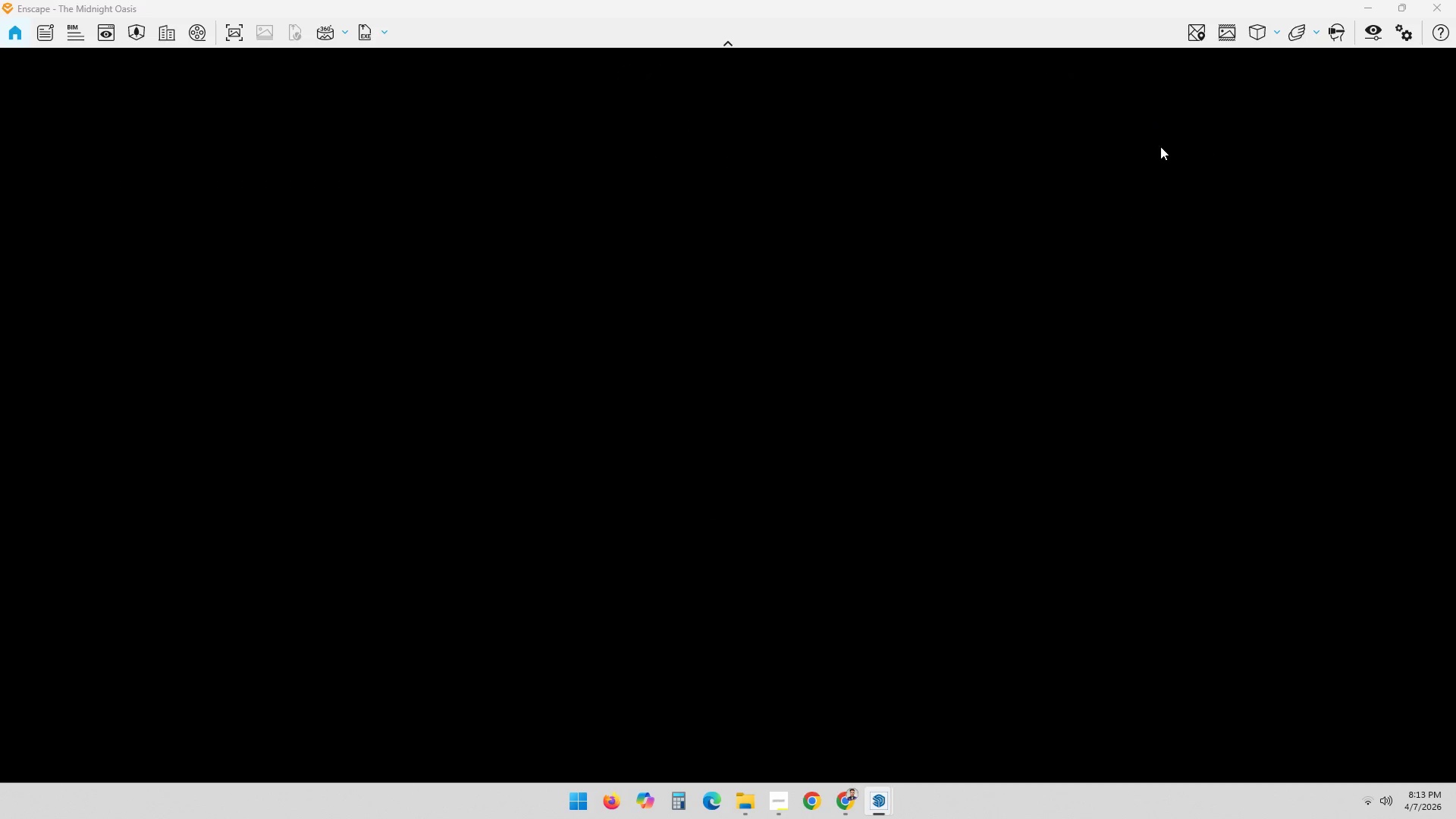 
left_click_drag(start_coordinate=[1141, 193], to_coordinate=[775, 272])
 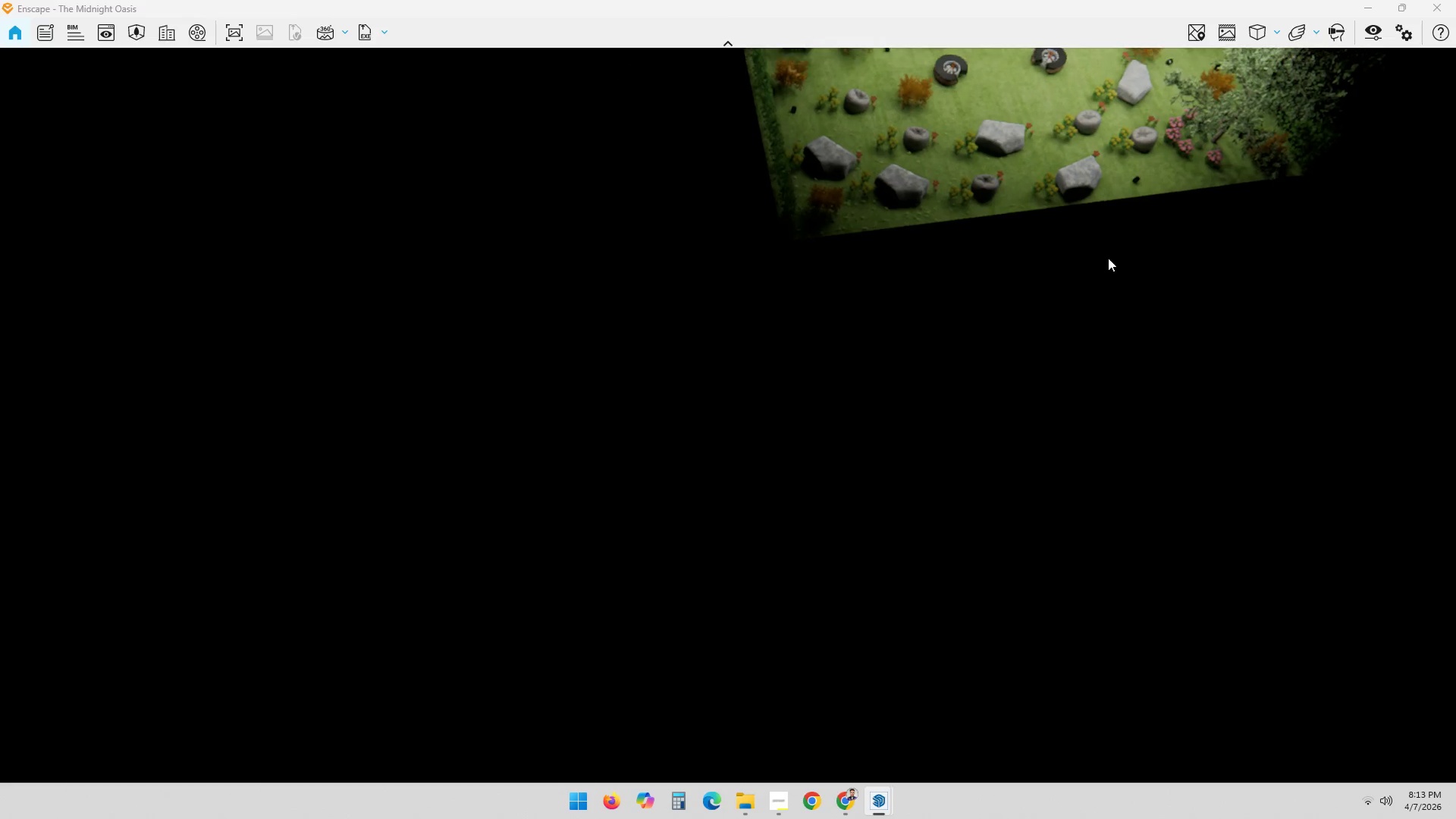 
hold_key(key=ShiftLeft, duration=1.0)
 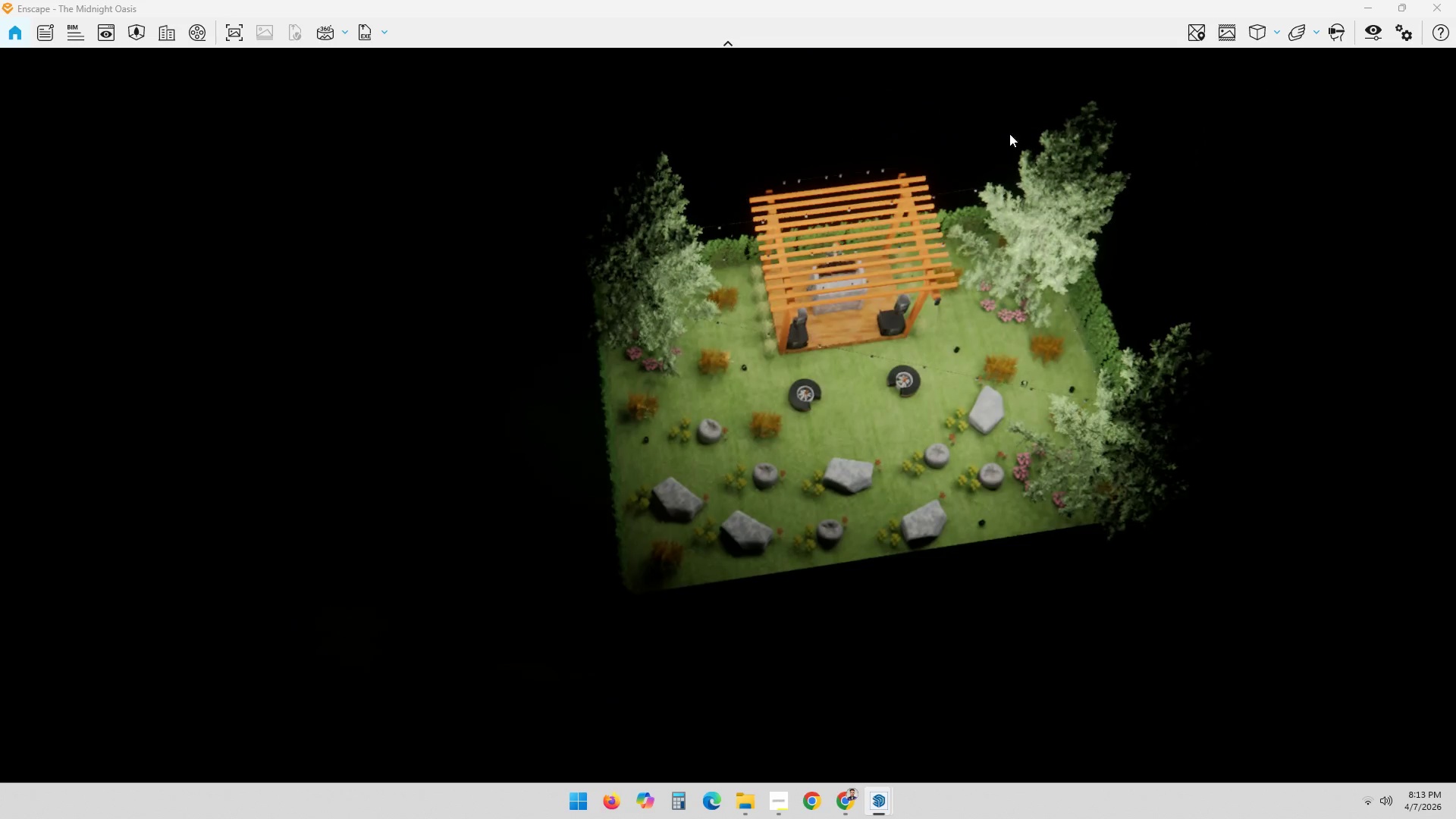 
left_click_drag(start_coordinate=[905, 187], to_coordinate=[861, 269])
 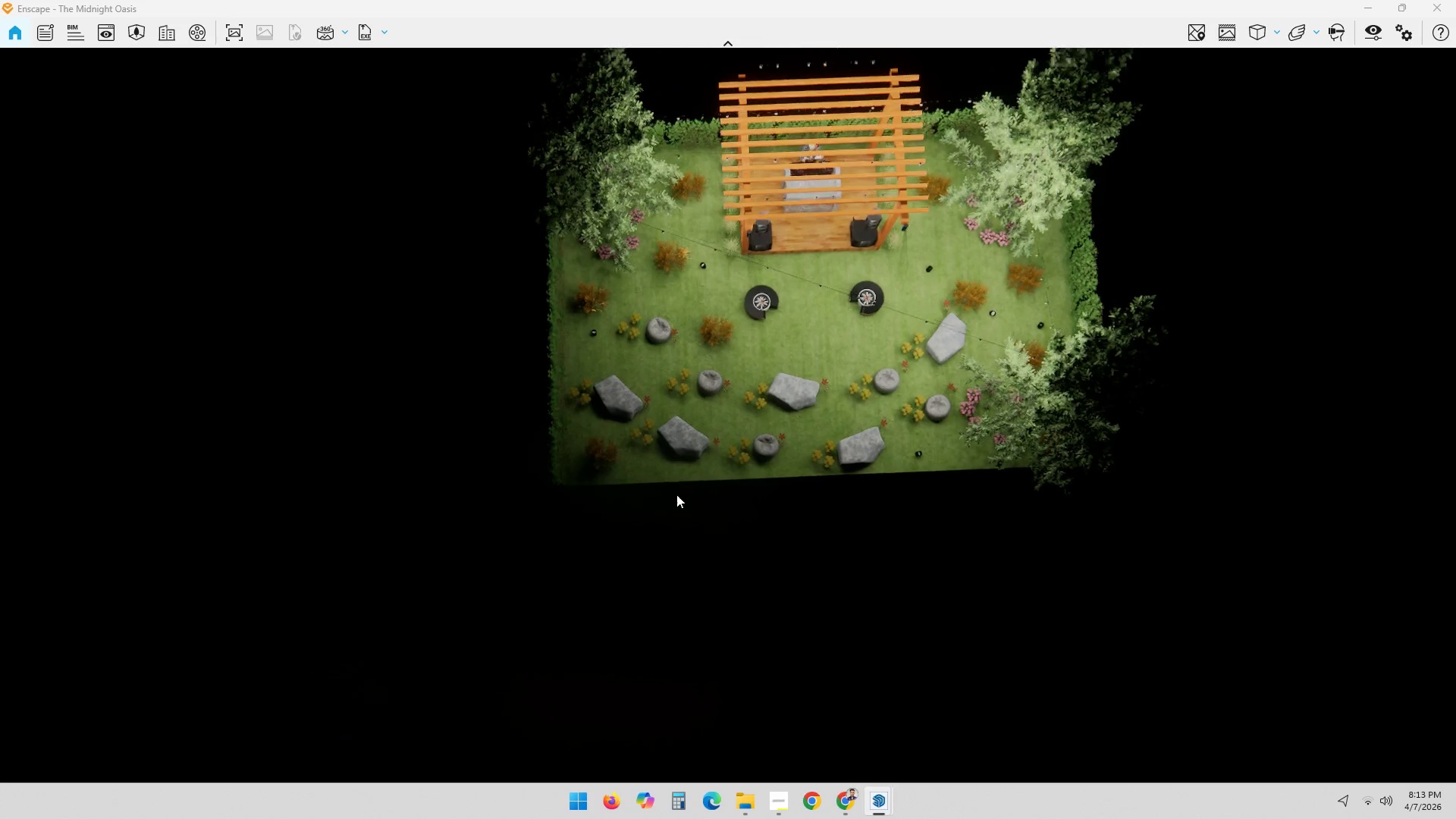 
hold_key(key=ShiftLeft, duration=1.3)
left_click_drag(start_coordinate=[940, 242], to_coordinate=[701, 457])
 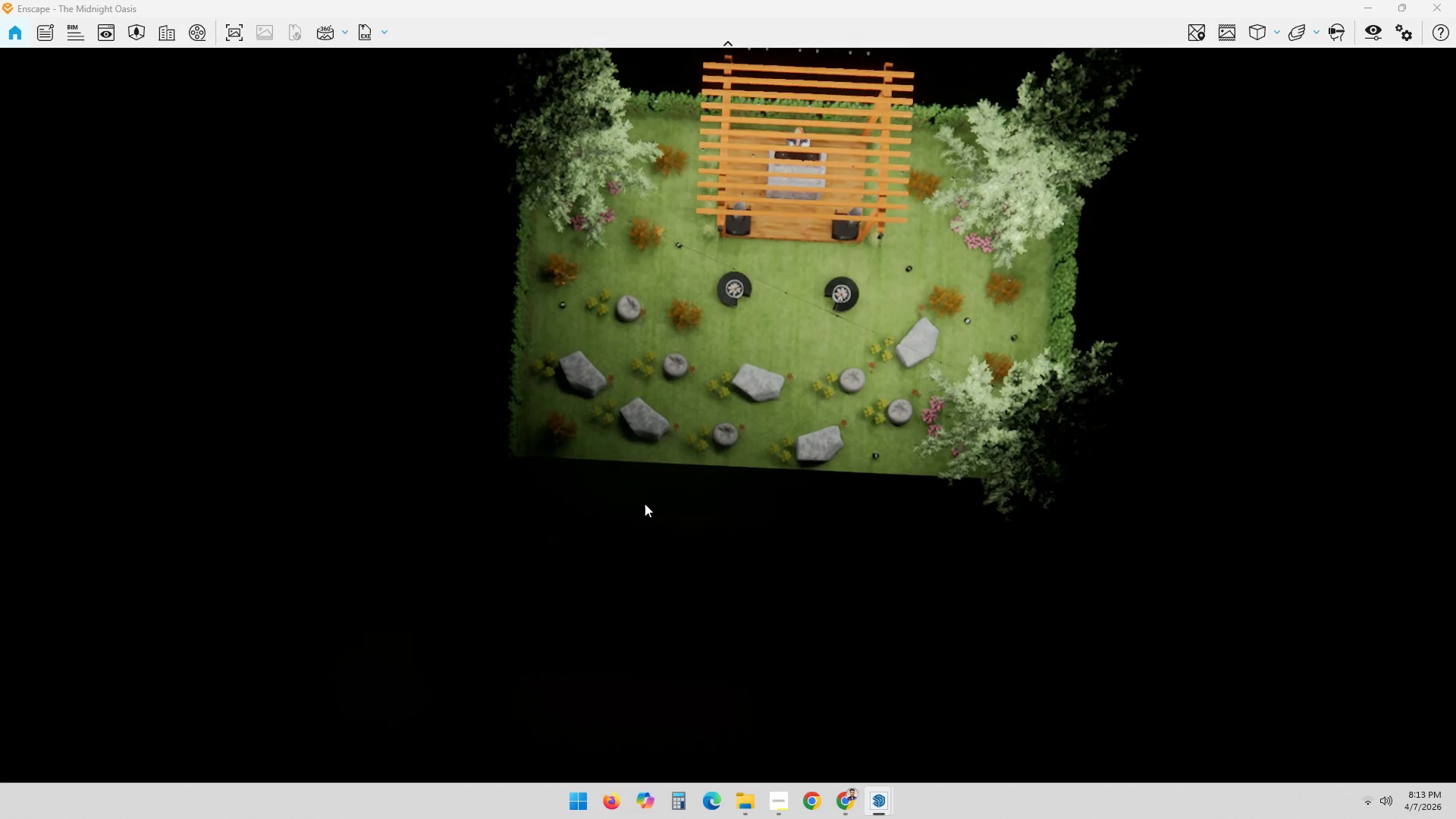 
left_click_drag(start_coordinate=[1076, 382], to_coordinate=[724, 383])
 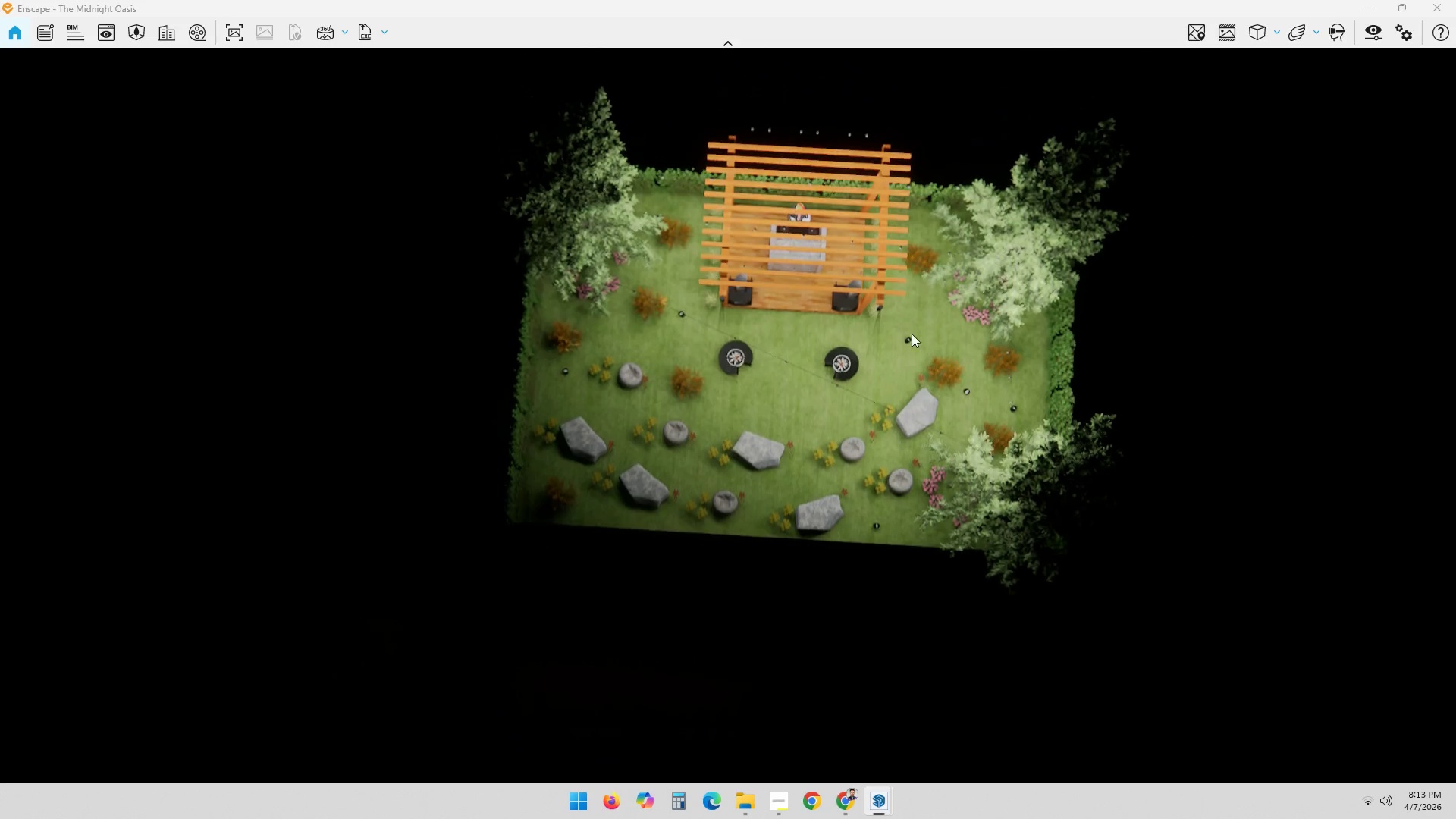 
left_click_drag(start_coordinate=[547, 270], to_coordinate=[742, 444])
 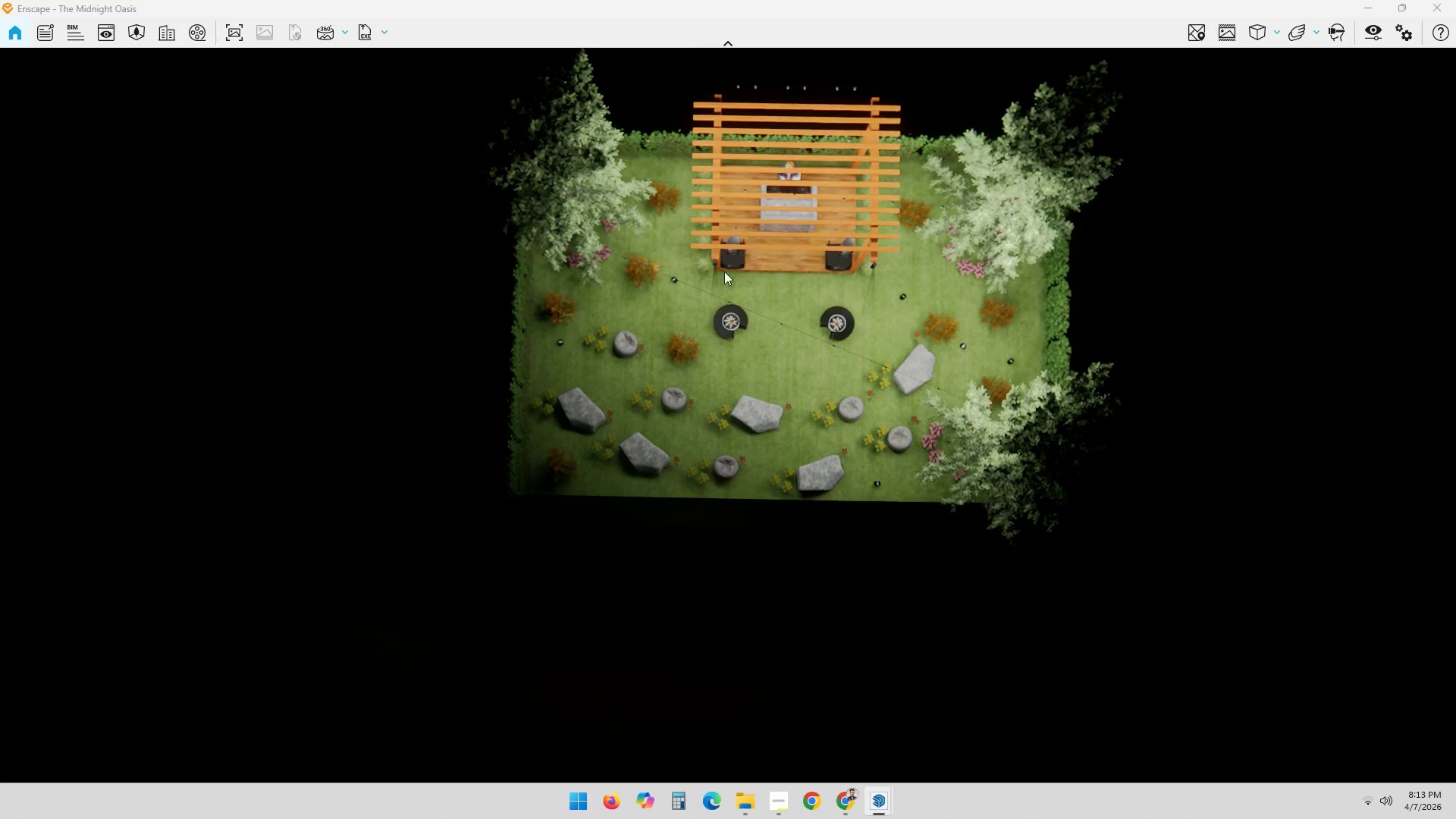 
left_click_drag(start_coordinate=[755, 249], to_coordinate=[720, 438])
 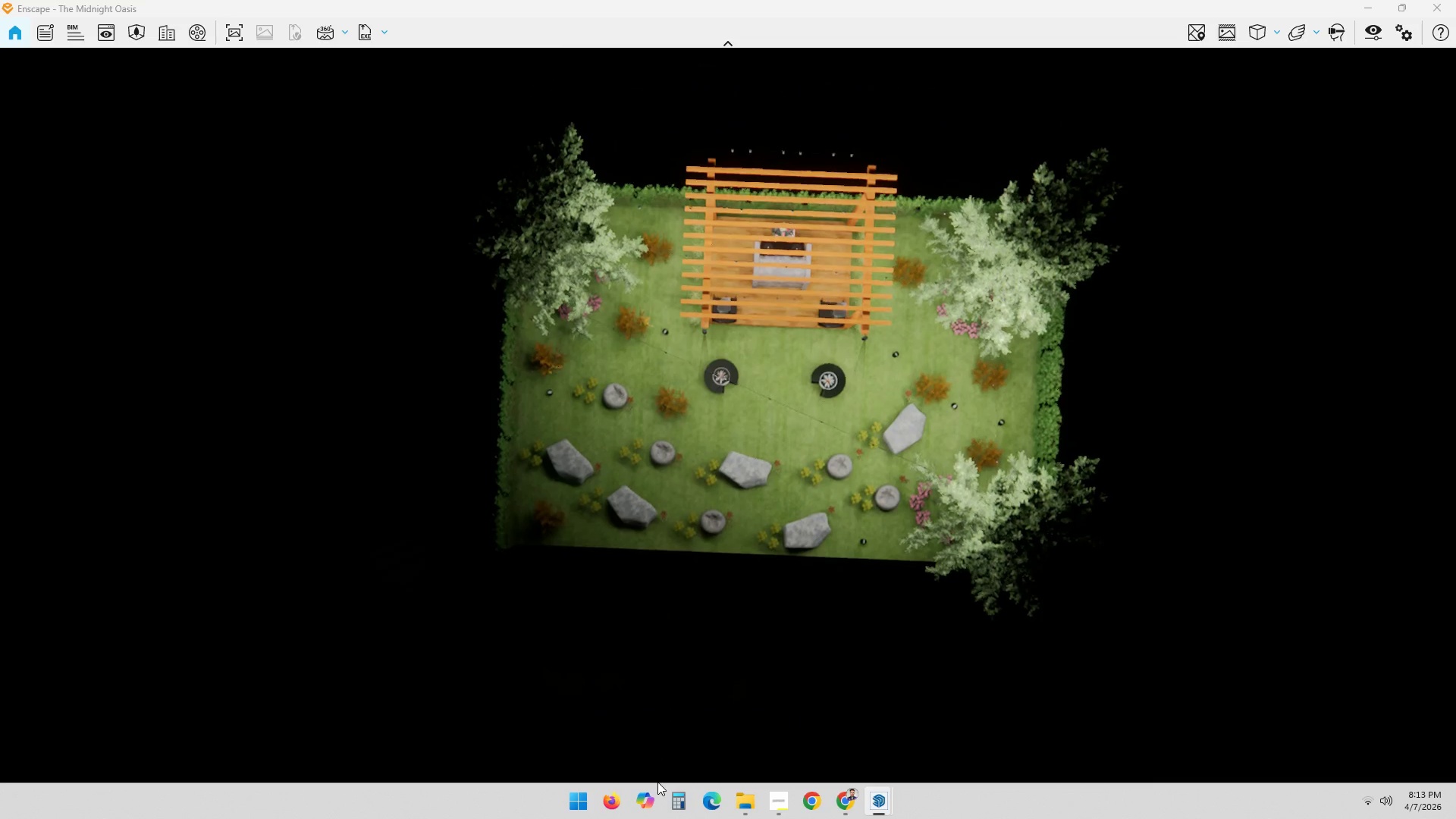 
left_click_drag(start_coordinate=[1073, 228], to_coordinate=[736, 409])
 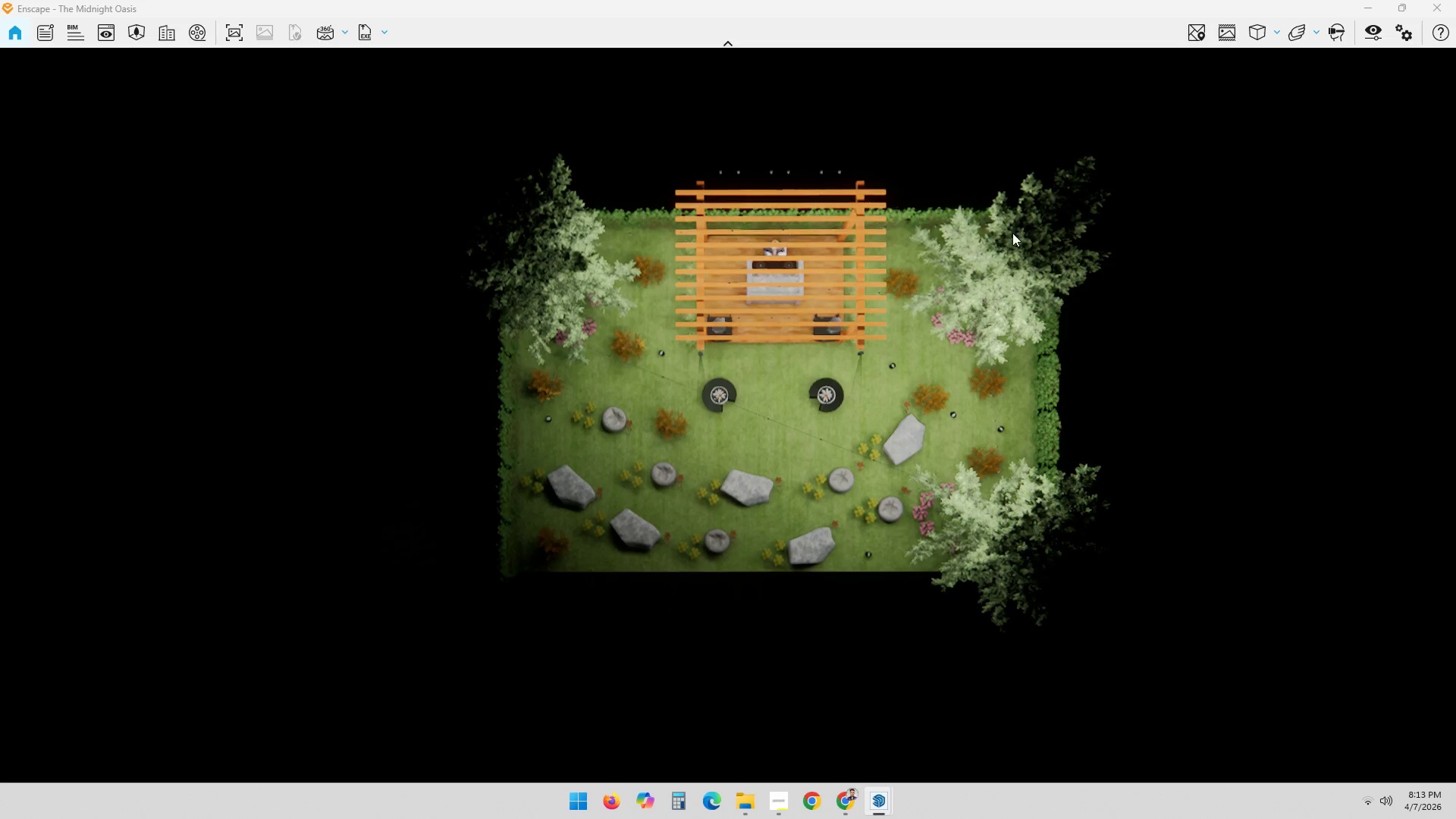 
scroll: coordinate [907, 249], scroll_direction: up, amount: 12.0
 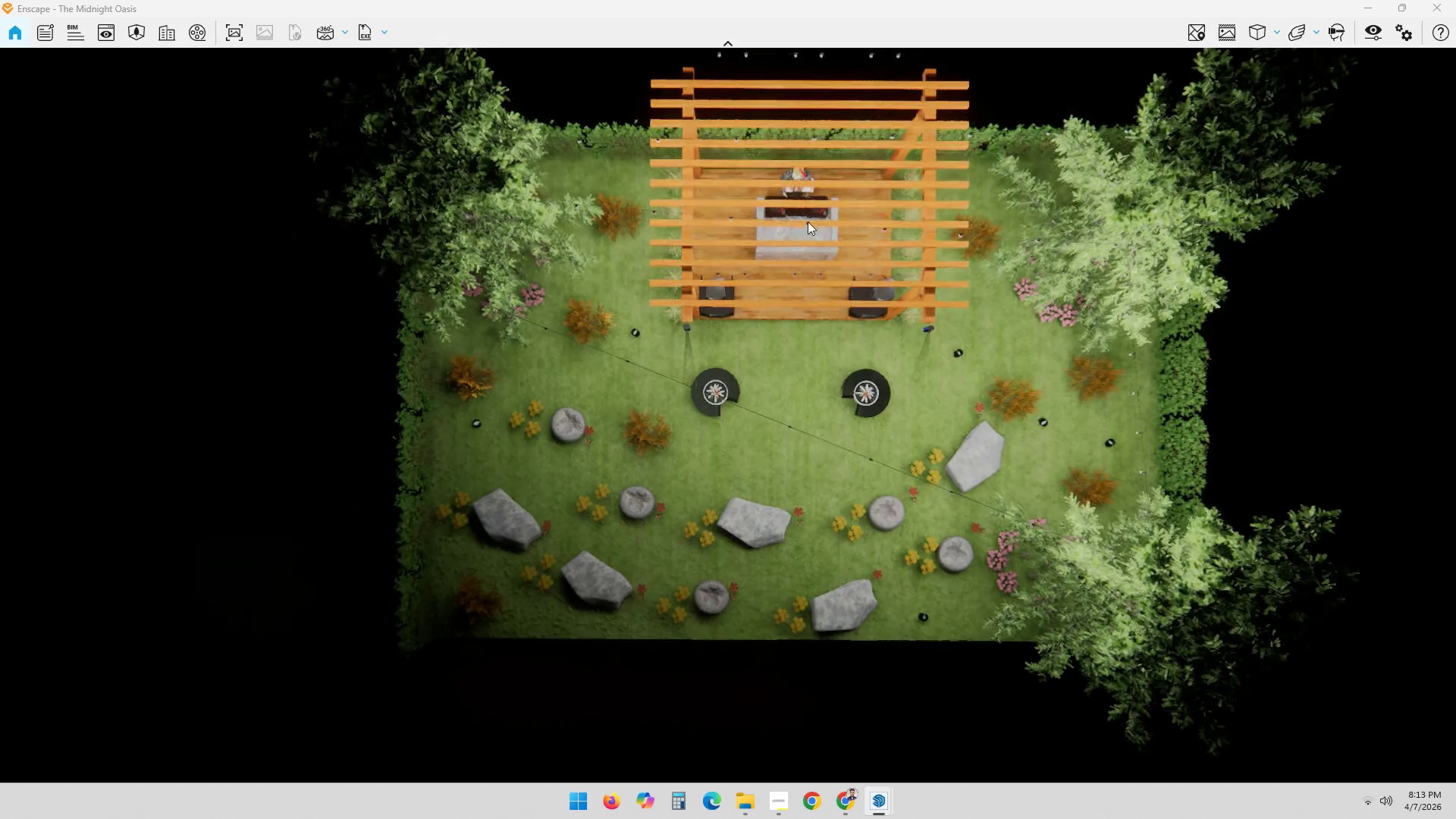 
scroll: coordinate [799, 231], scroll_direction: down, amount: 1.0
 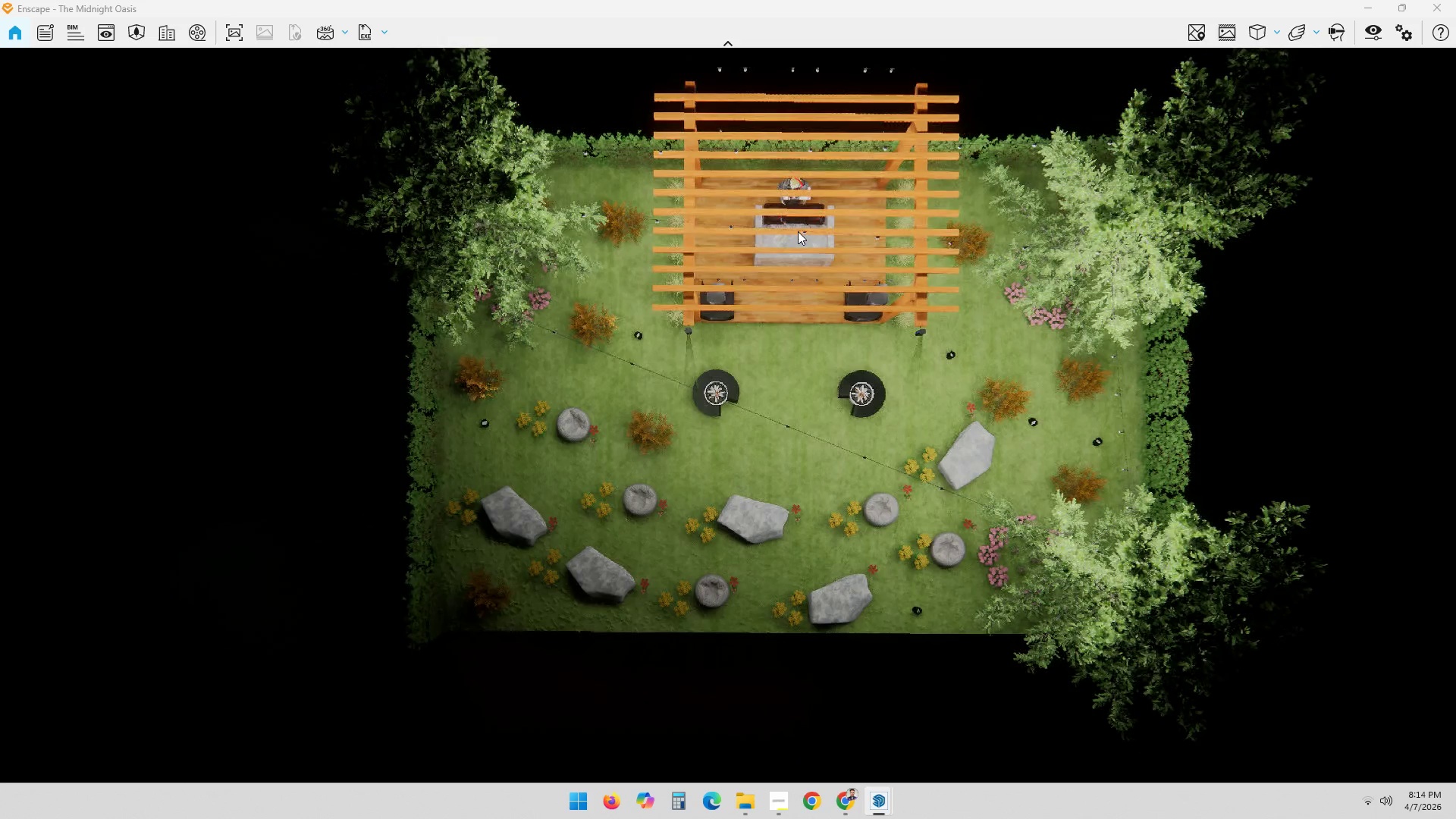 
hold_key(key=ShiftLeft, duration=2.83)
 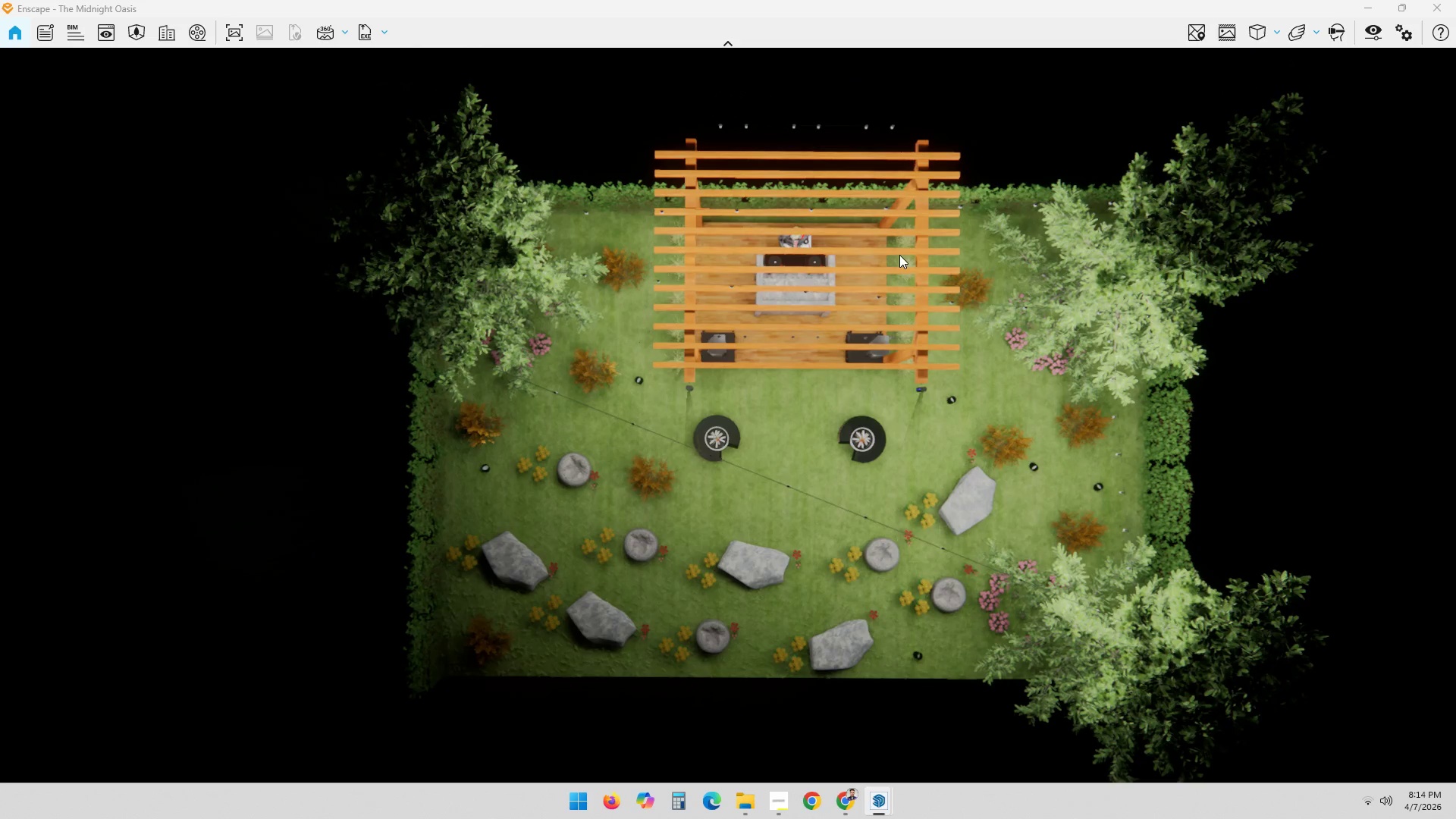 
left_click_drag(start_coordinate=[901, 253], to_coordinate=[725, 418])
 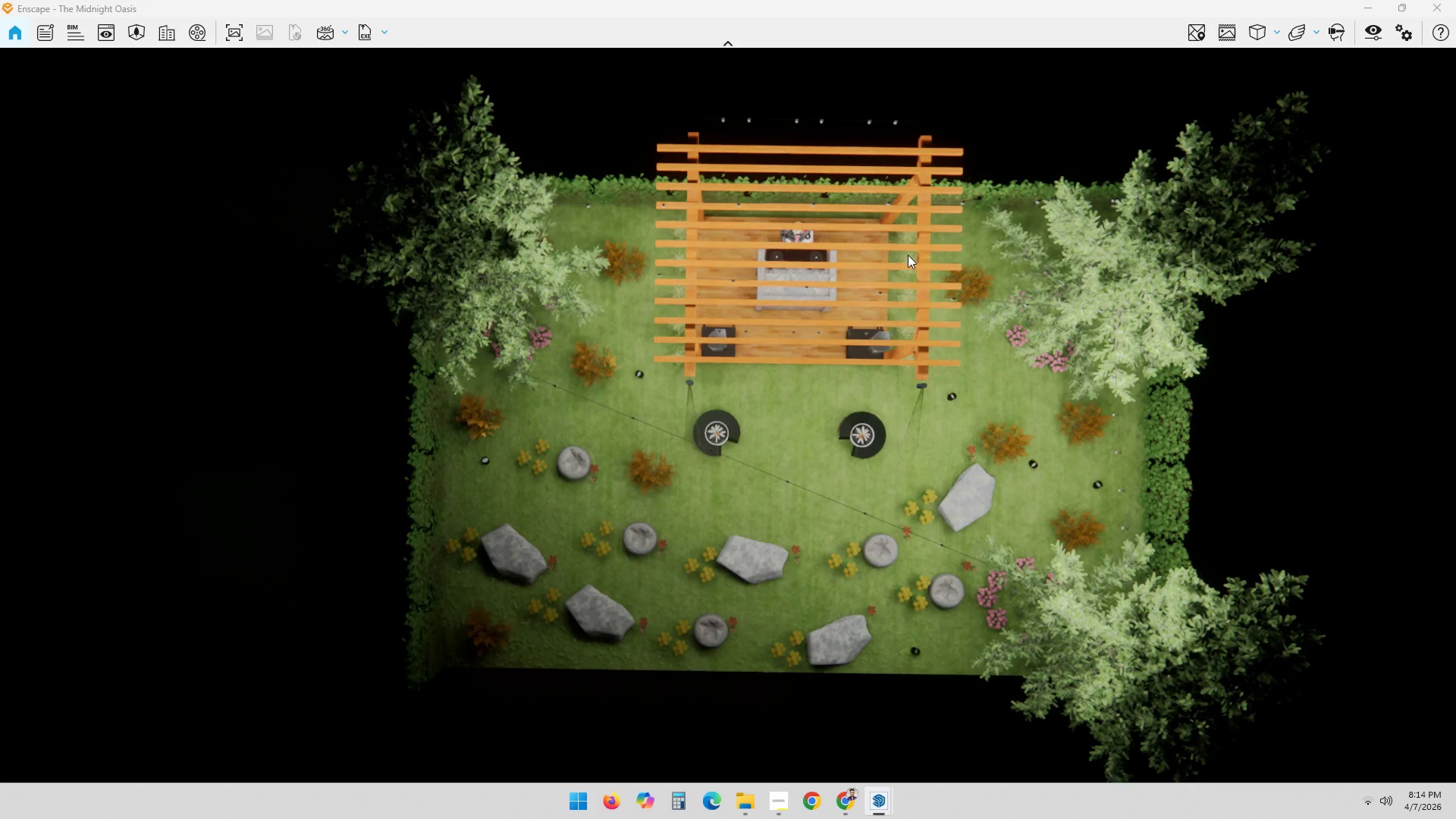 
left_click_drag(start_coordinate=[908, 255], to_coordinate=[726, 415])
 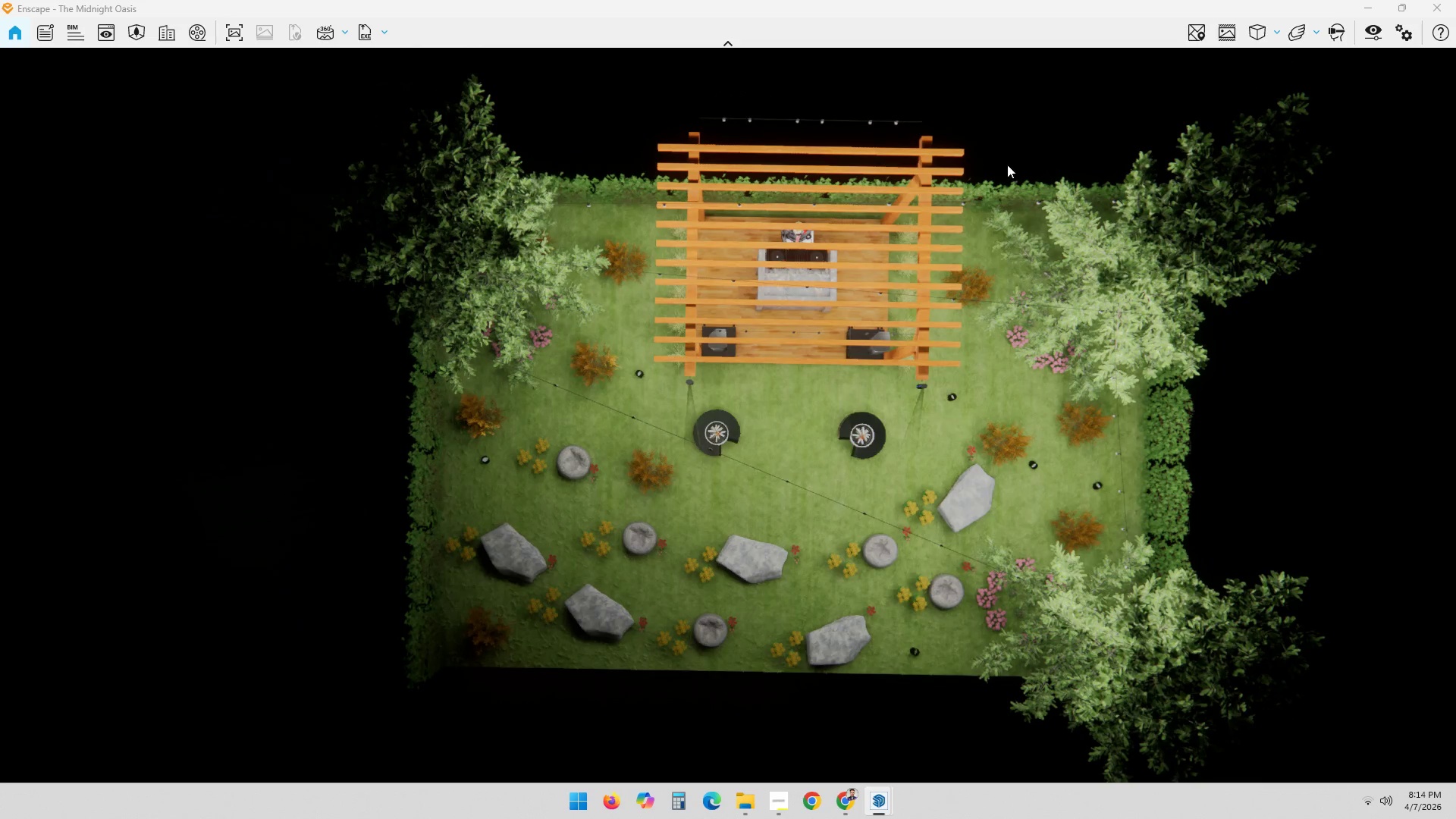 
left_click([1016, 133])
 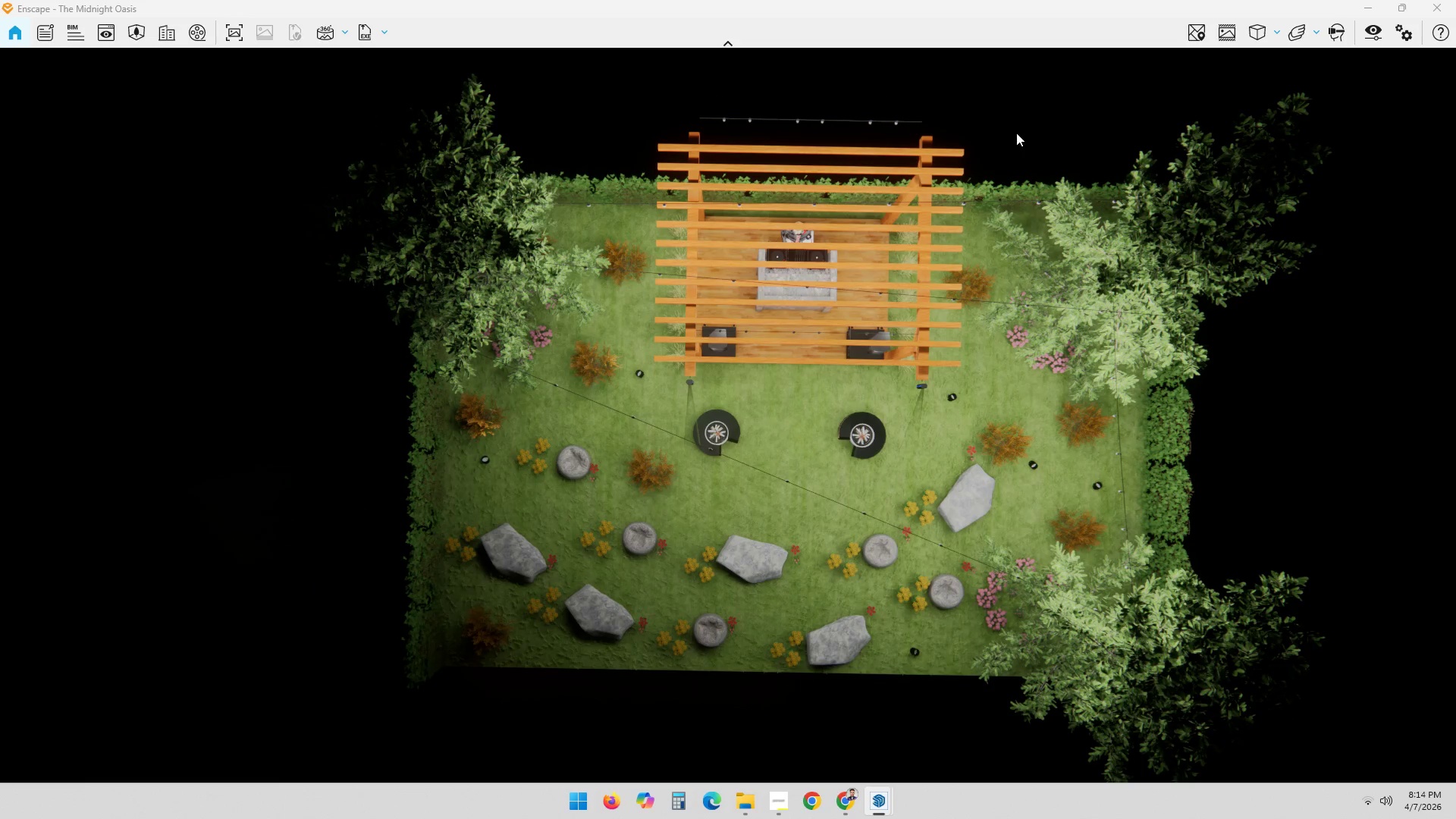 
left_click_drag(start_coordinate=[1027, 134], to_coordinate=[731, 415])
 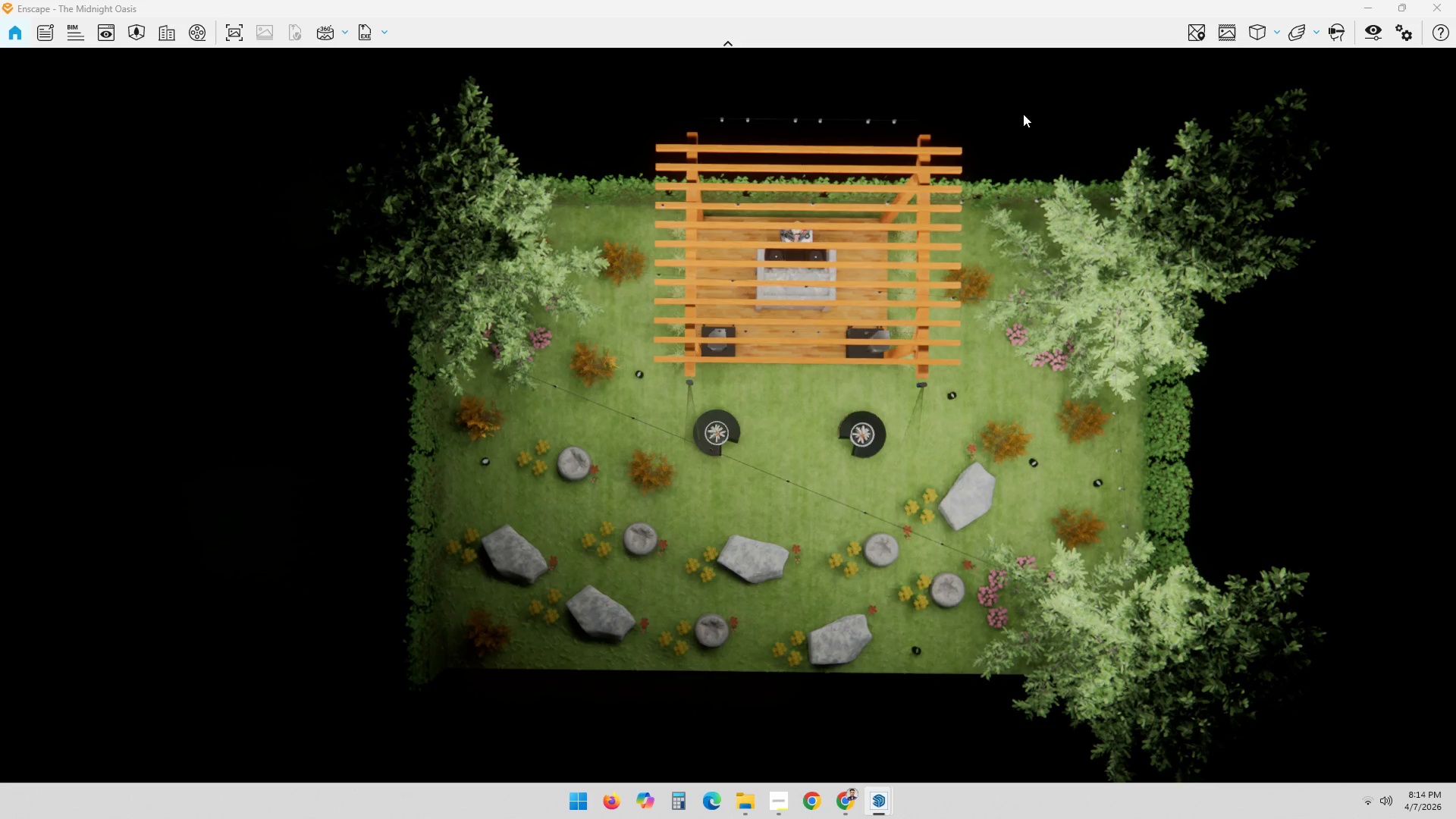 
left_click([1023, 112])
 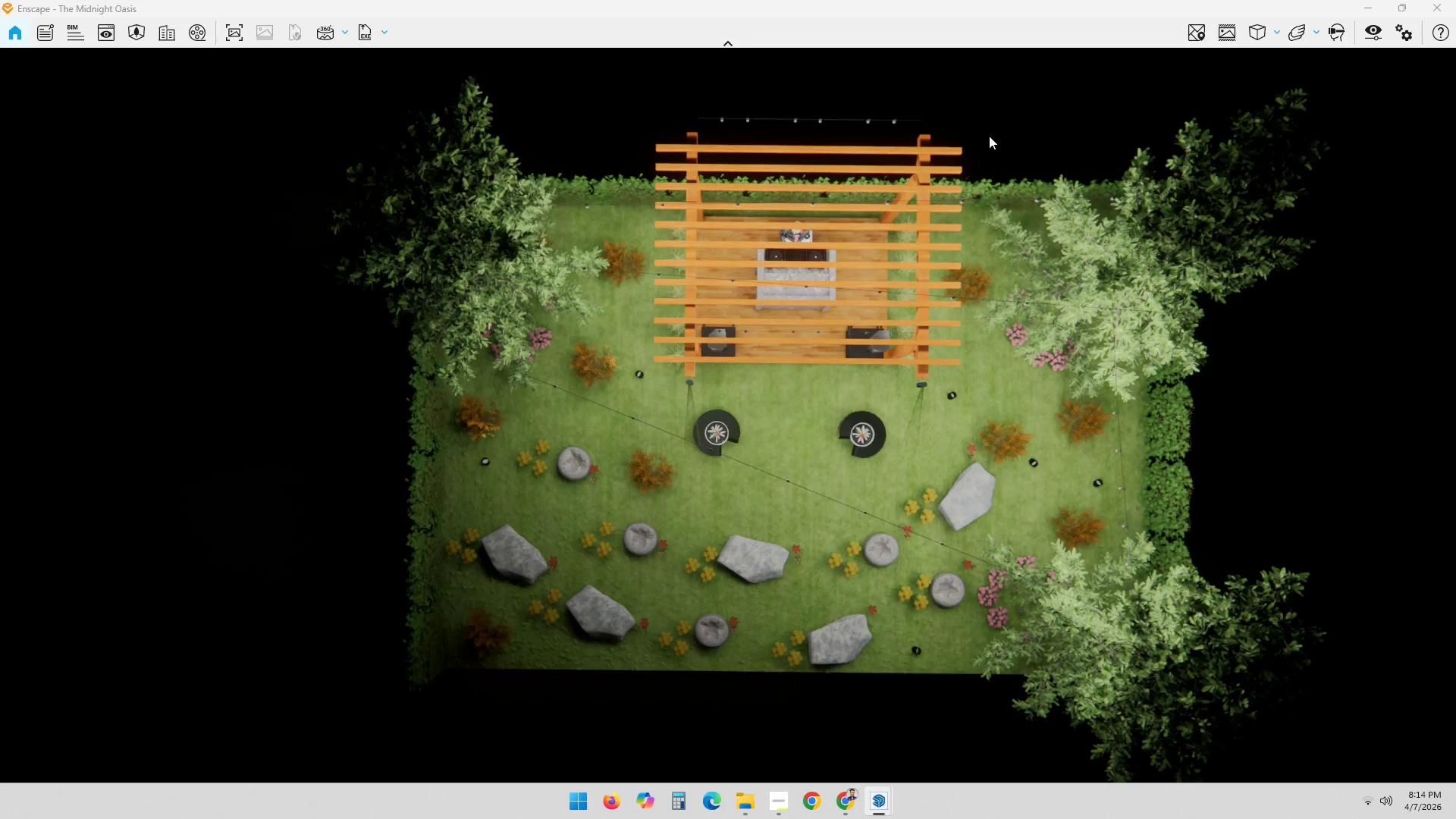 
hold_key(key=ShiftLeft, duration=2.78)
 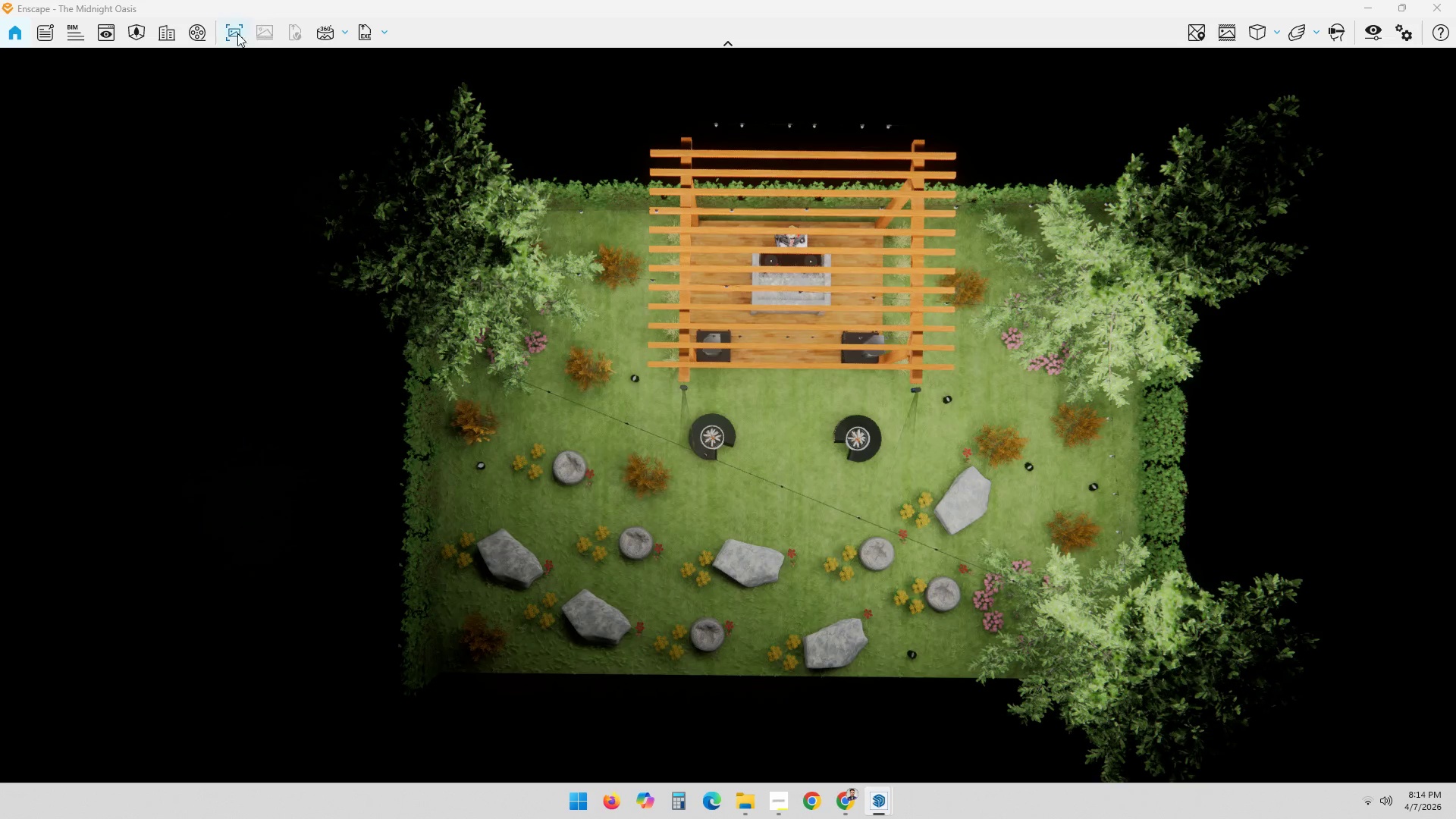 
left_click([228, 35])
 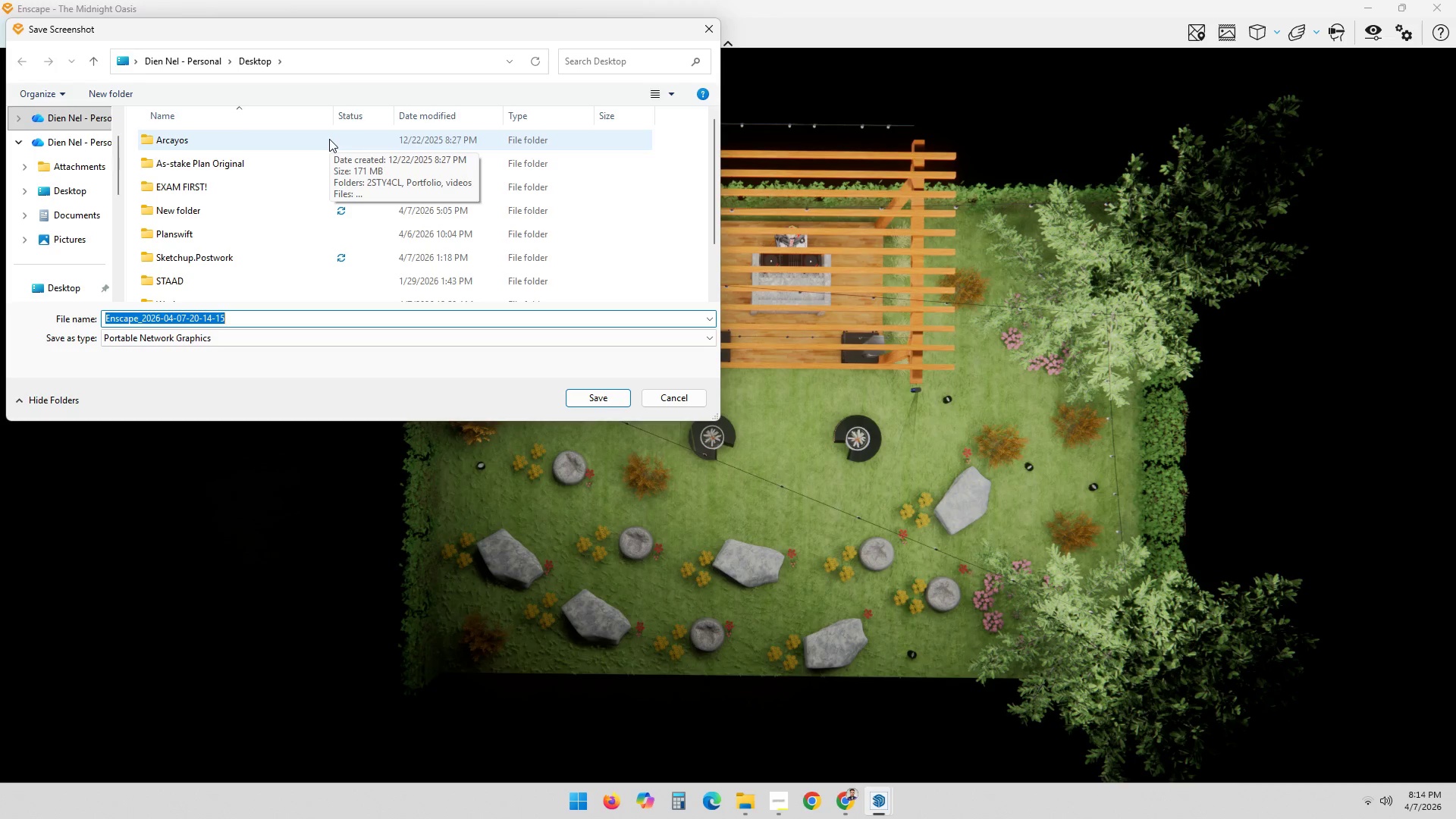 
wait(6.45)
 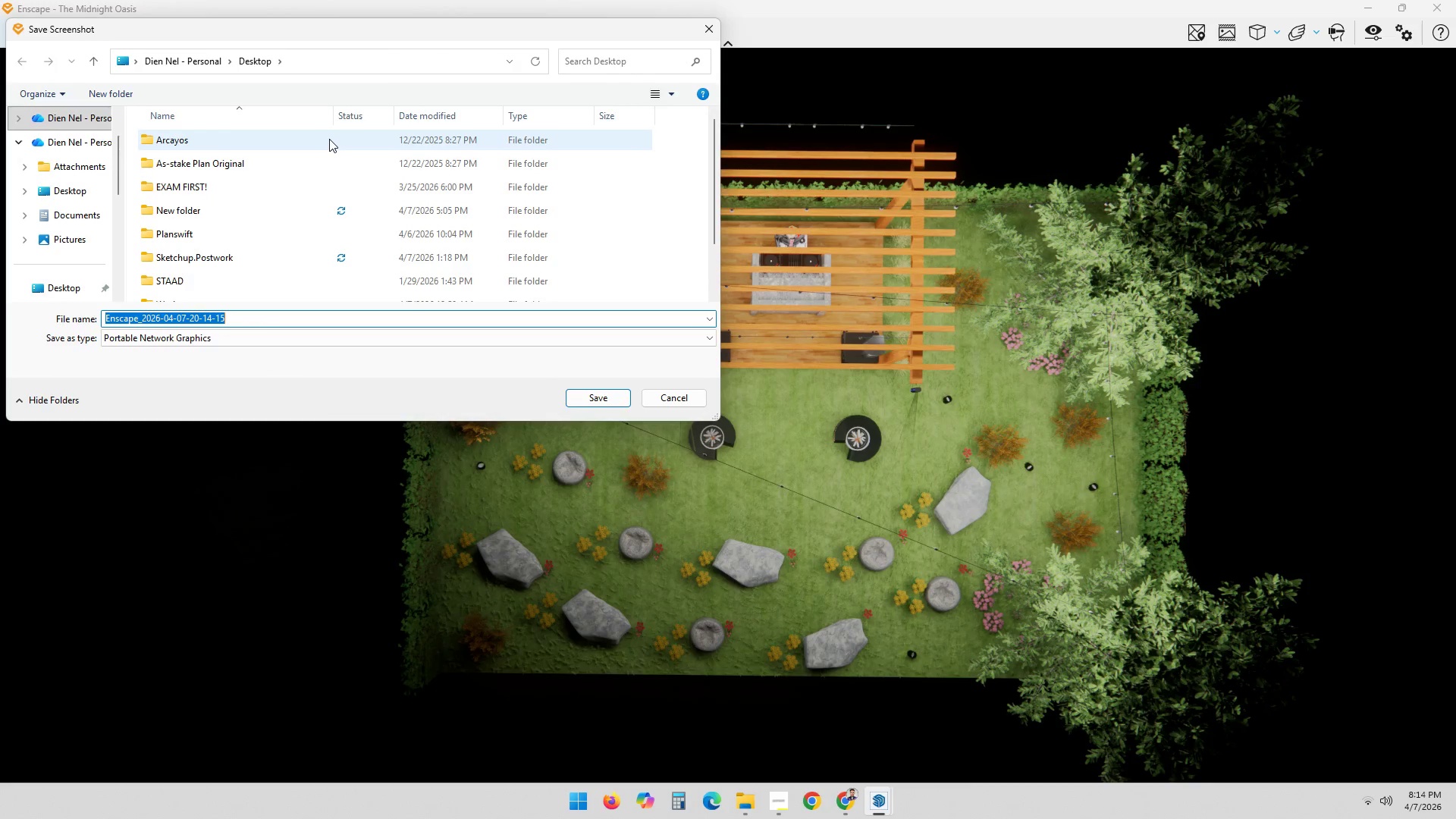 
type(tO)
key(Backspace)
key(Backspace)
type(Top-down Plan View)
 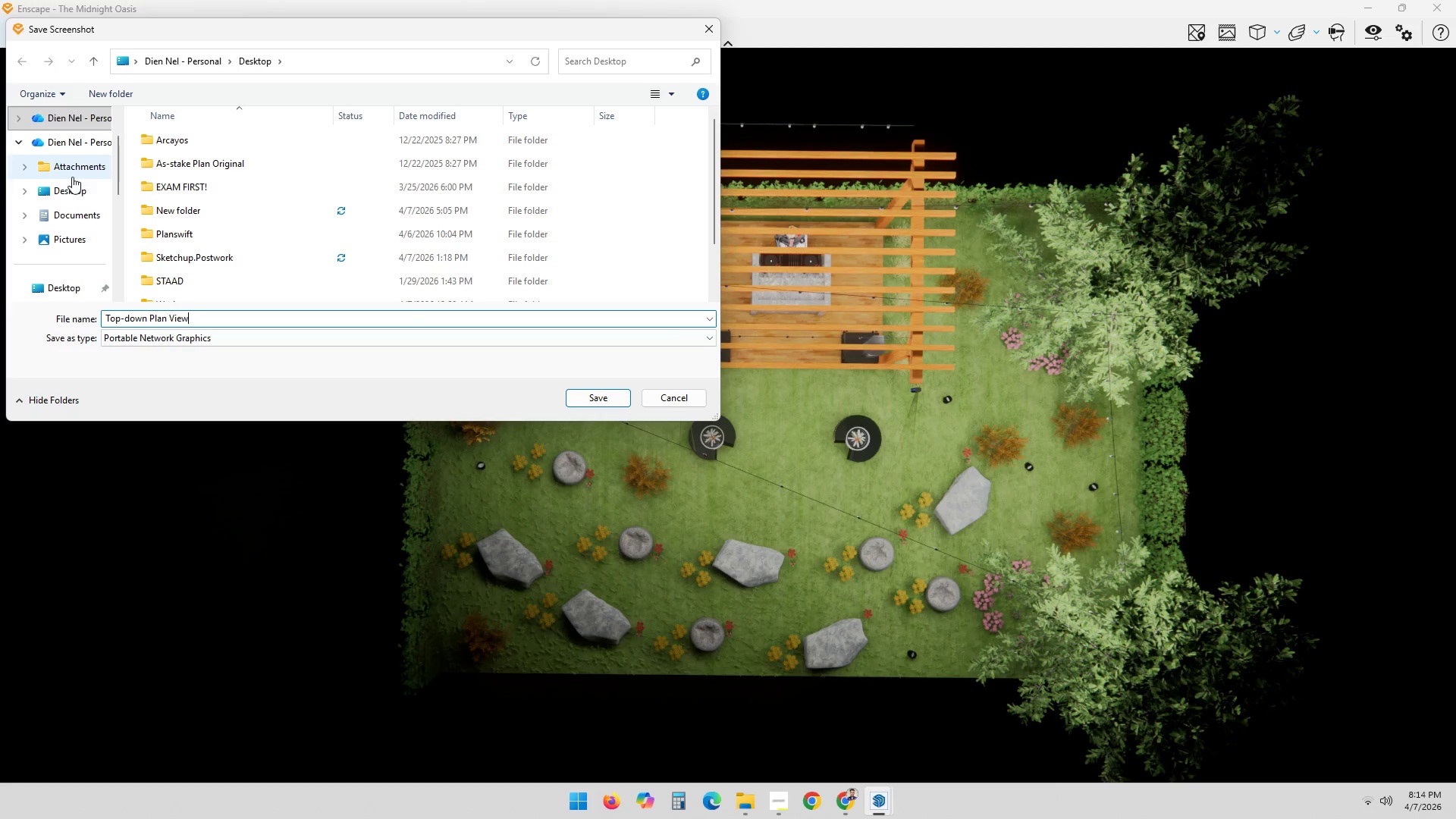 
left_click([68, 193])
 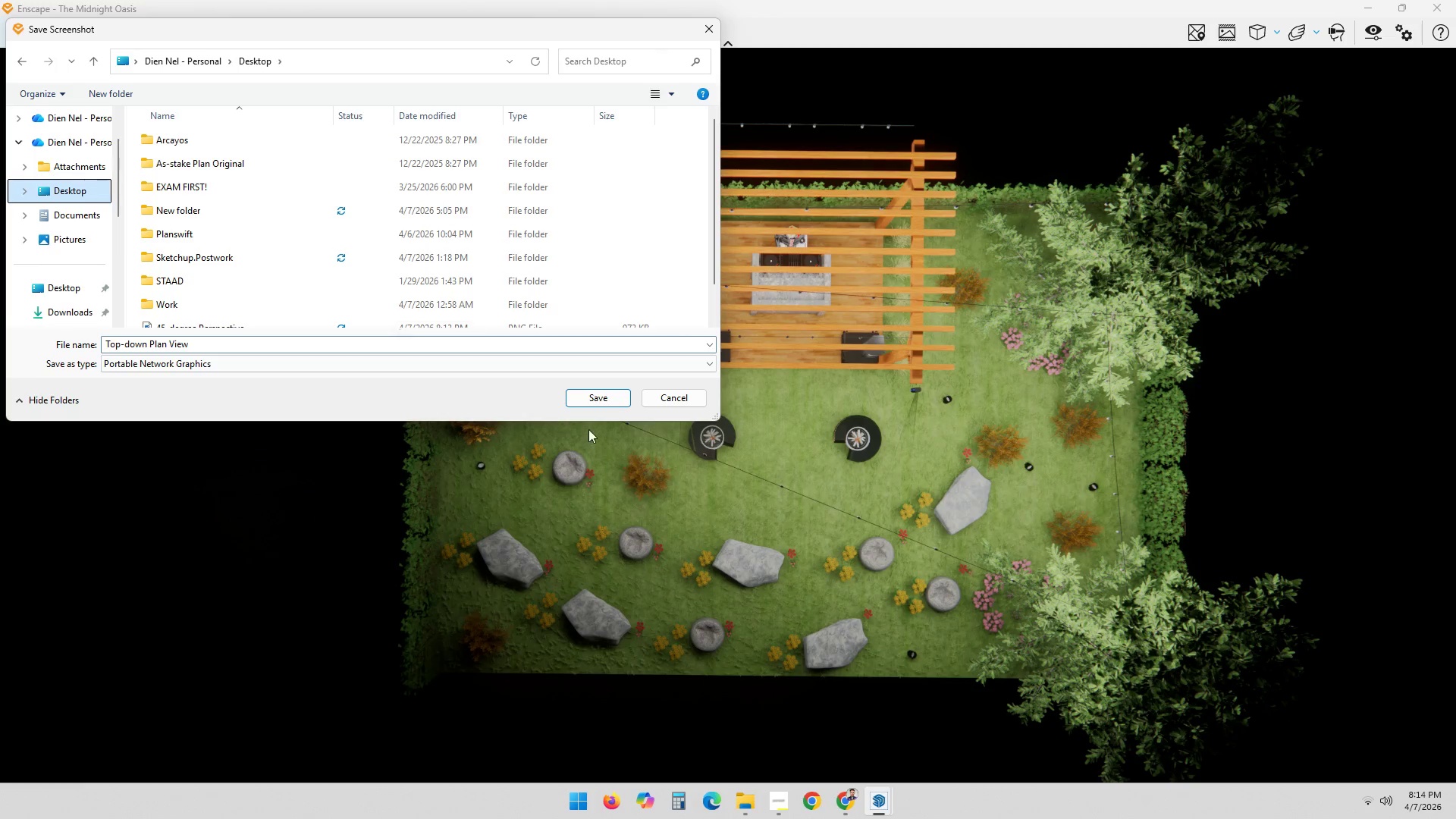 
left_click([590, 400])
 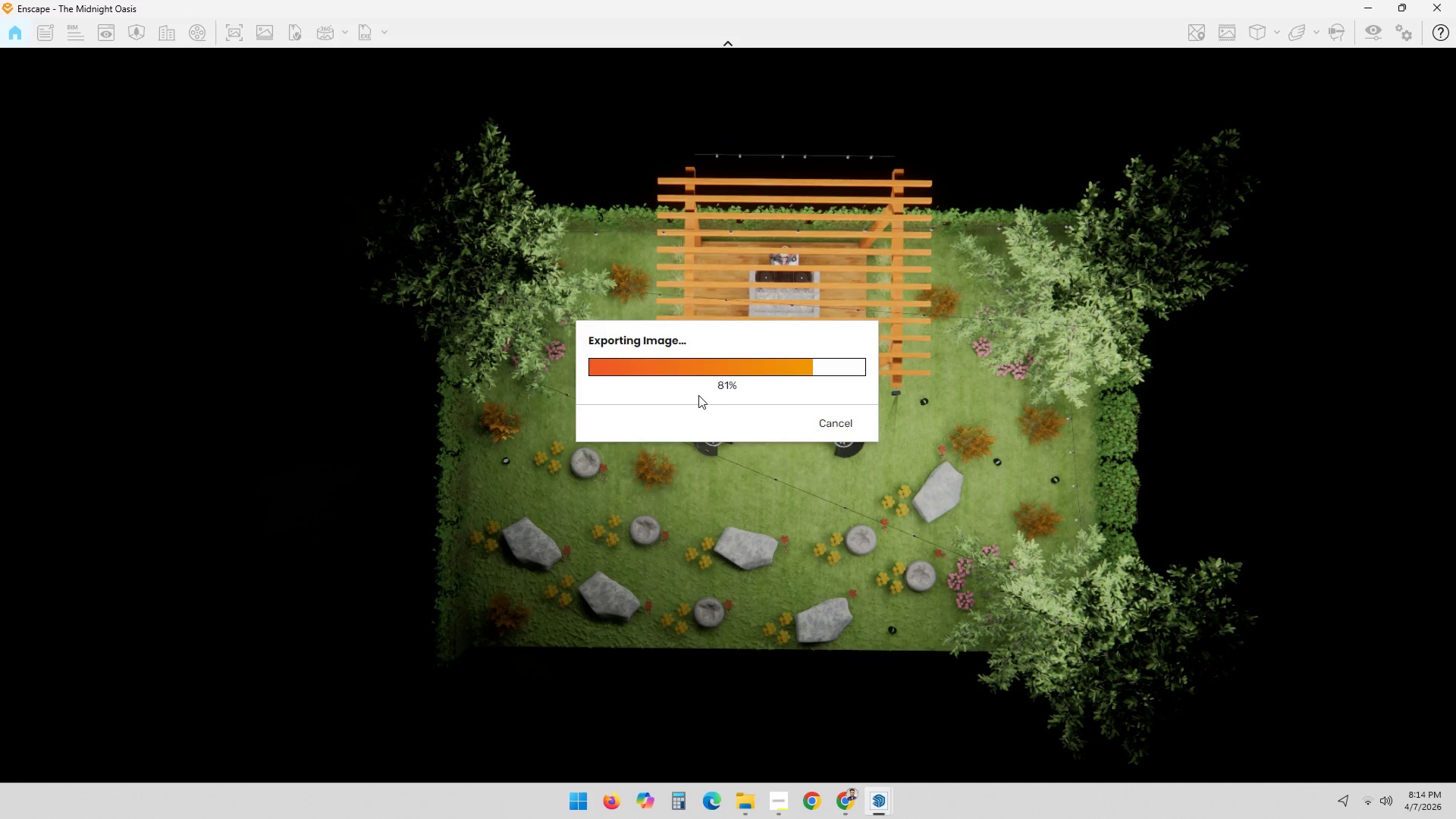 
wait(5.8)
 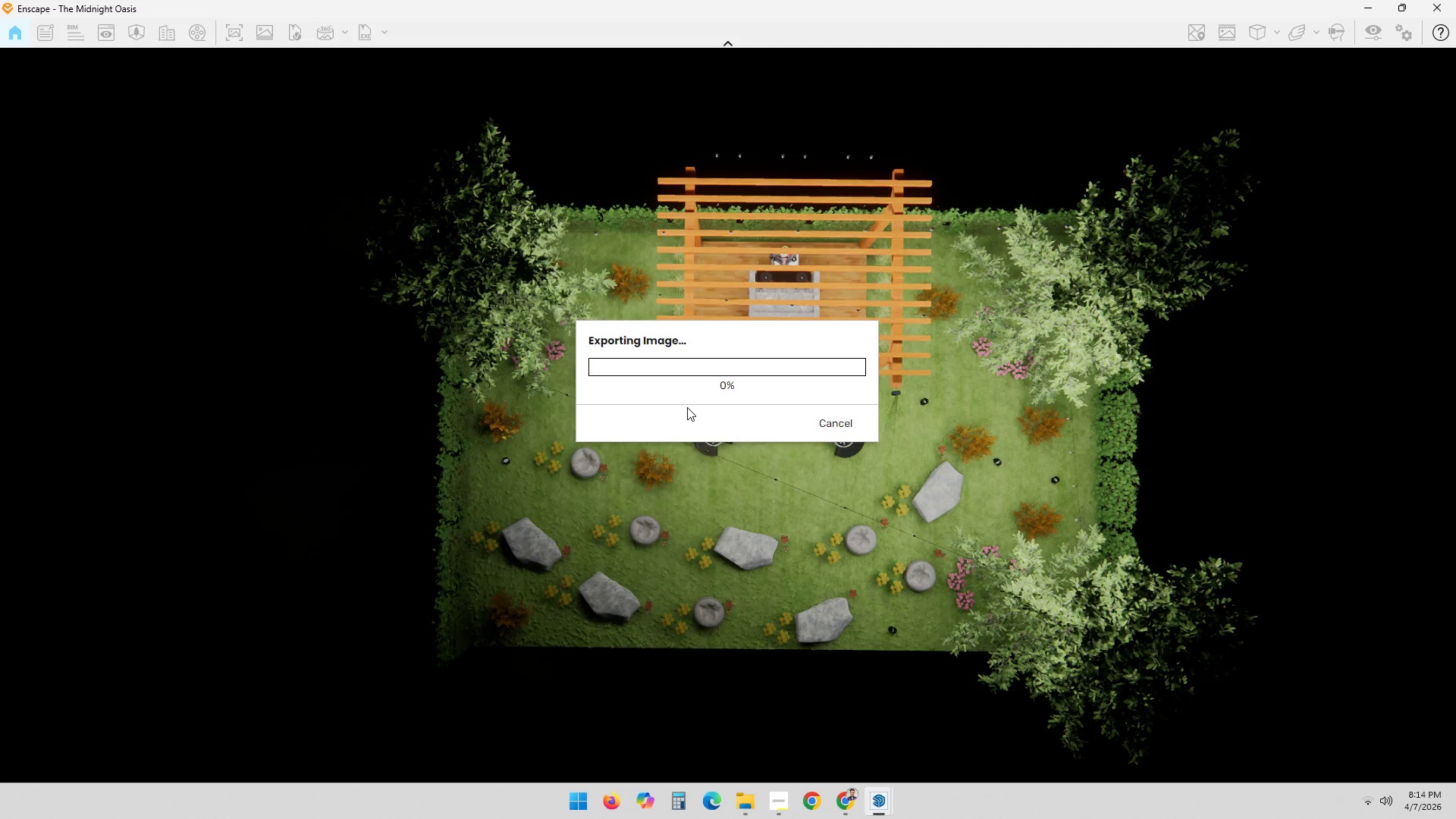 
key(Meta+MetaLeft)
 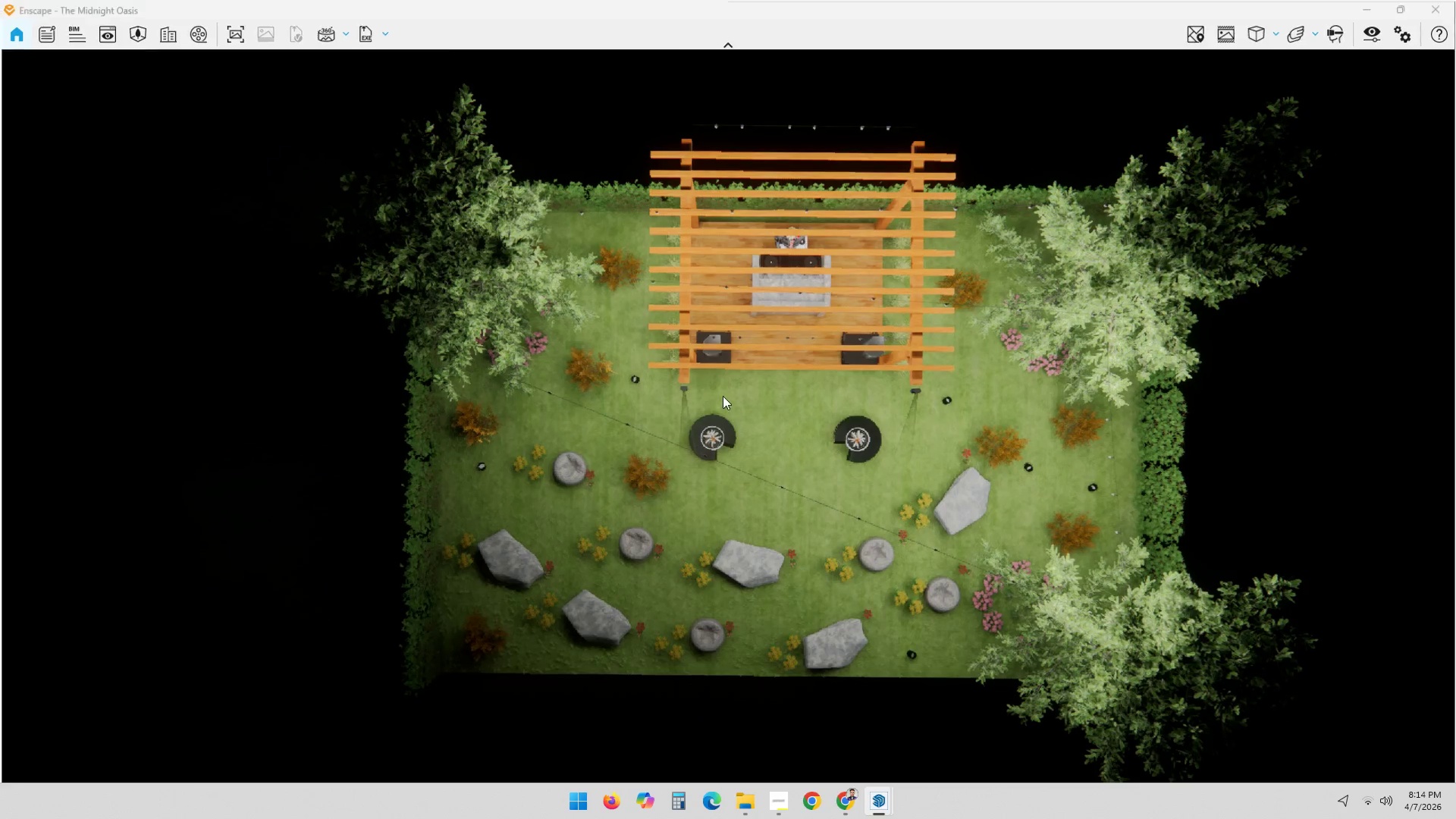 
key(Meta+D)
 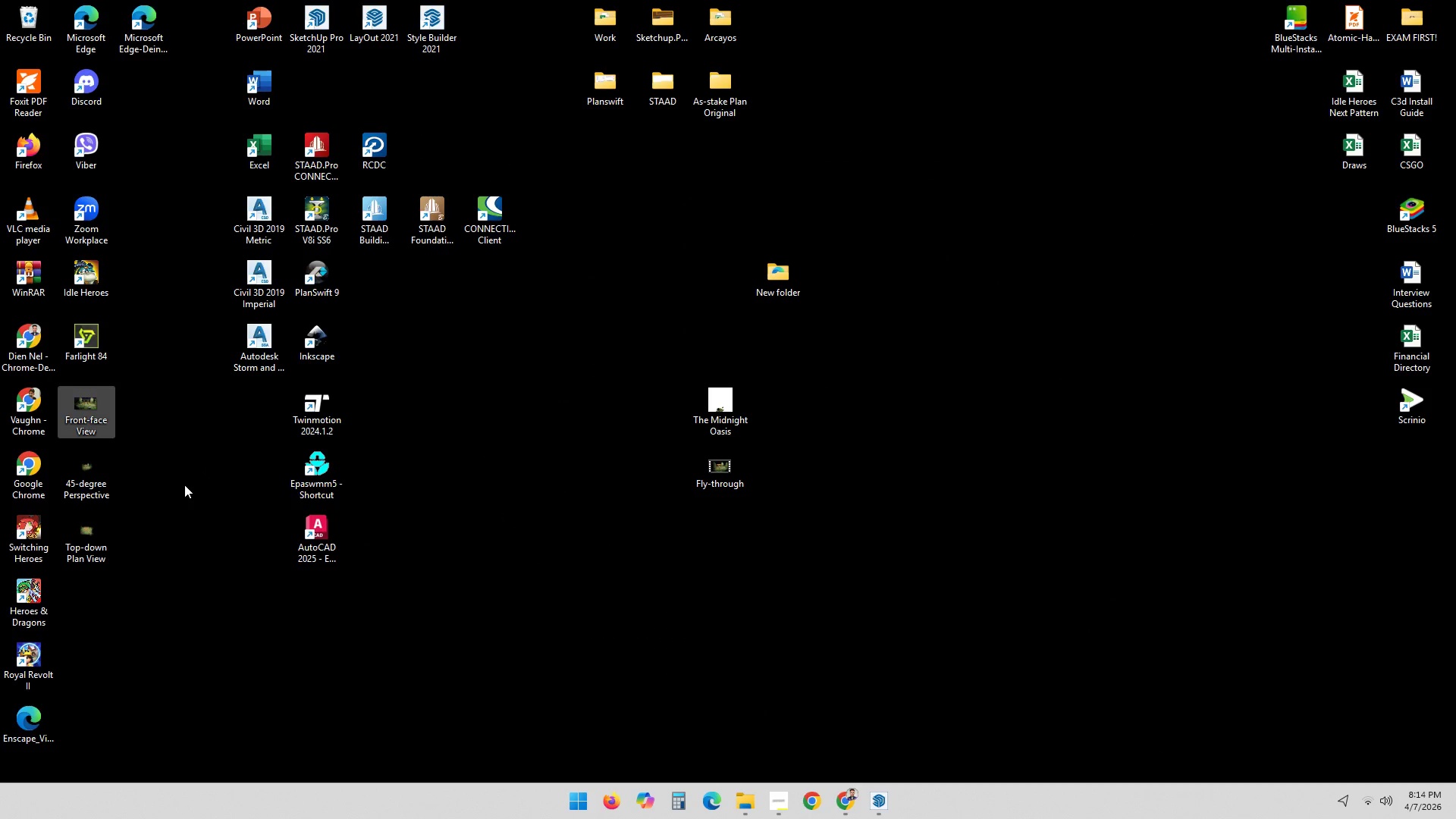 
double_click([96, 407])
 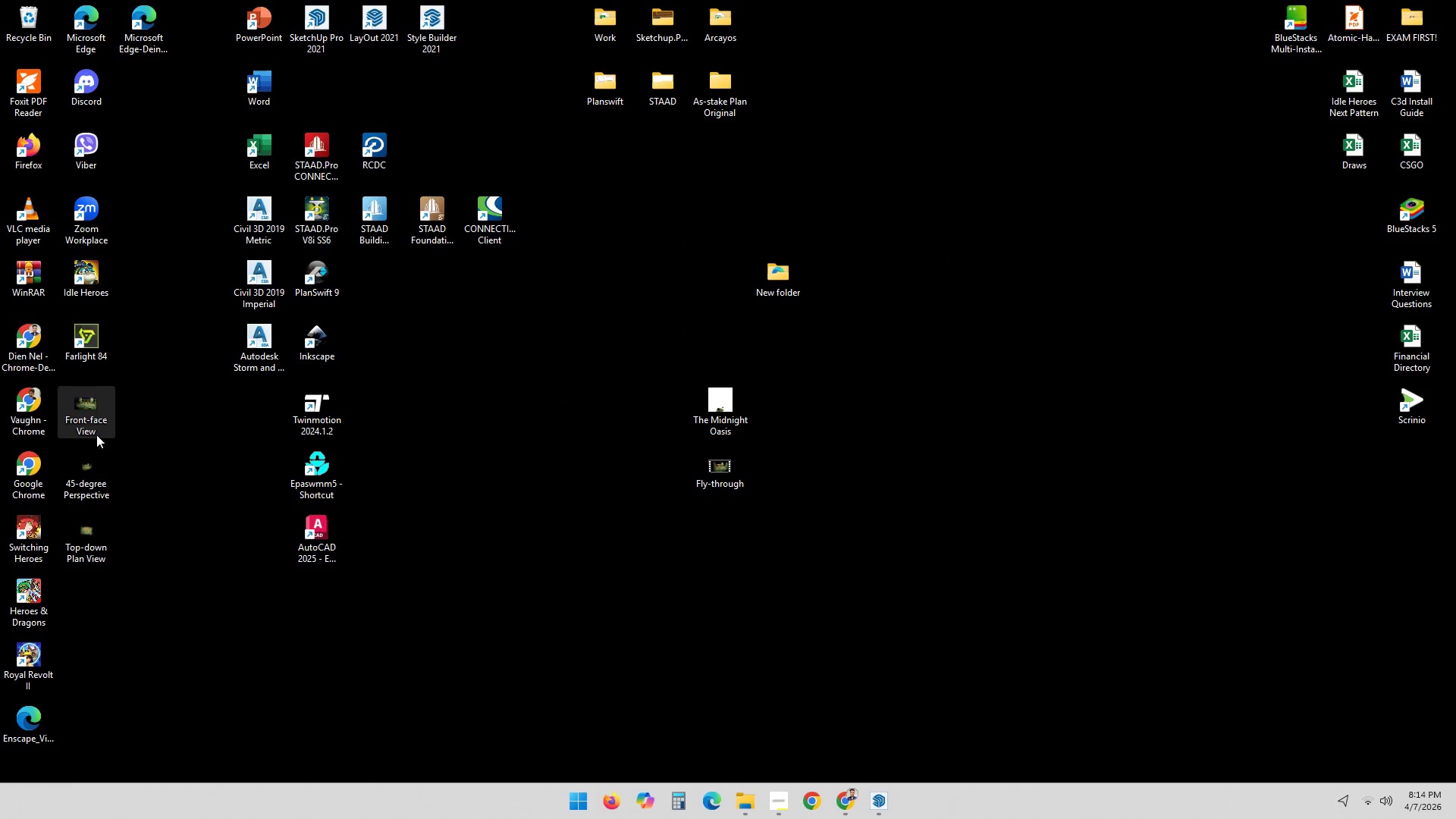 